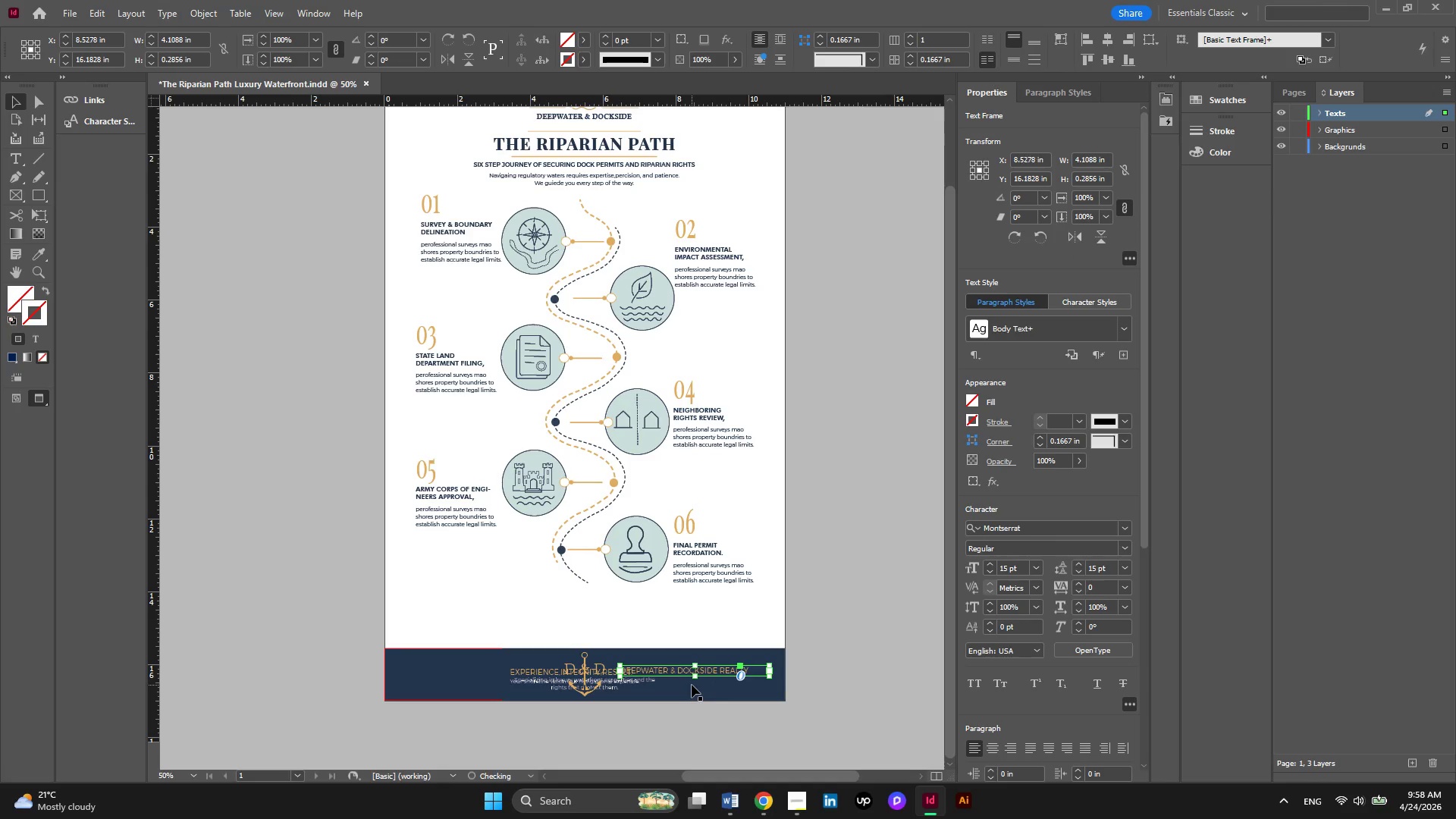 
key(ArrowRight)
 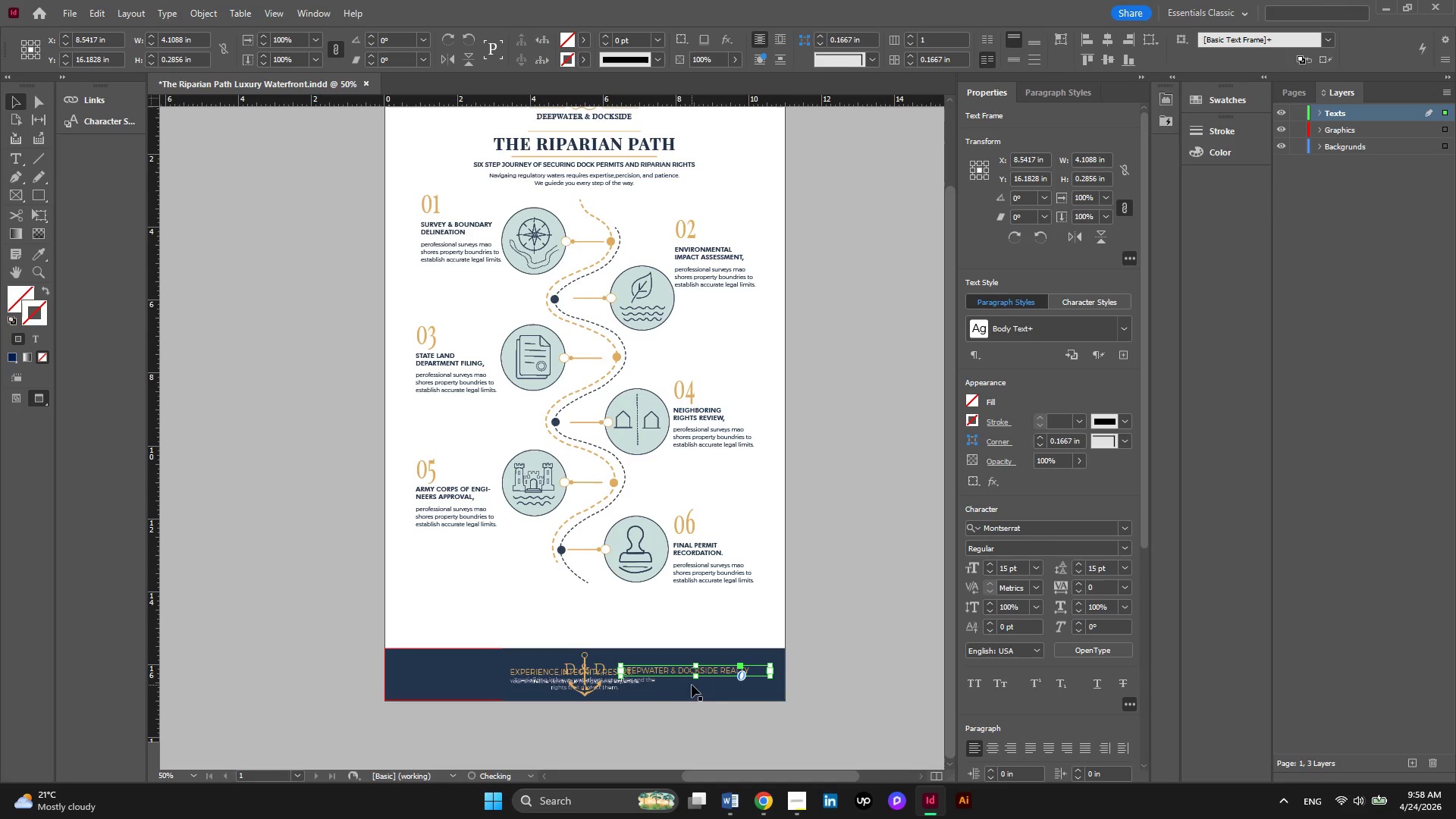 
key(ArrowRight)
 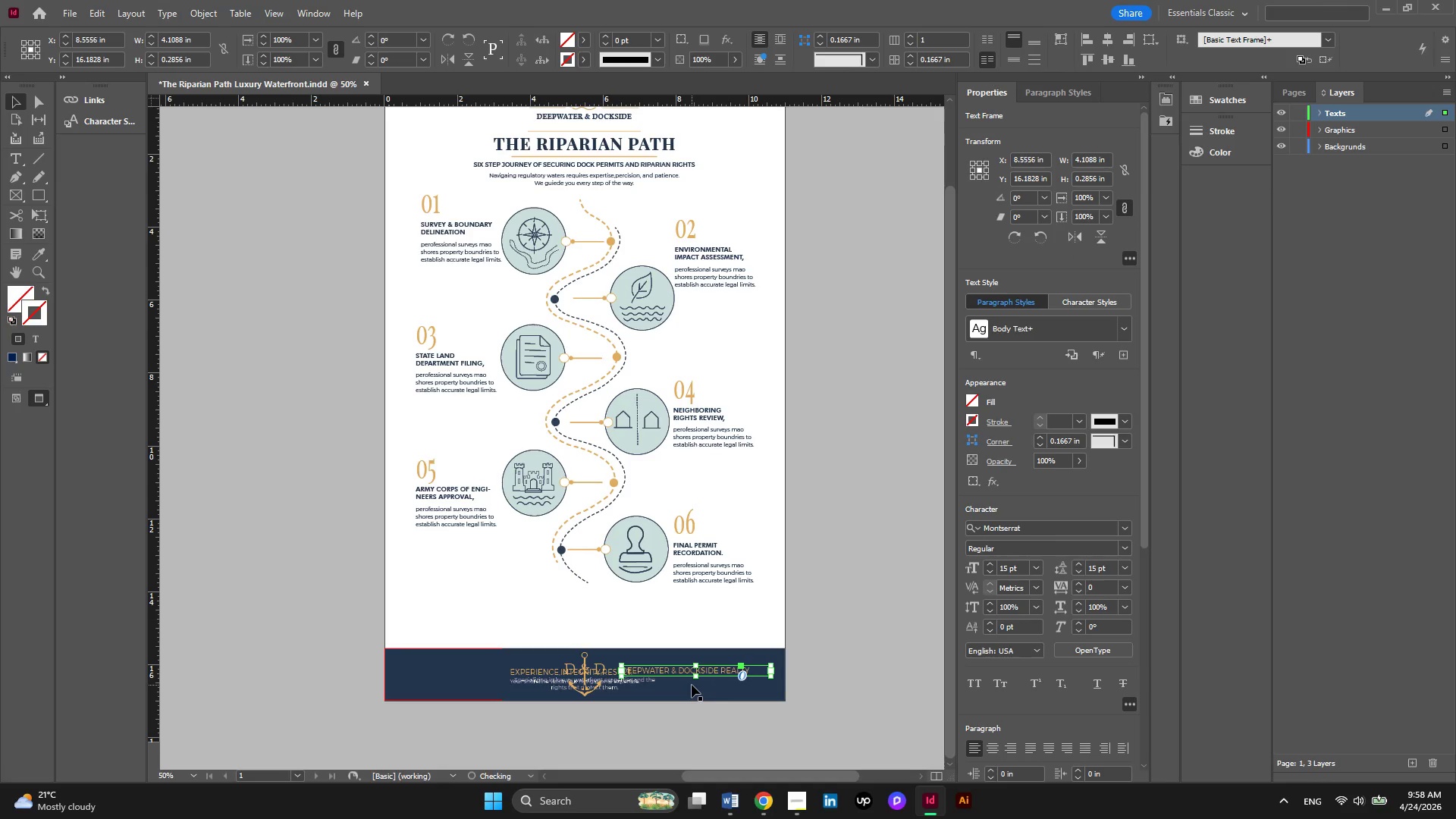 
key(ArrowRight)
 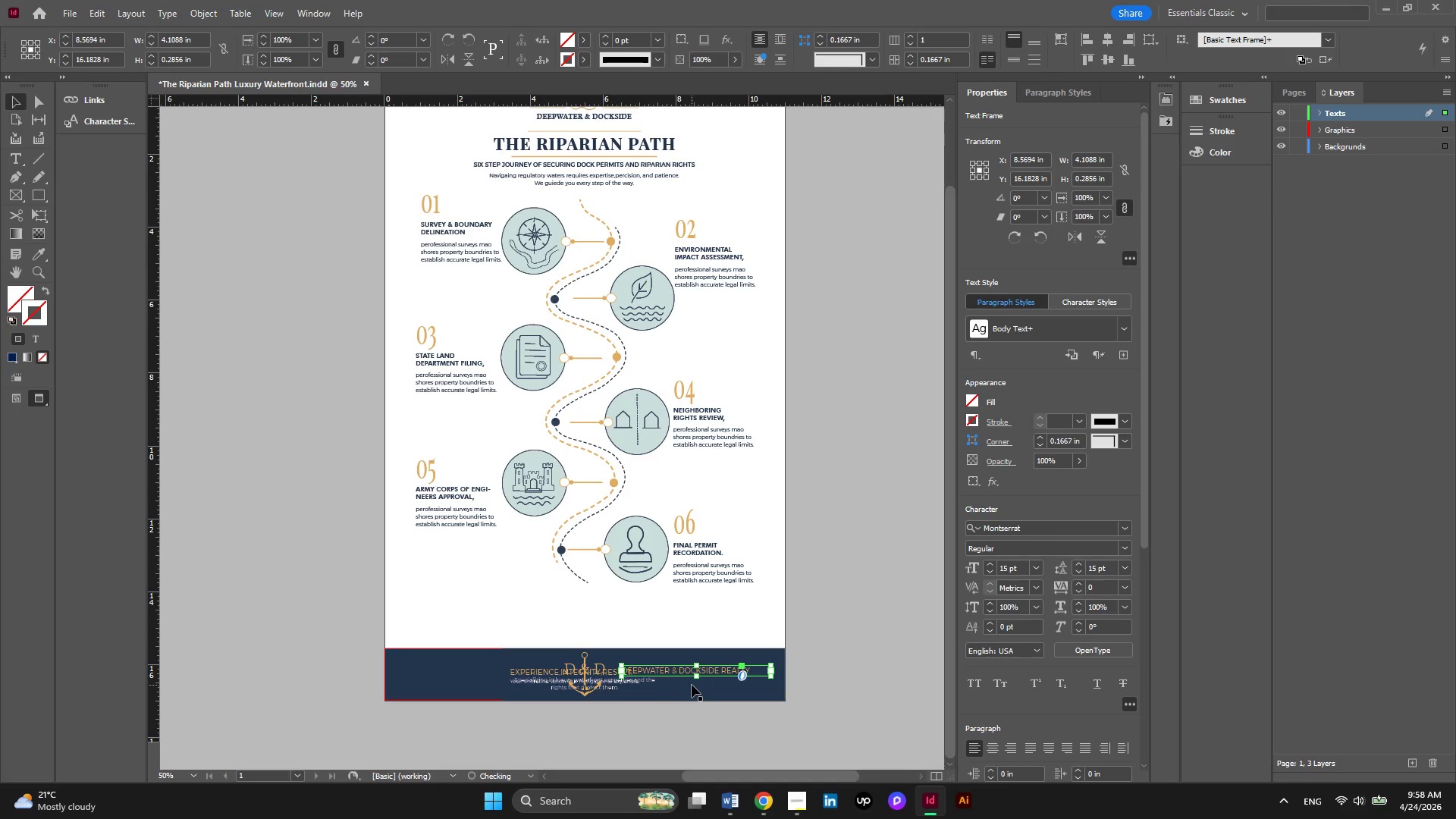 
key(ArrowRight)
 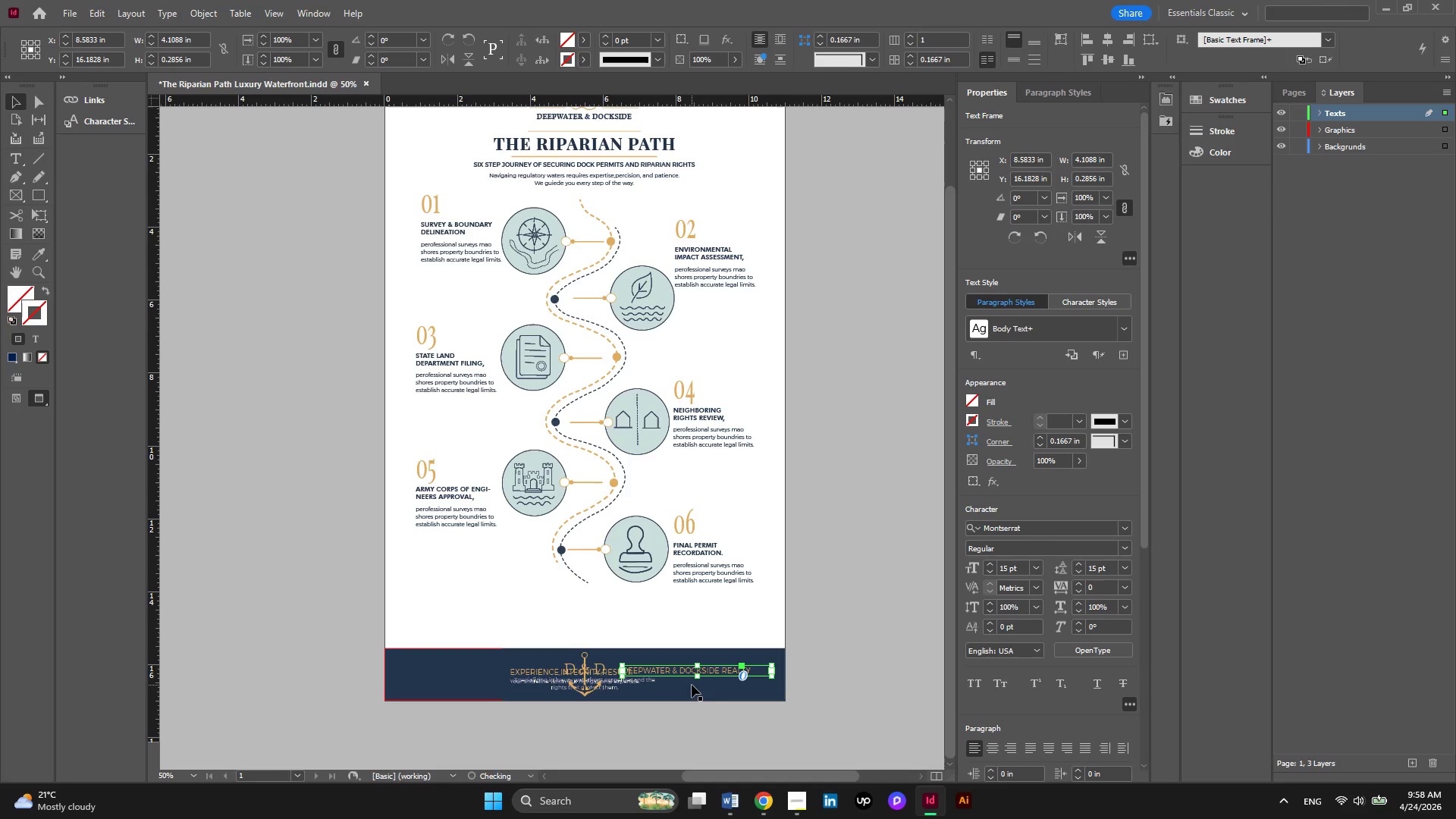 
key(ArrowRight)
 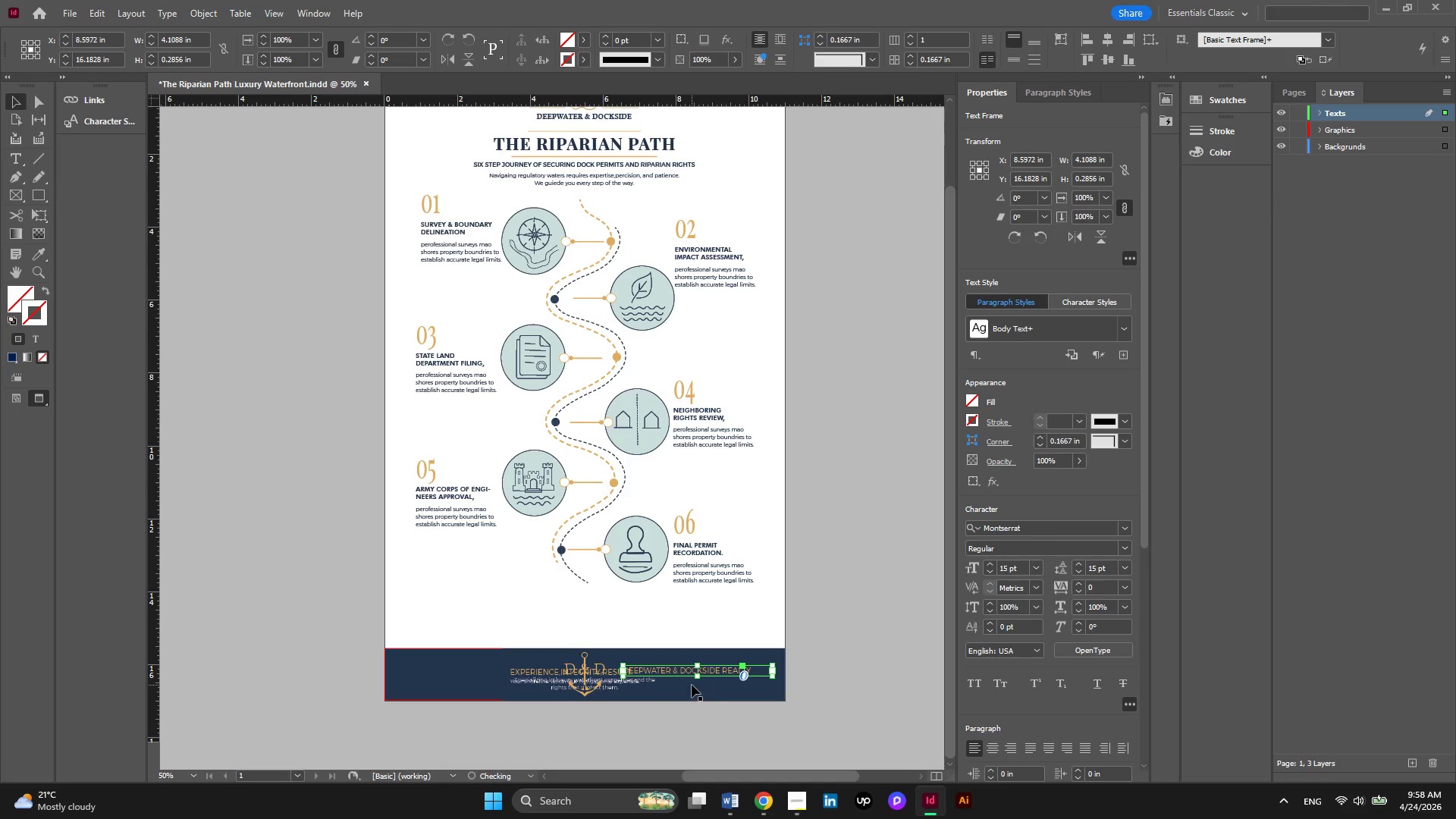 
key(ArrowRight)
 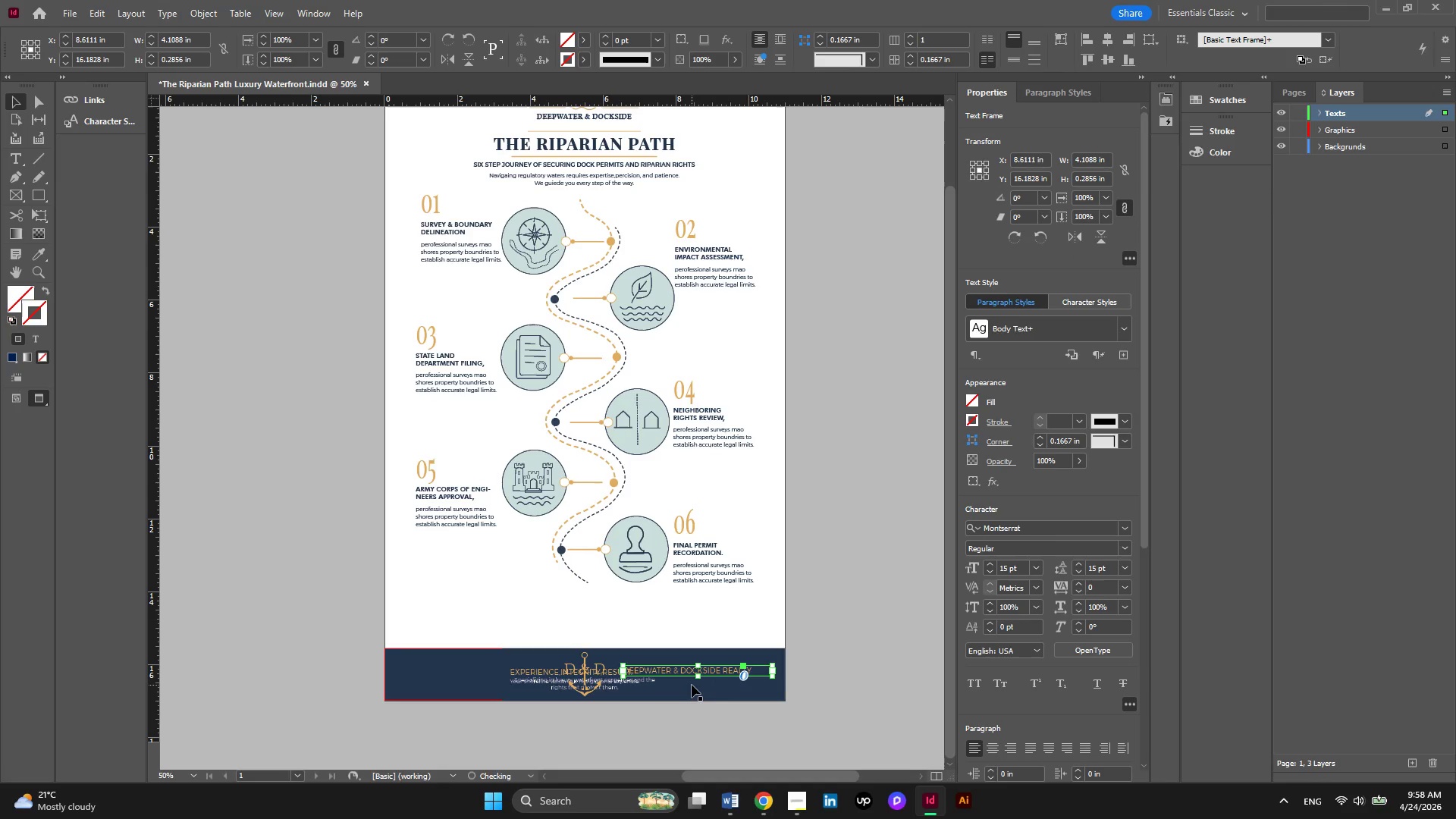 
key(ArrowRight)
 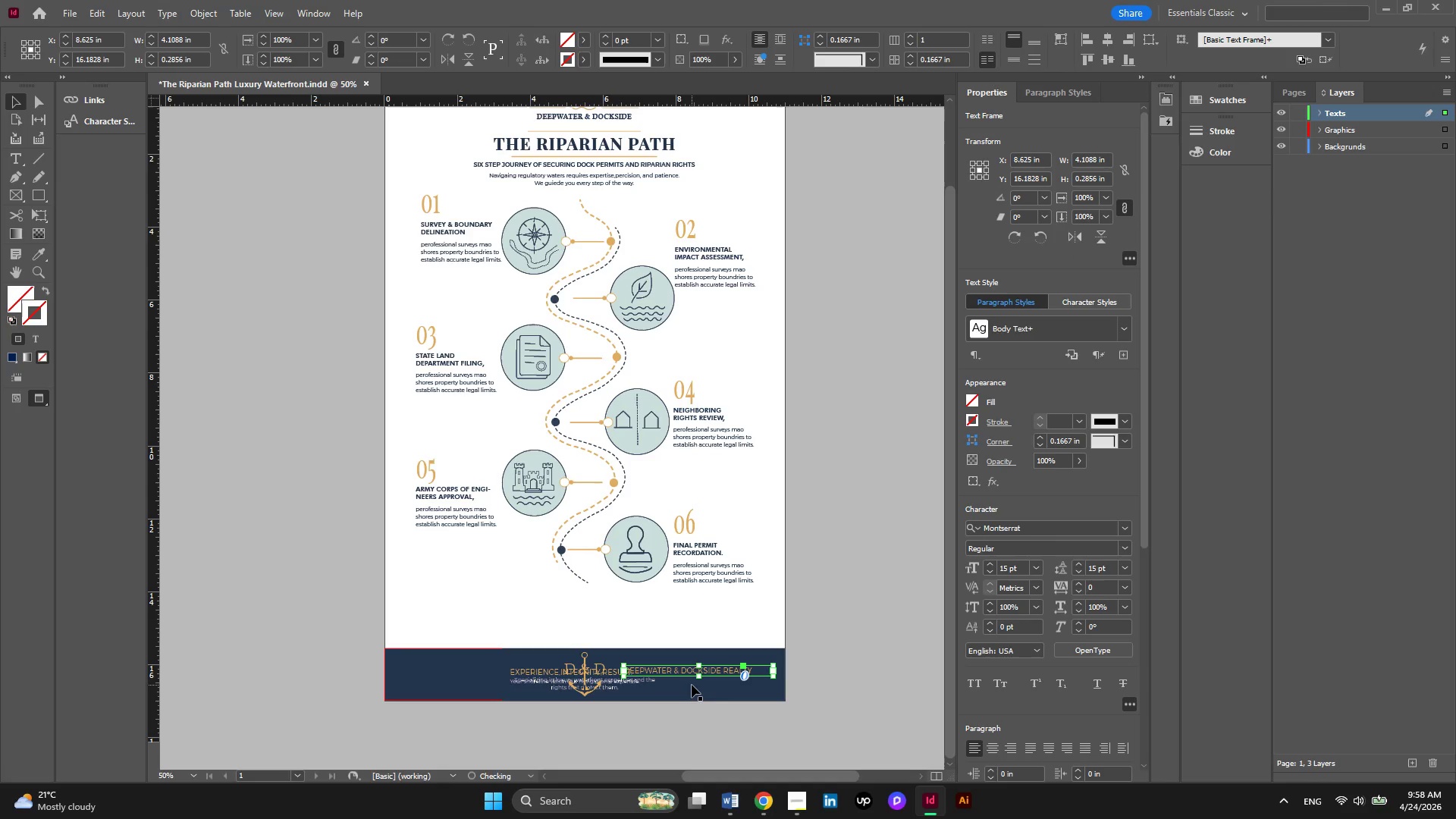 
key(ArrowRight)
 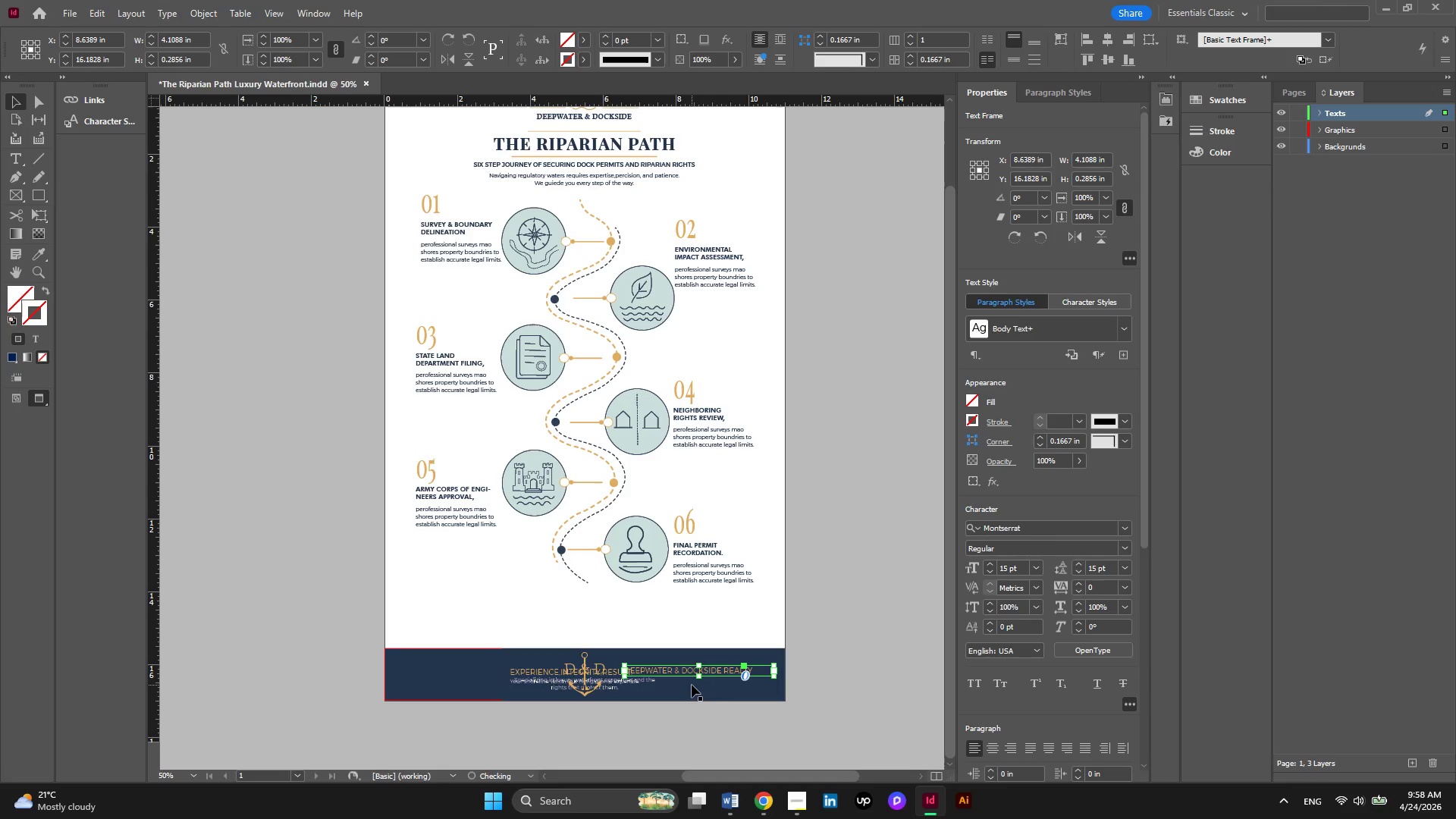 
key(ArrowRight)
 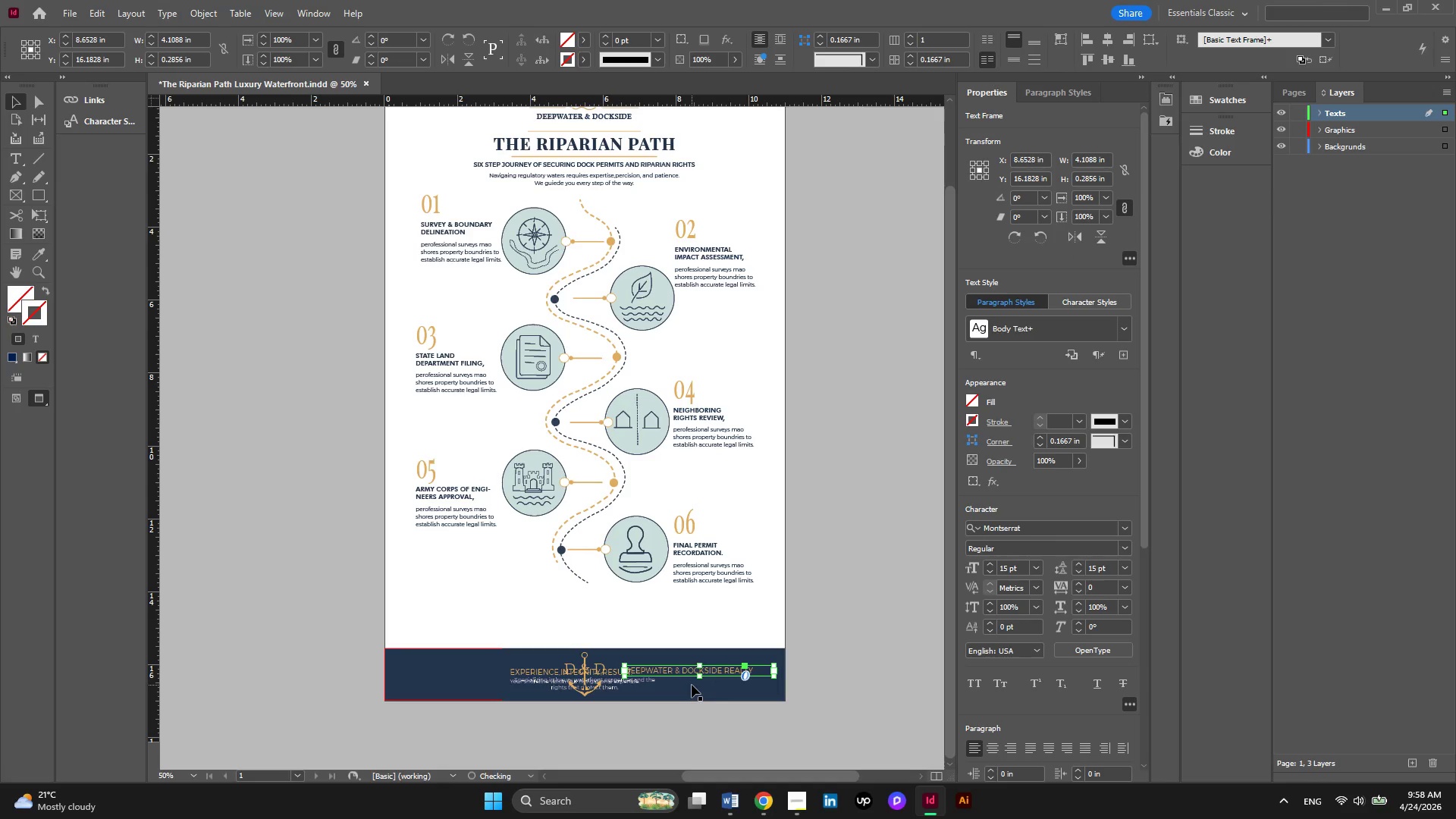 
key(ArrowRight)
 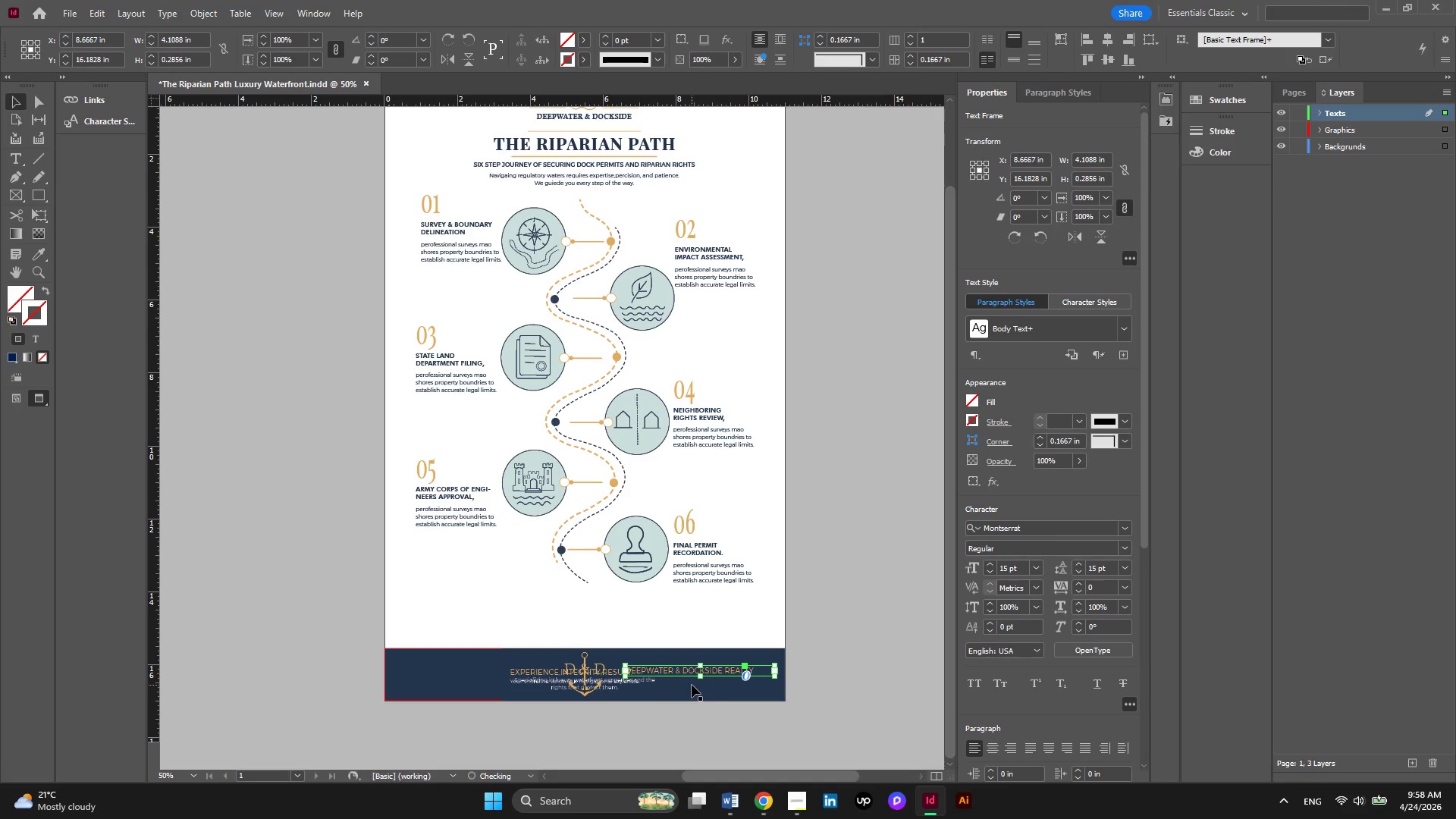 
key(ArrowRight)
 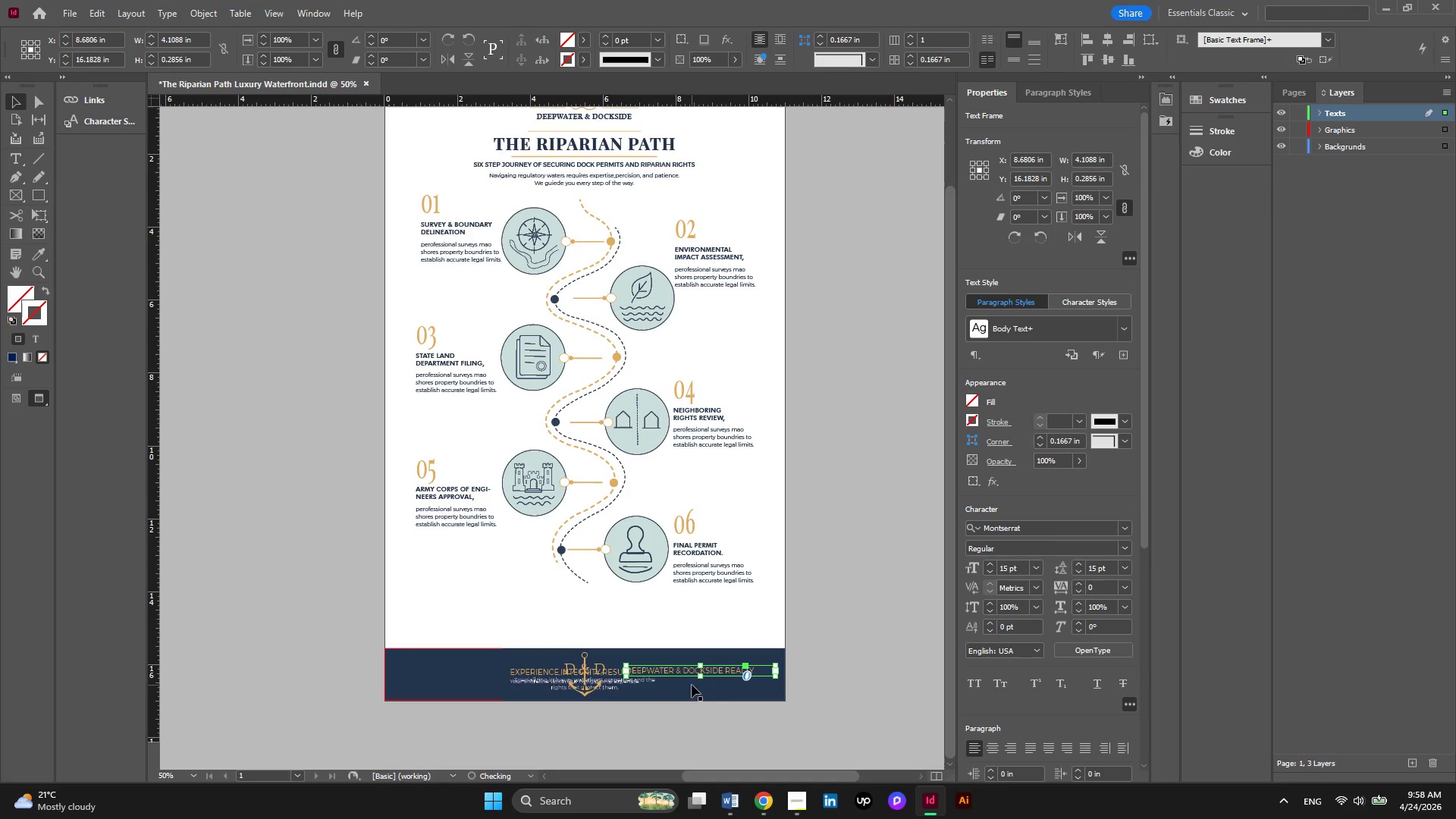 
key(ArrowRight)
 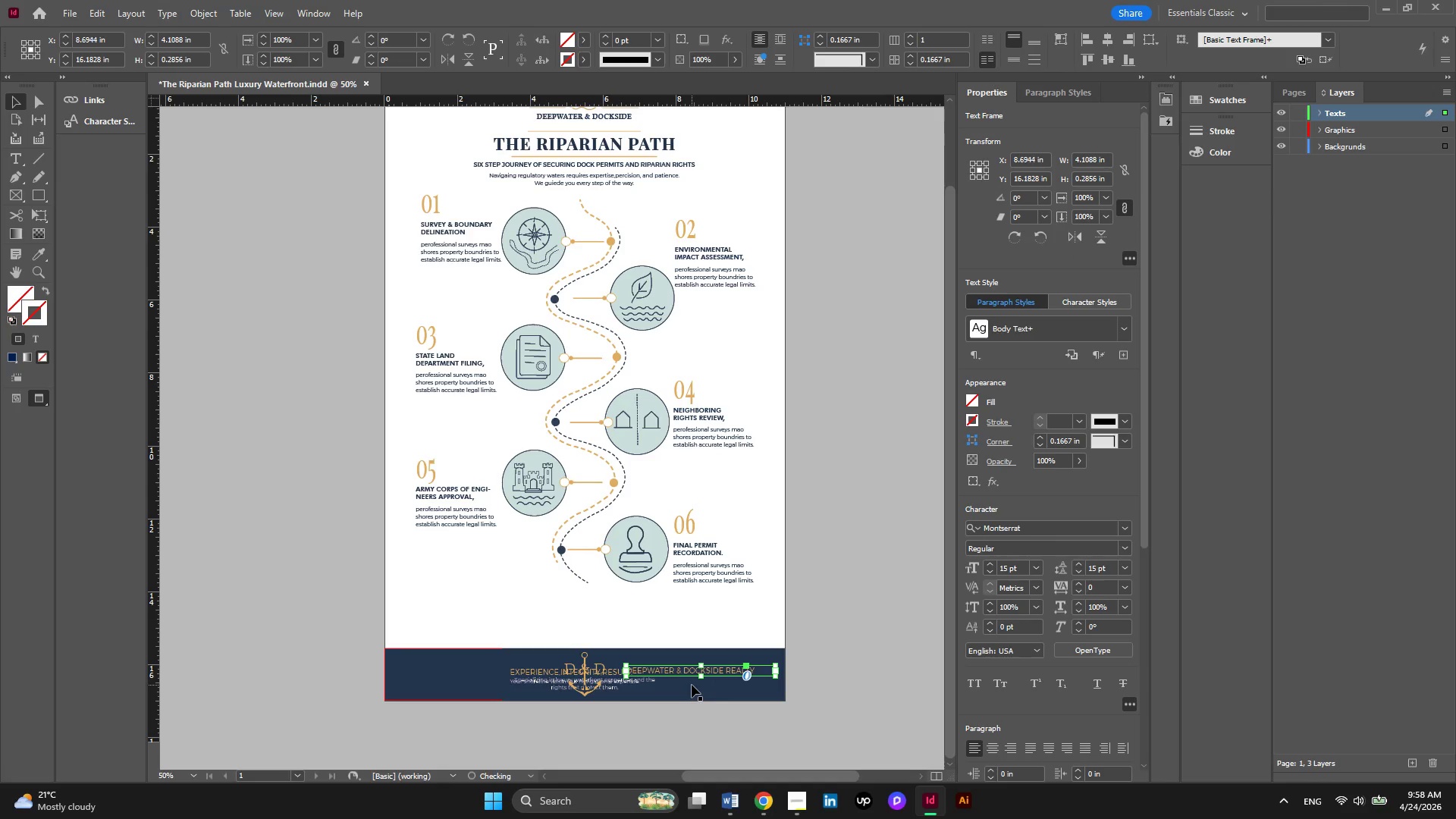 
key(ArrowRight)
 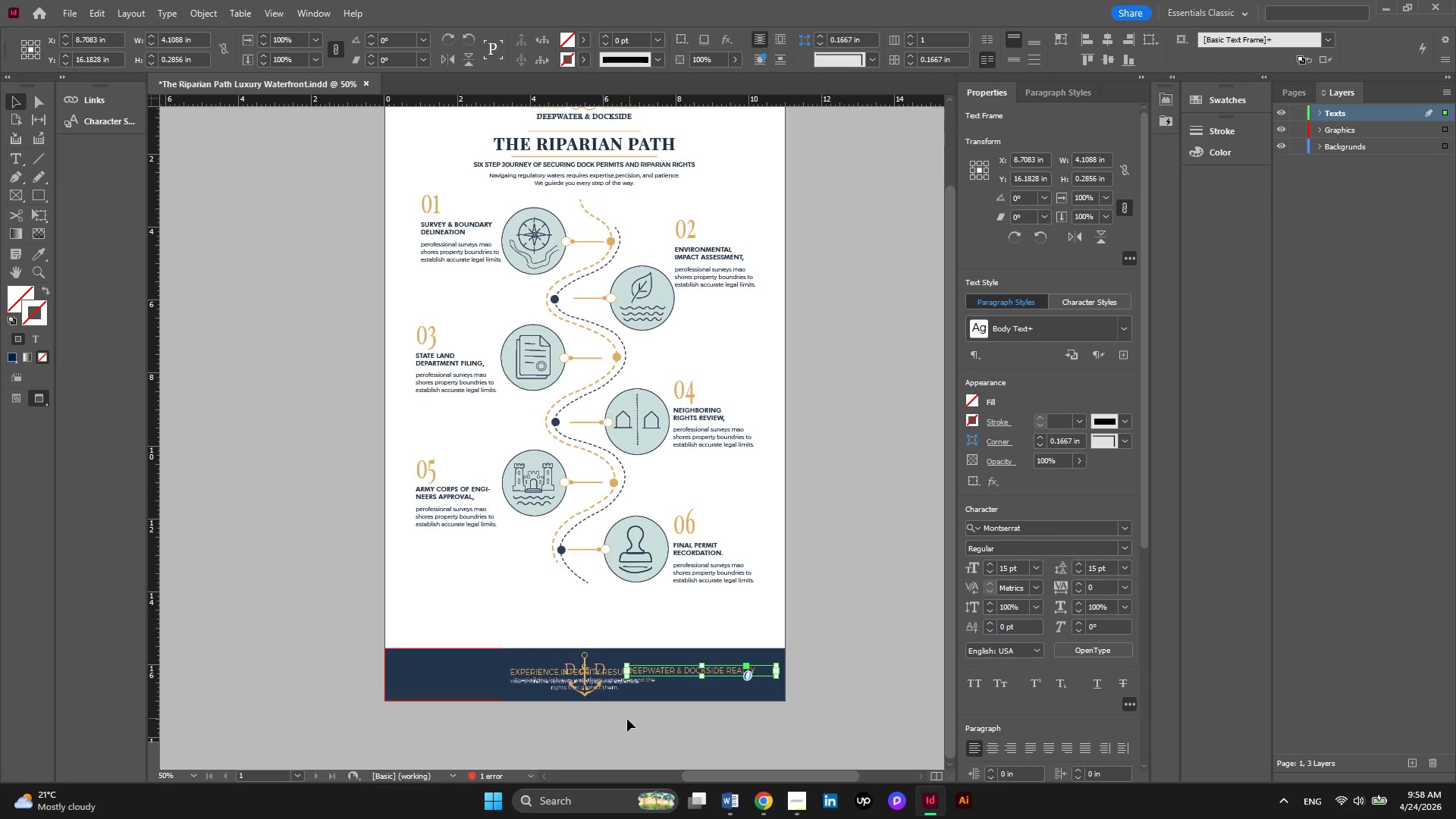 
hold_key(key=AltLeft, duration=0.39)
scroll: coordinate [620, 720], scroll_direction: up, amount: 3.0
 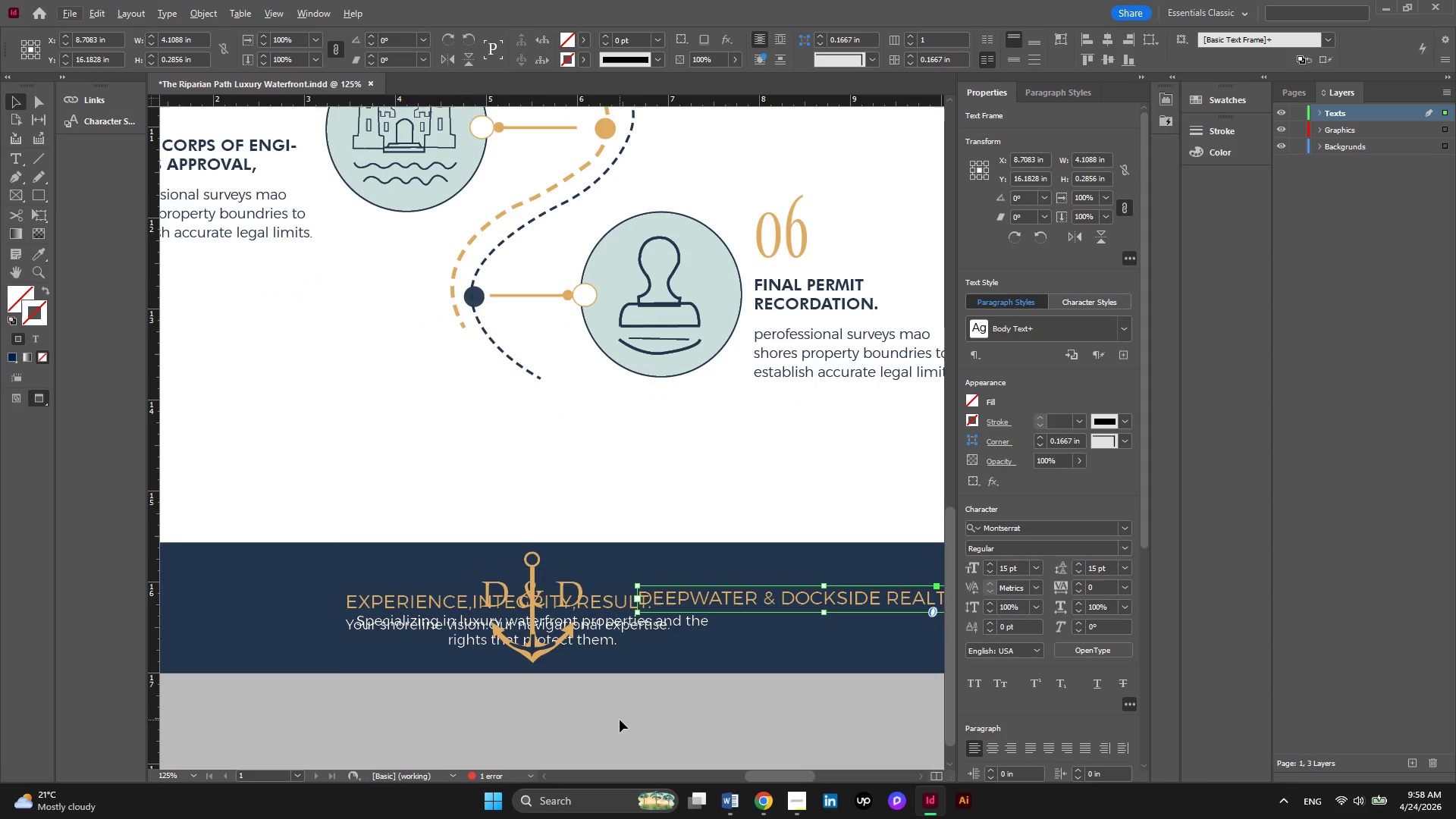 
key(W)
 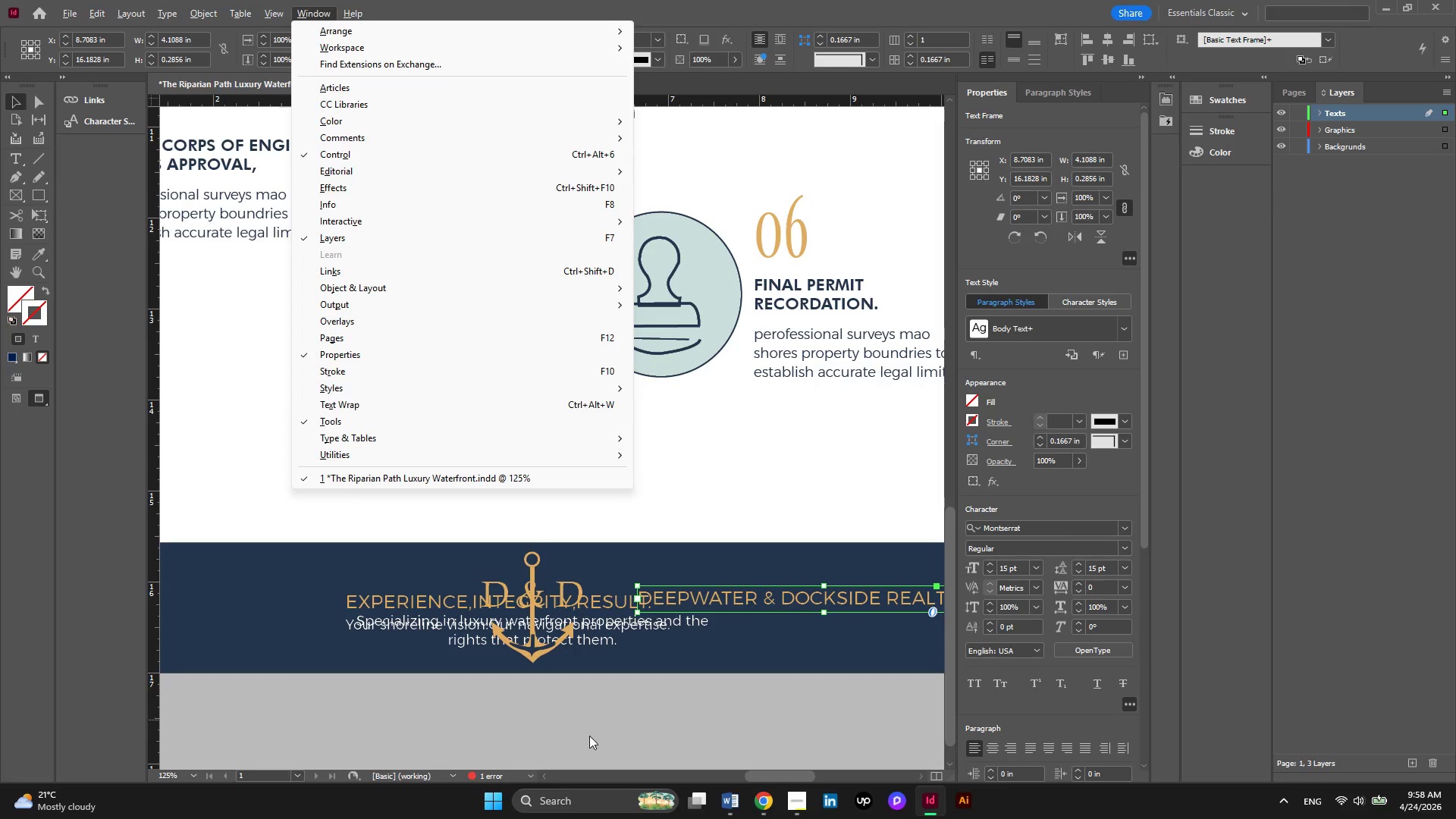 
left_click([589, 736])
 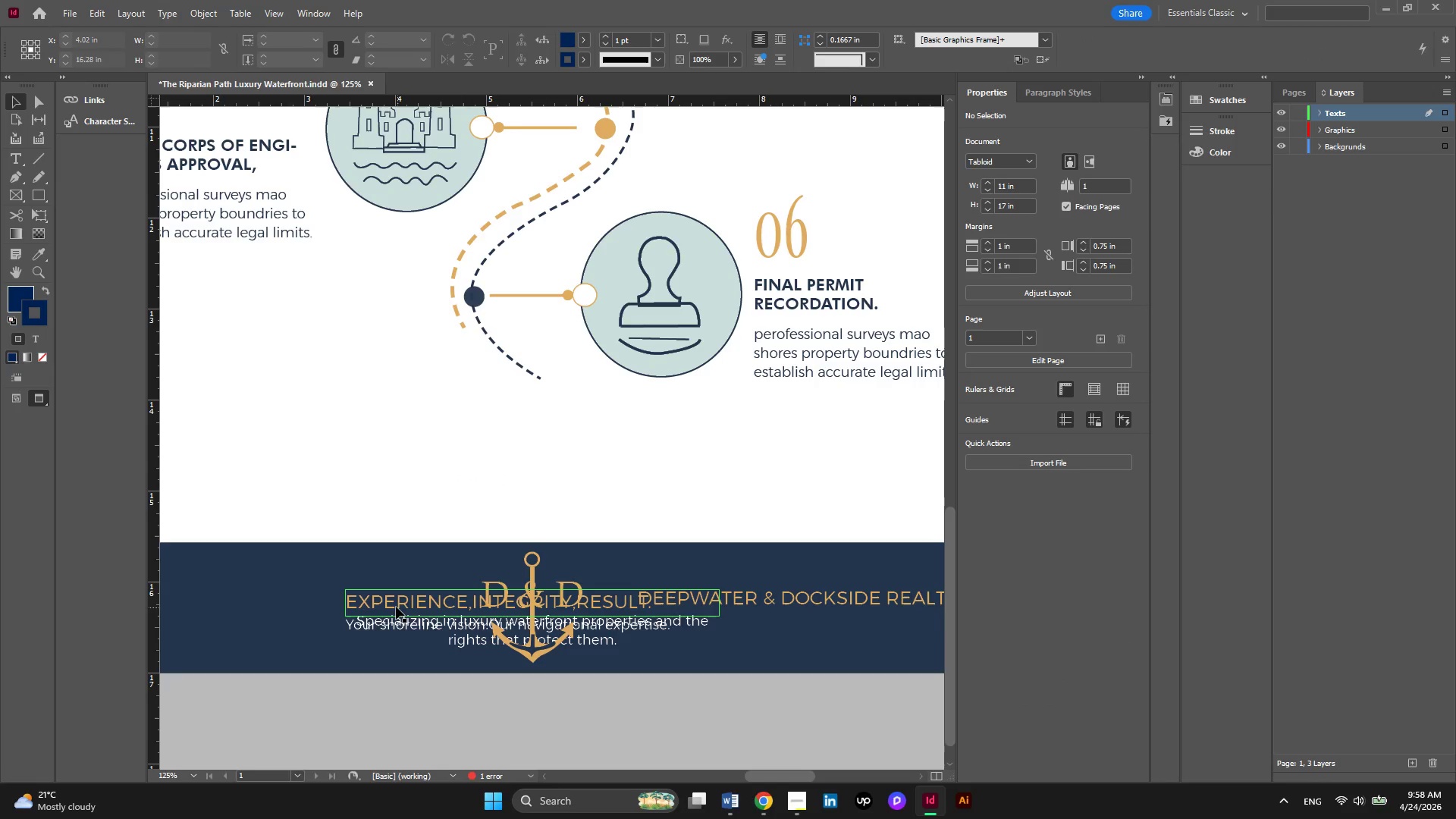 
left_click([394, 607])
 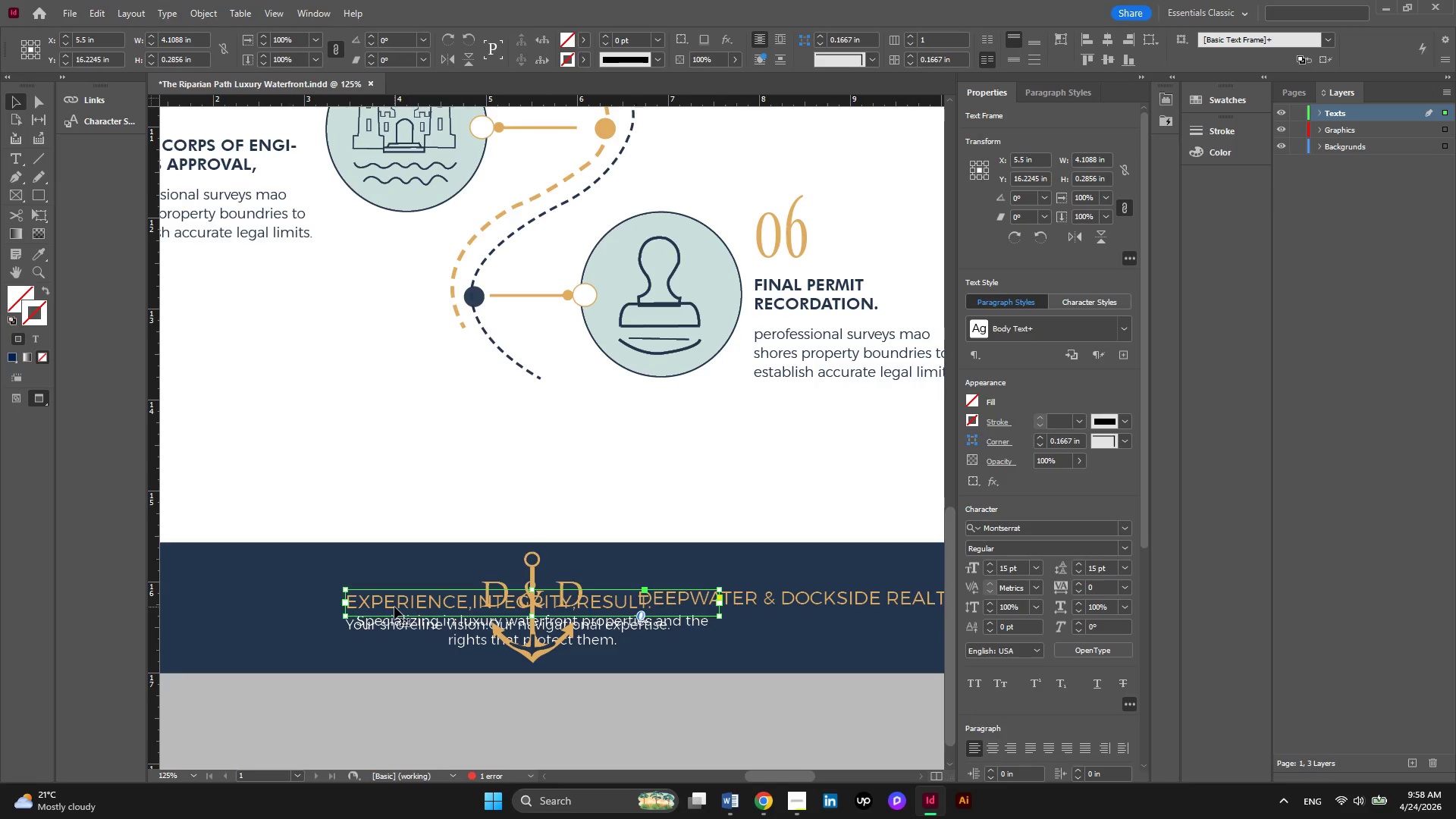 
left_click([806, 588])
 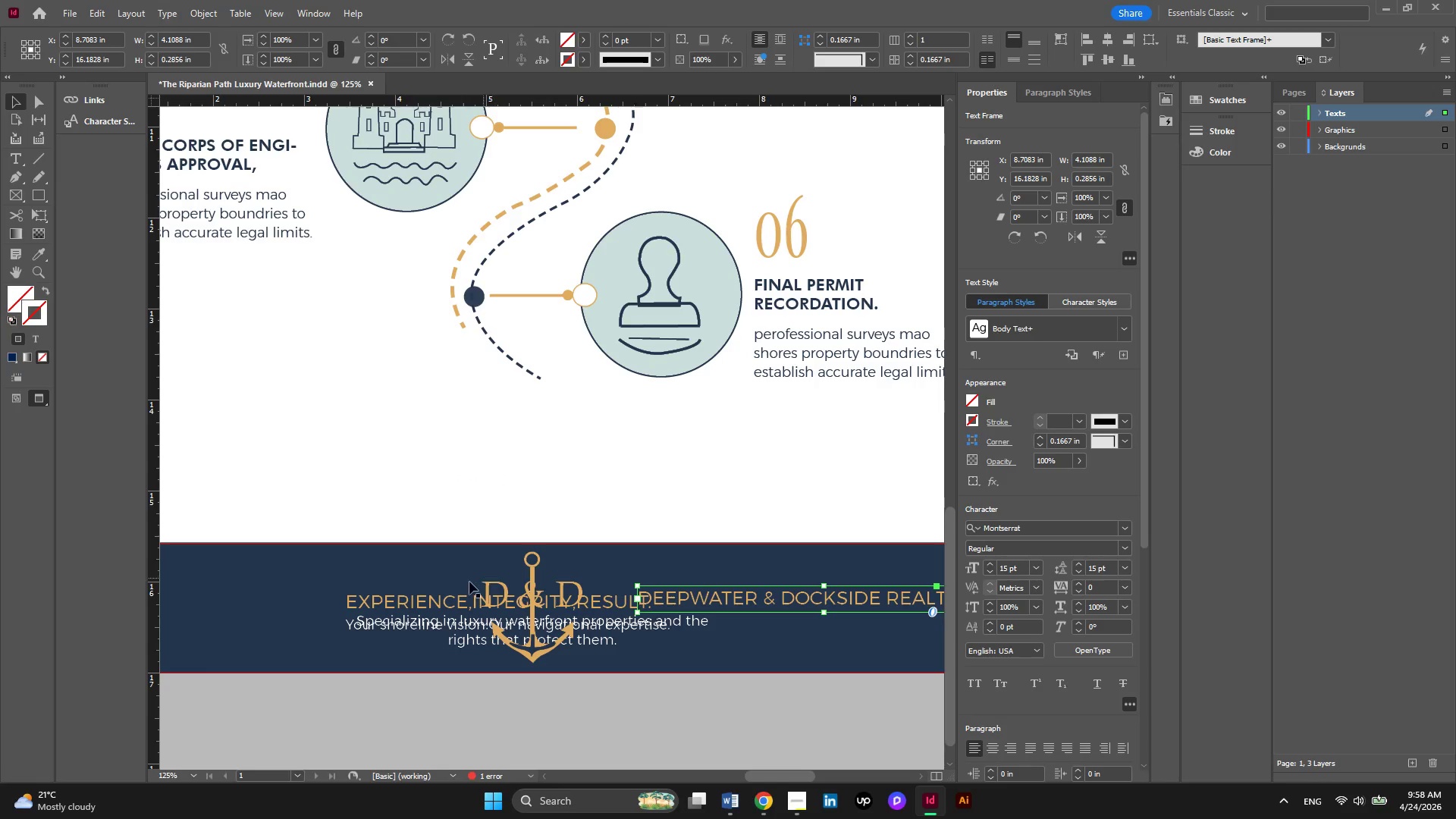 
left_click([447, 599])
 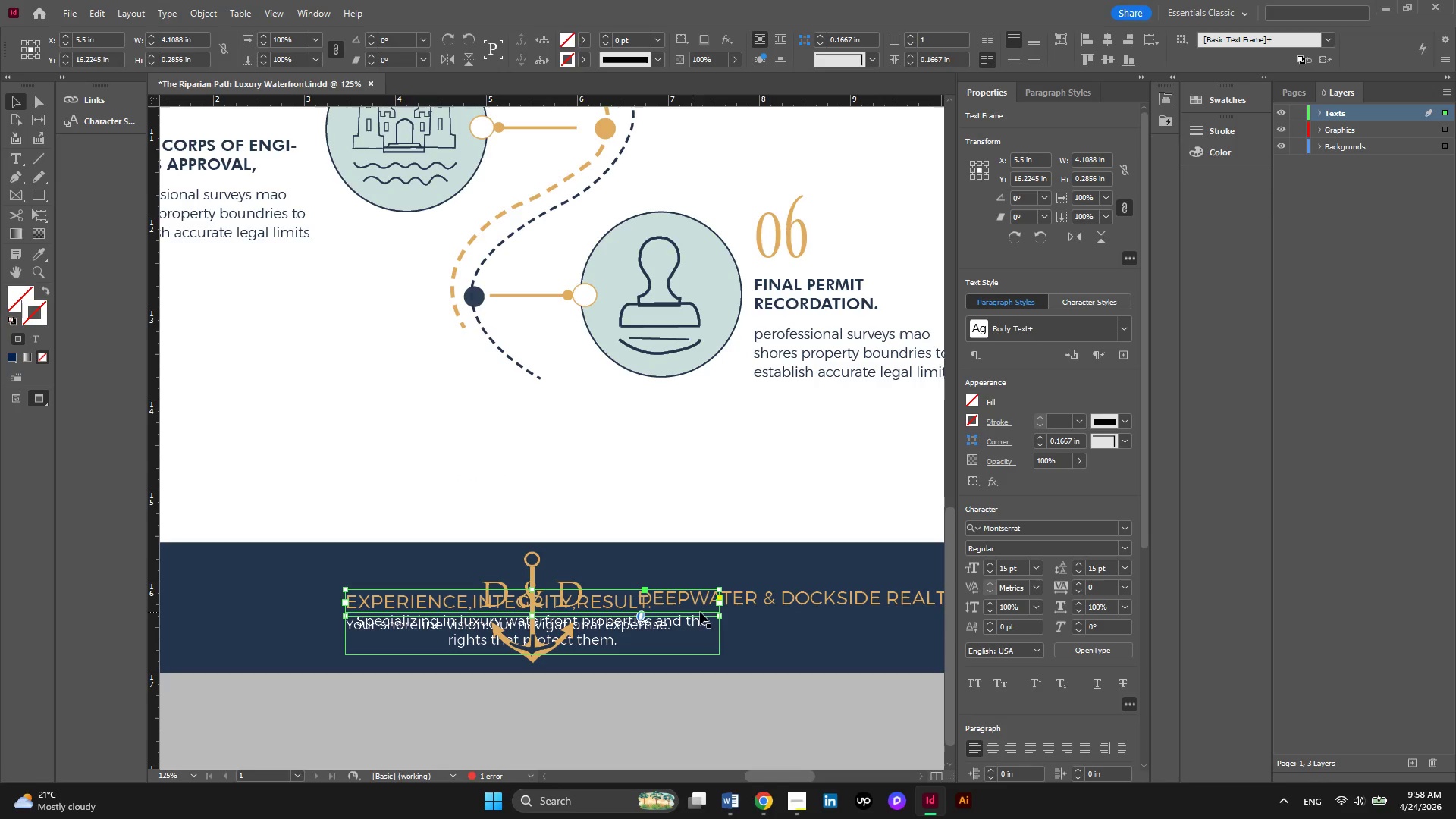 
hold_key(key=ControlLeft, duration=0.47)
scroll: coordinate [703, 612], scroll_direction: down, amount: 1.0
 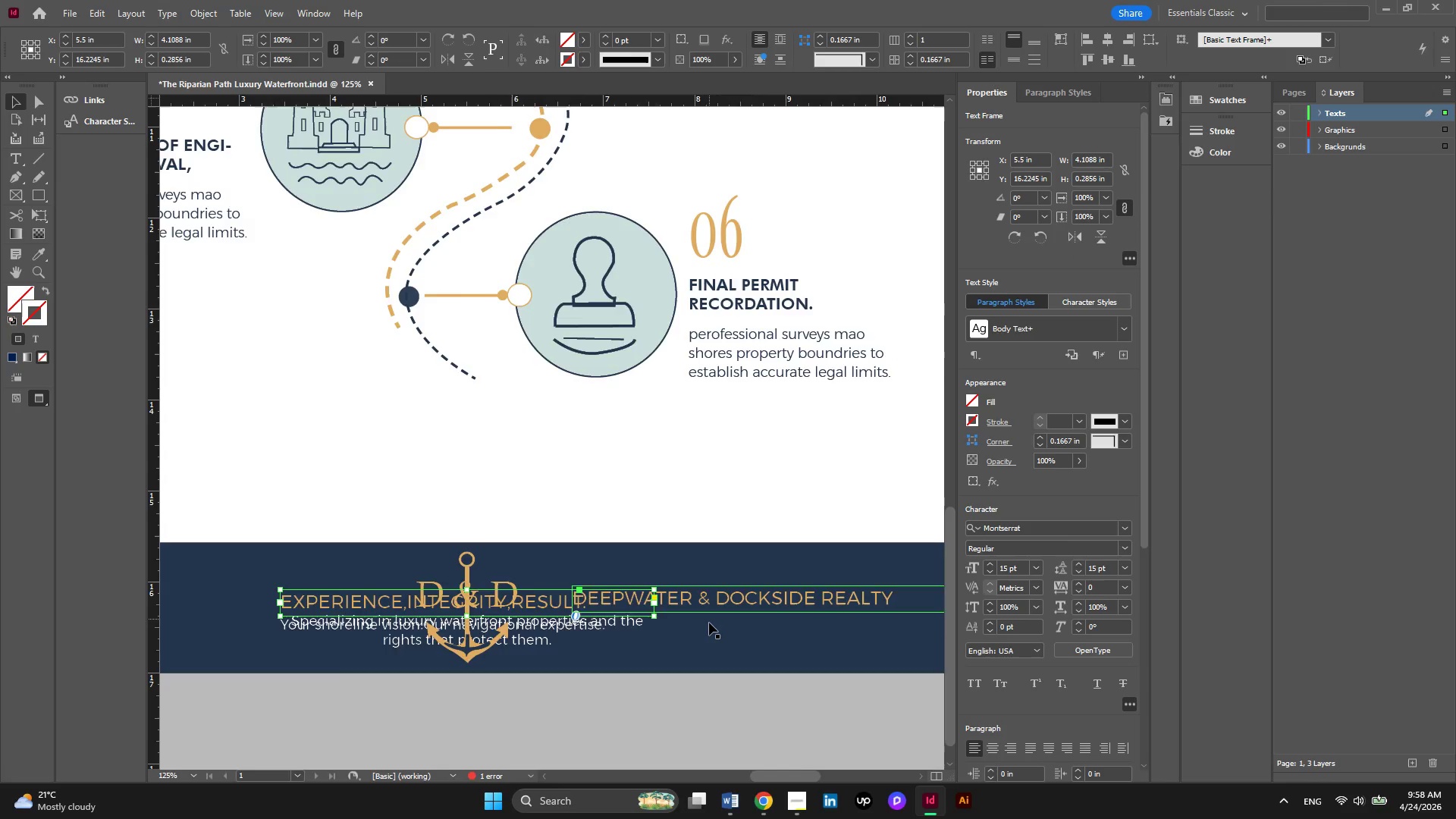 
hold_key(key=ControlLeft, duration=0.41)
scroll: coordinate [709, 623], scroll_direction: up, amount: 2.0
 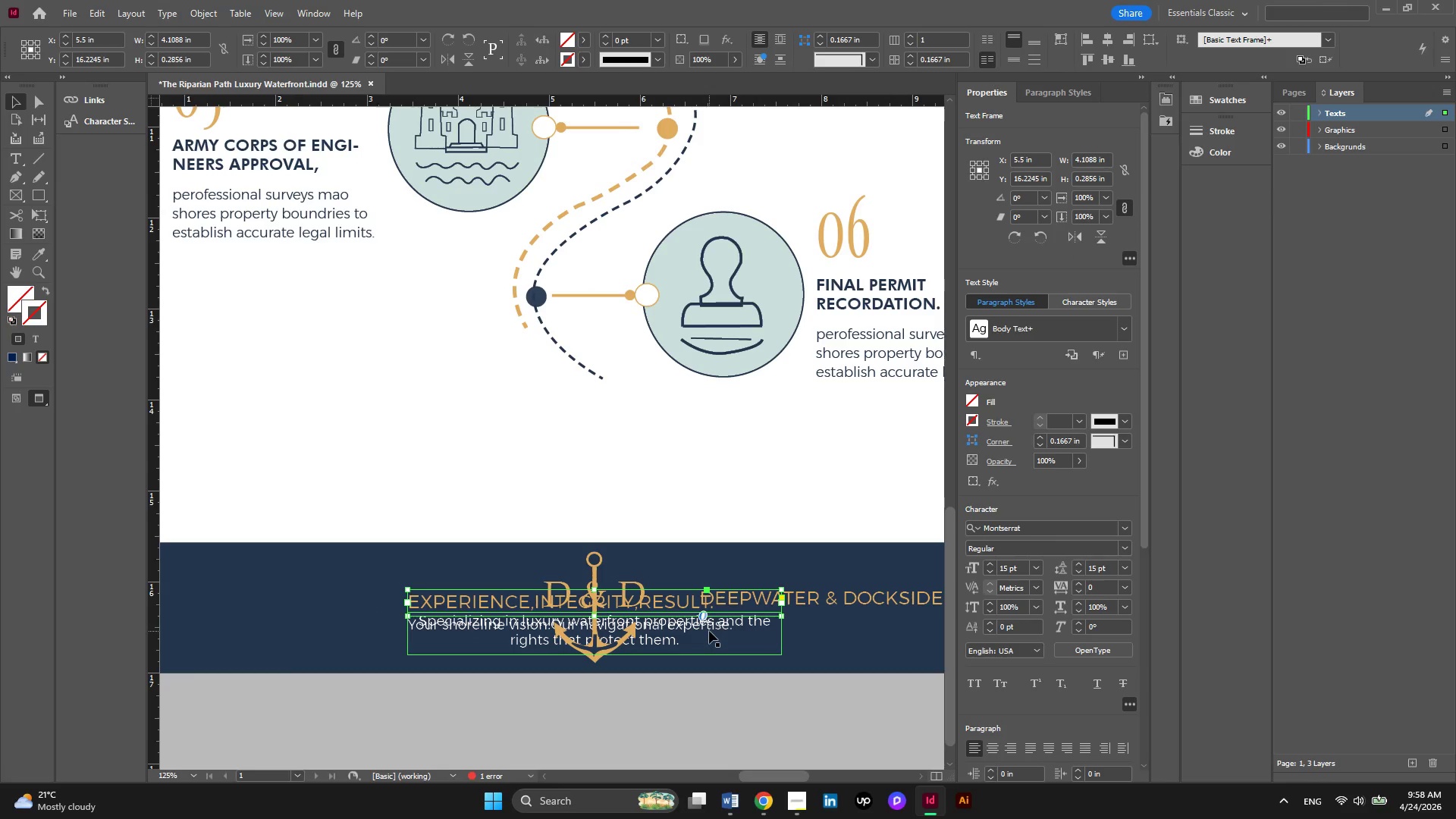 
hold_key(key=AltLeft, duration=0.44)
scroll: coordinate [709, 631], scroll_direction: down, amount: 1.0
 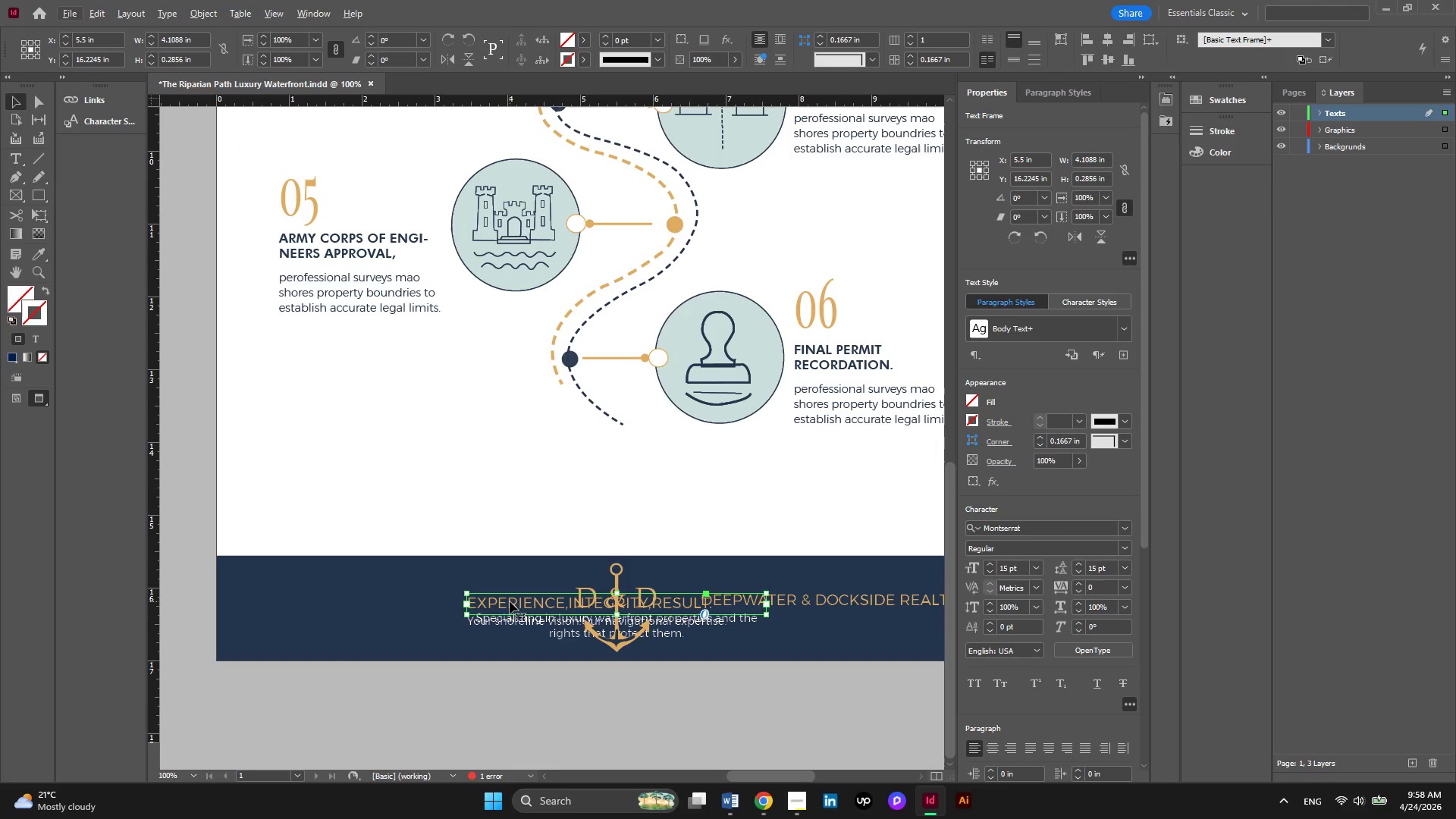 
left_click_drag(start_coordinate=[510, 601], to_coordinate=[303, 601])
 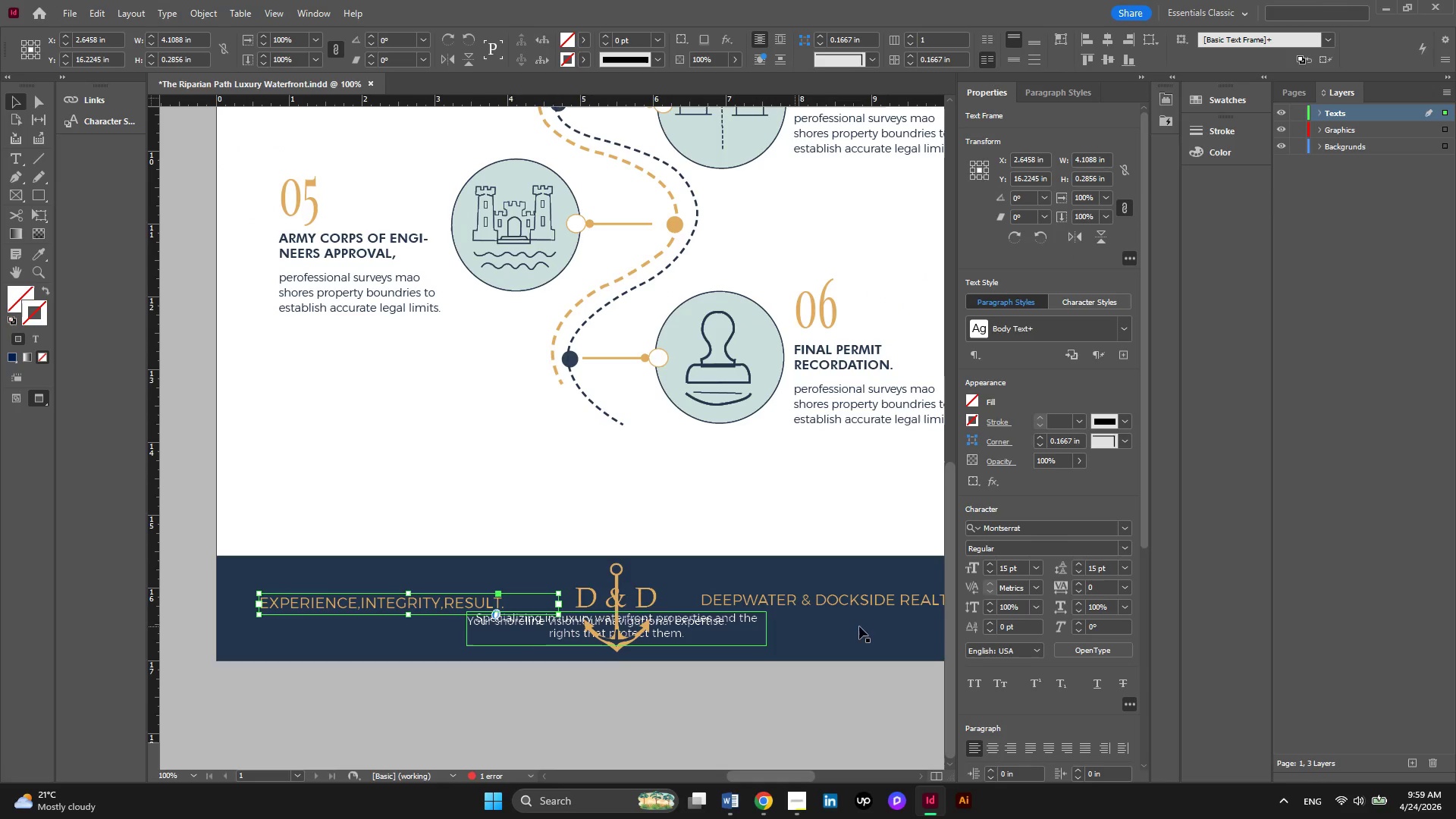 
hold_key(key=ShiftLeft, duration=0.39)
left_click([868, 610])
 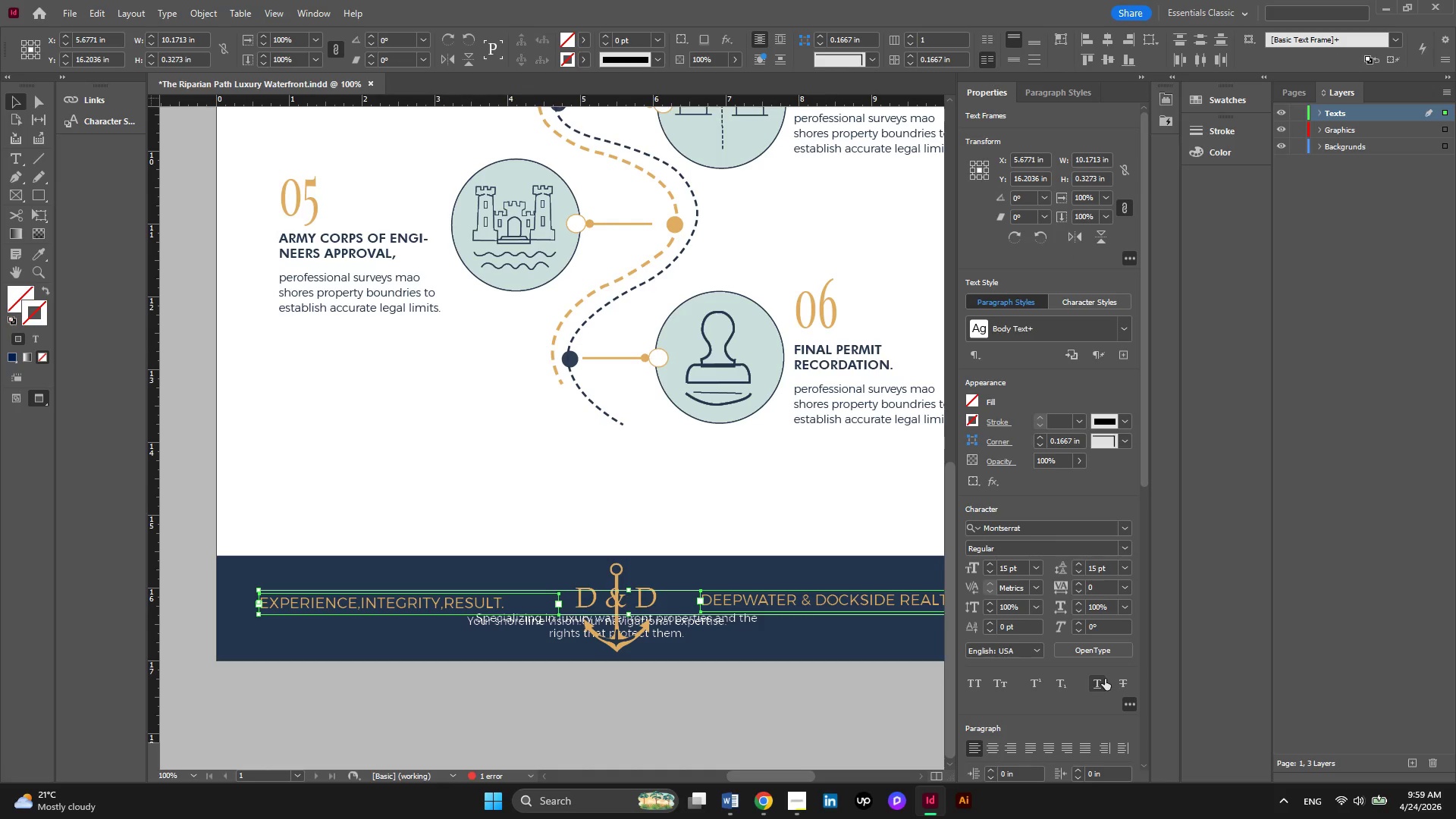 
scroll: coordinate [1084, 682], scroll_direction: down, amount: 26.0
 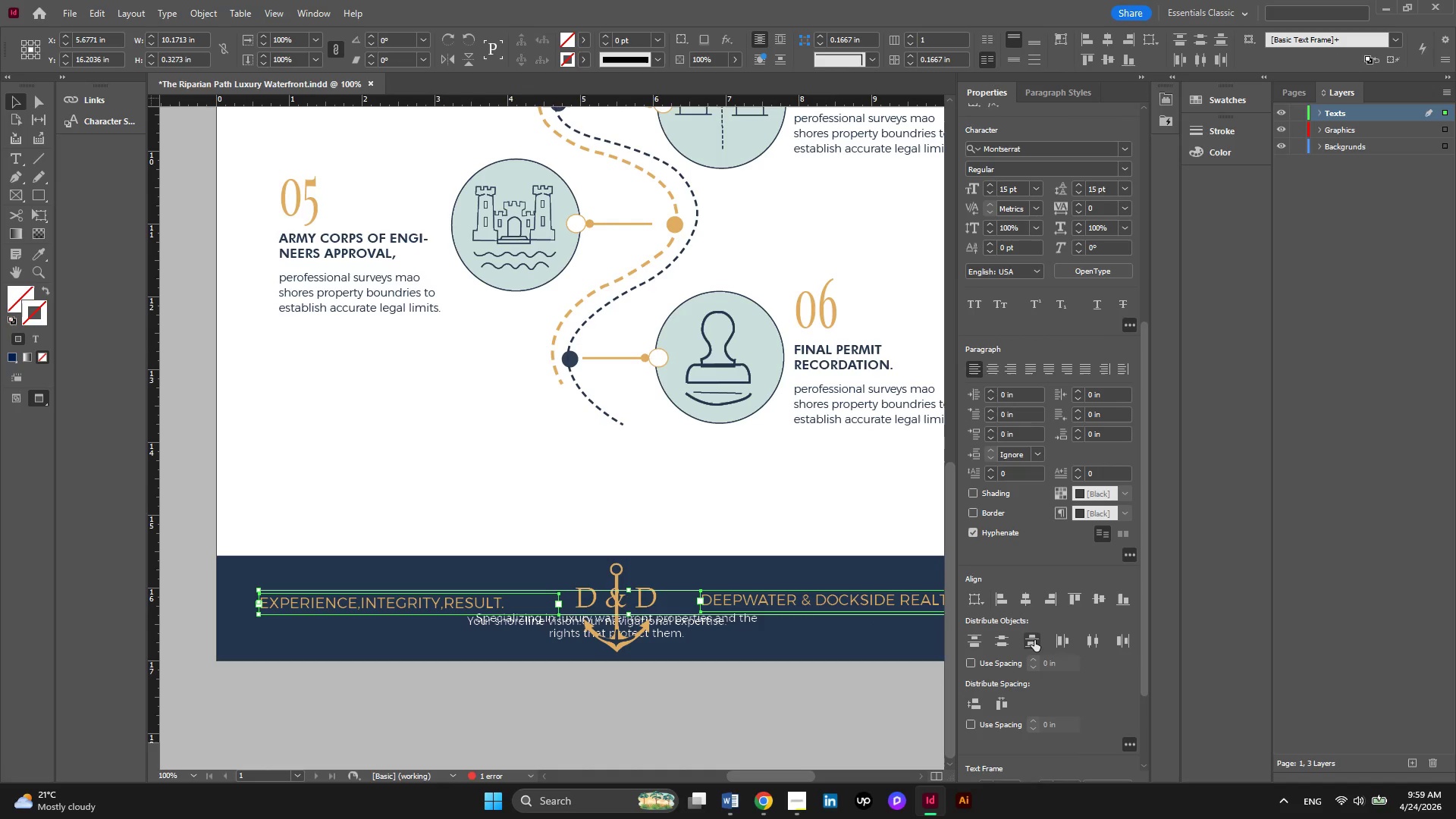 
left_click([1009, 640])
 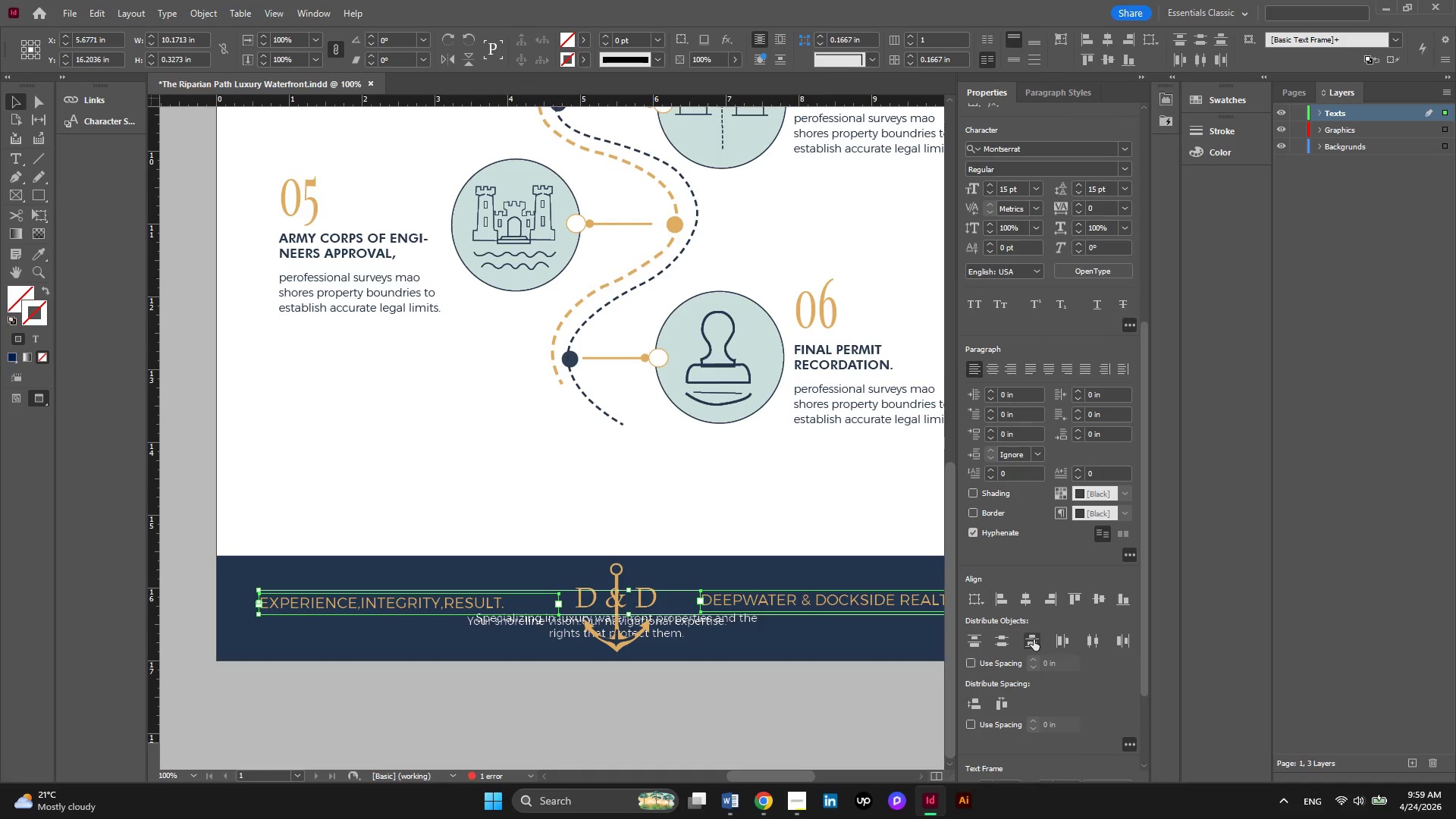 
left_click([1034, 639])
 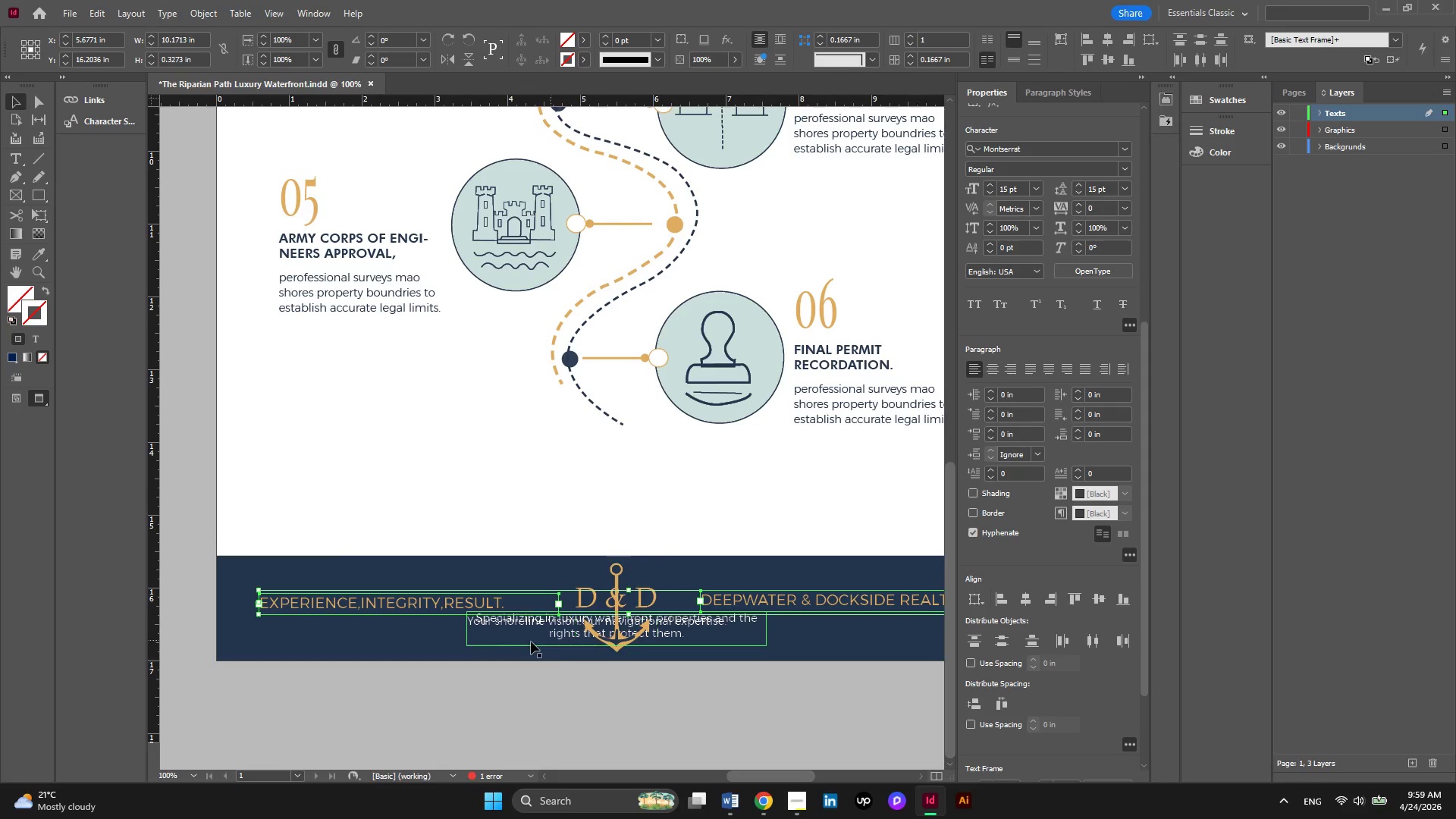 
left_click([507, 633])
 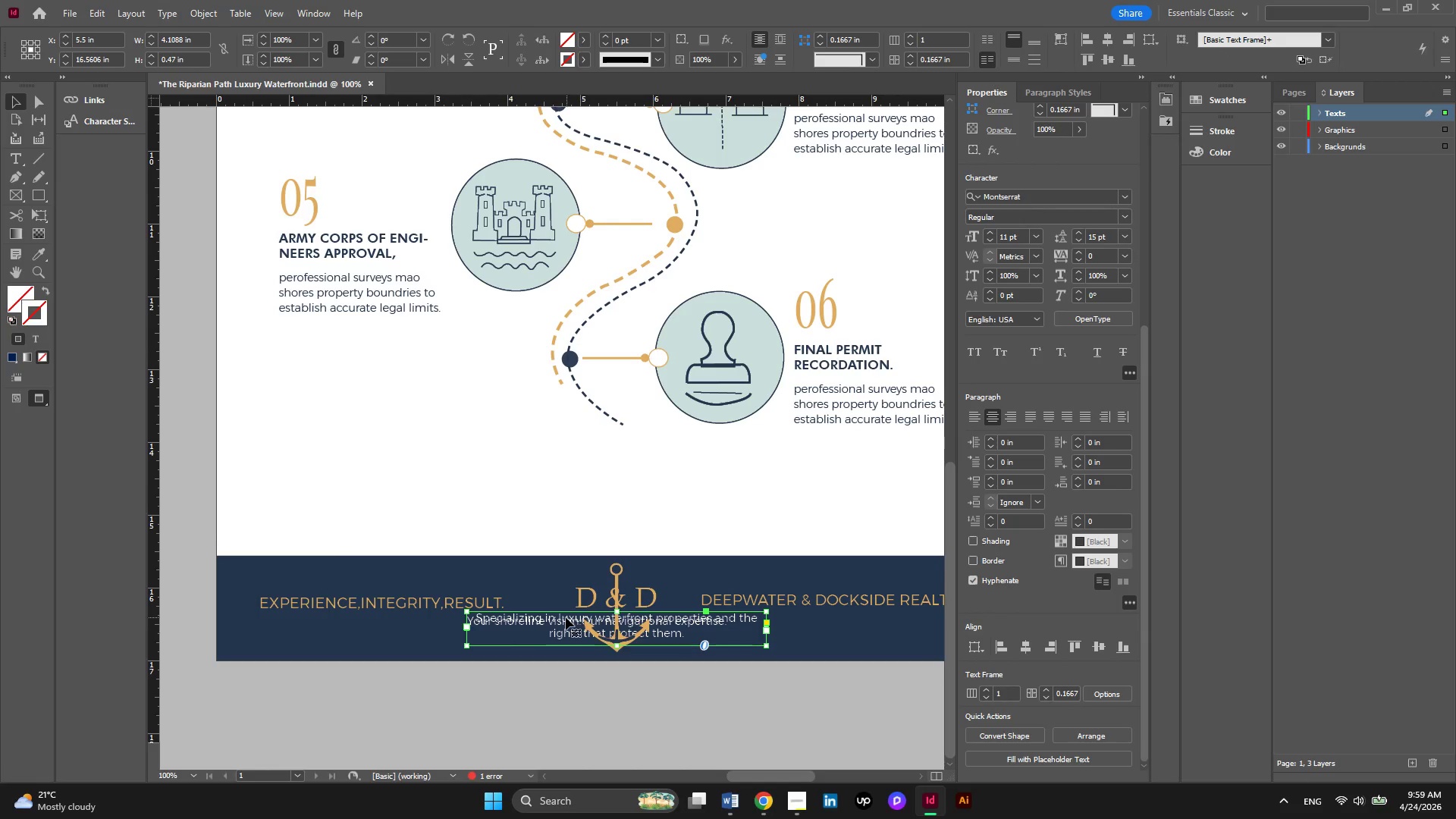 
left_click_drag(start_coordinate=[566, 617], to_coordinate=[507, 617])
 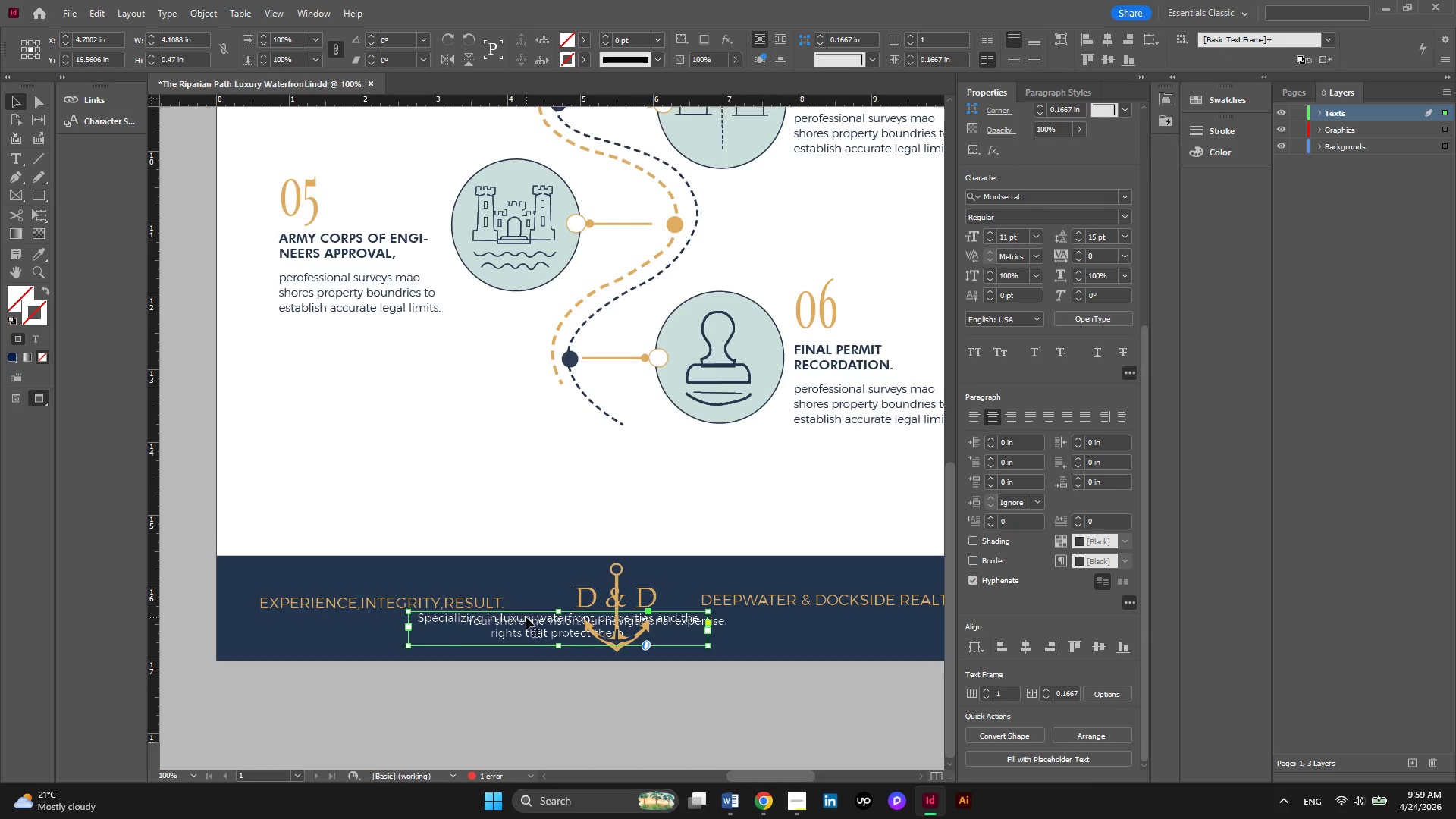 
left_click_drag(start_coordinate=[526, 617], to_coordinate=[823, 618])
 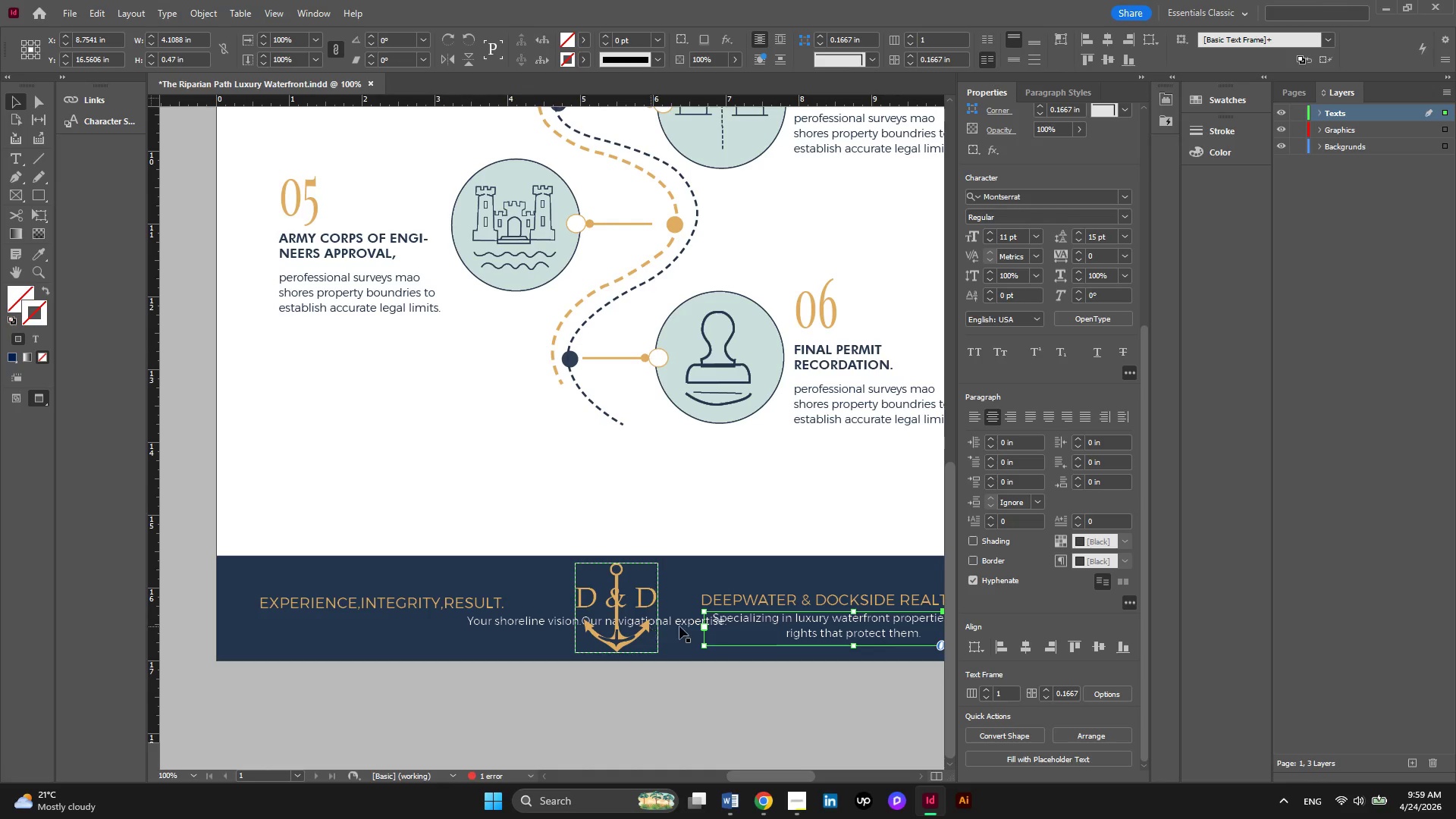 
left_click_drag(start_coordinate=[680, 626], to_coordinate=[472, 626])
 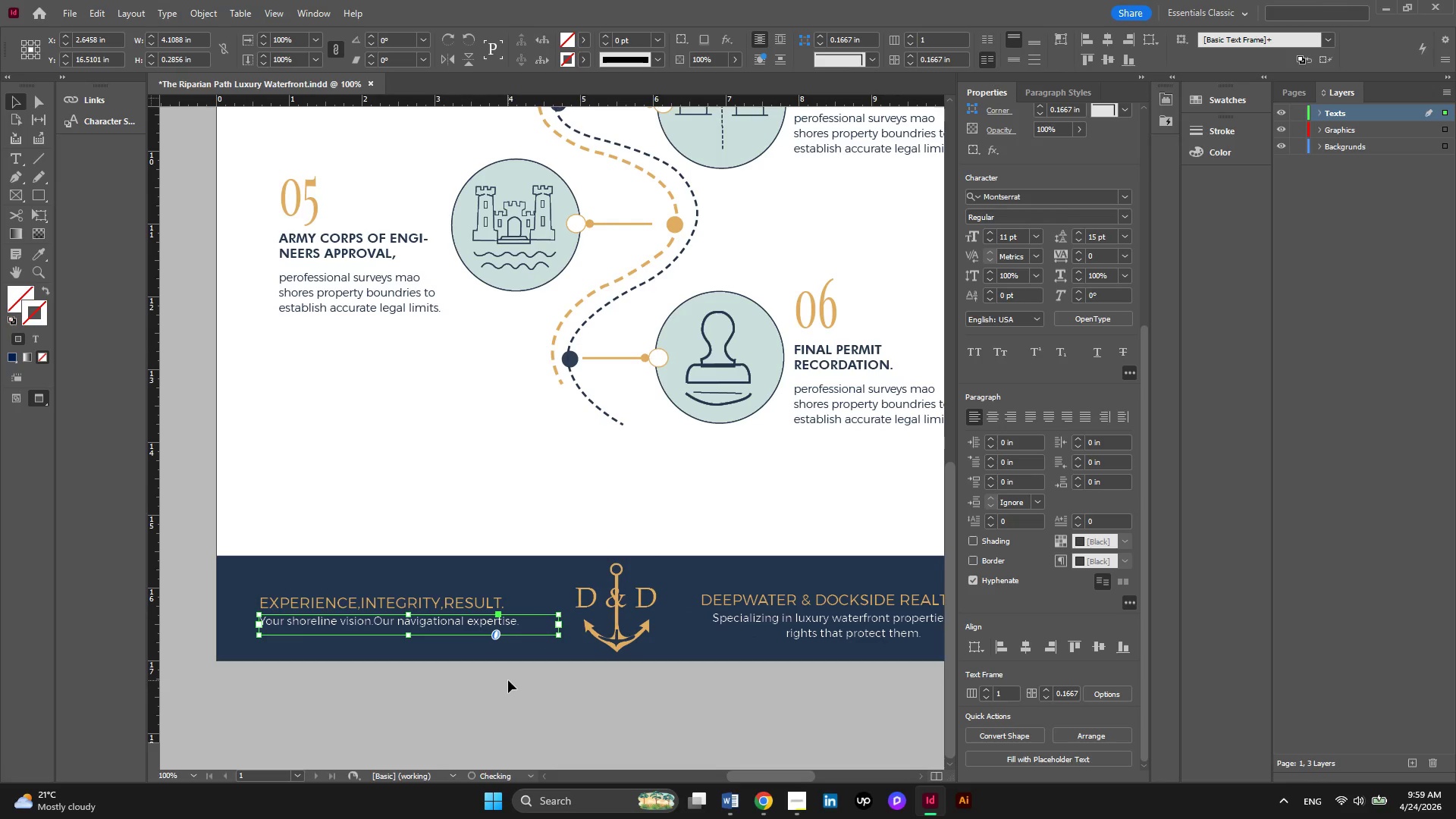 
left_click([508, 680])
 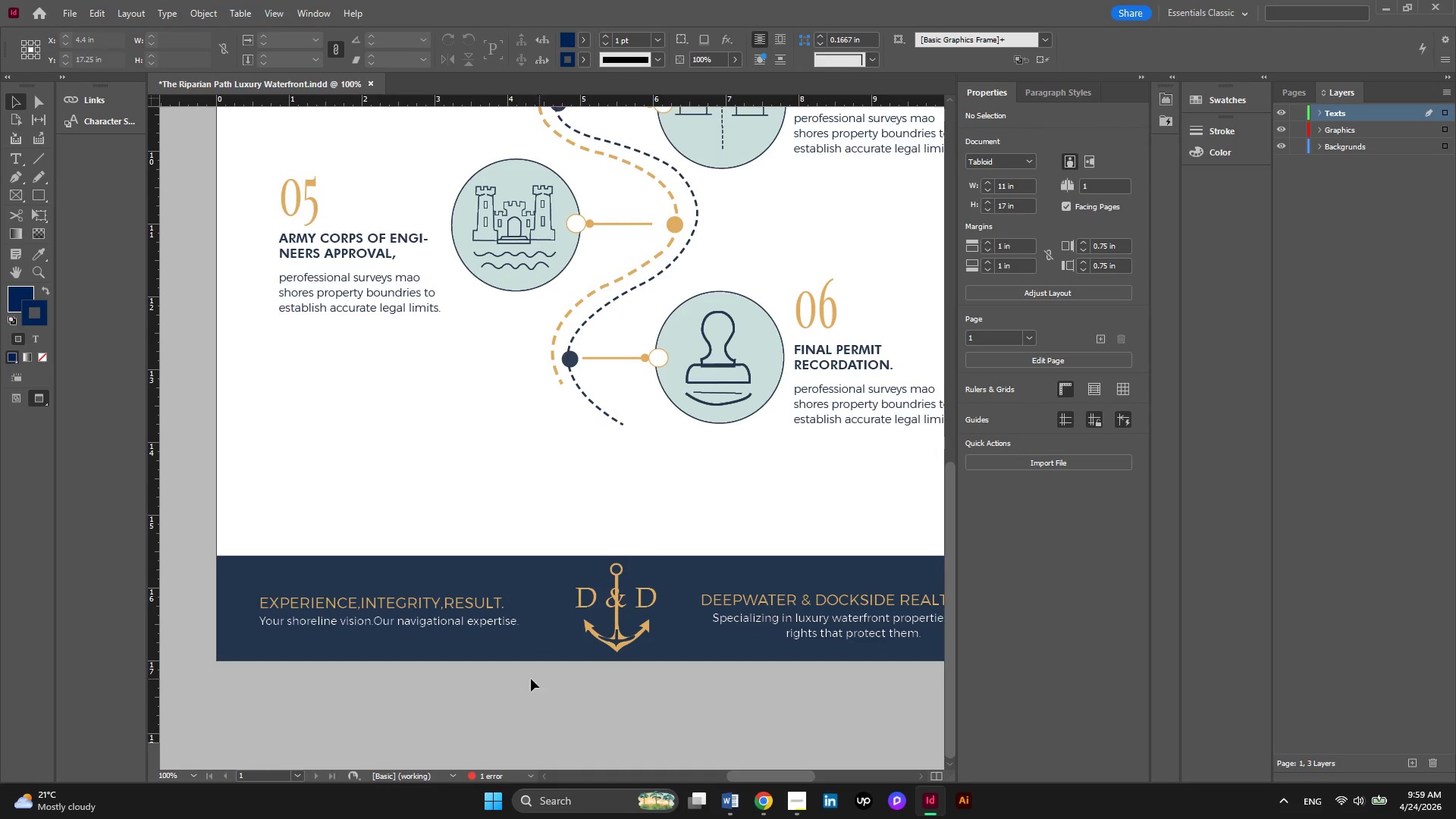 
hold_key(key=AltLeft, duration=0.34)
scroll: coordinate [497, 676], scroll_direction: down, amount: 2.0
 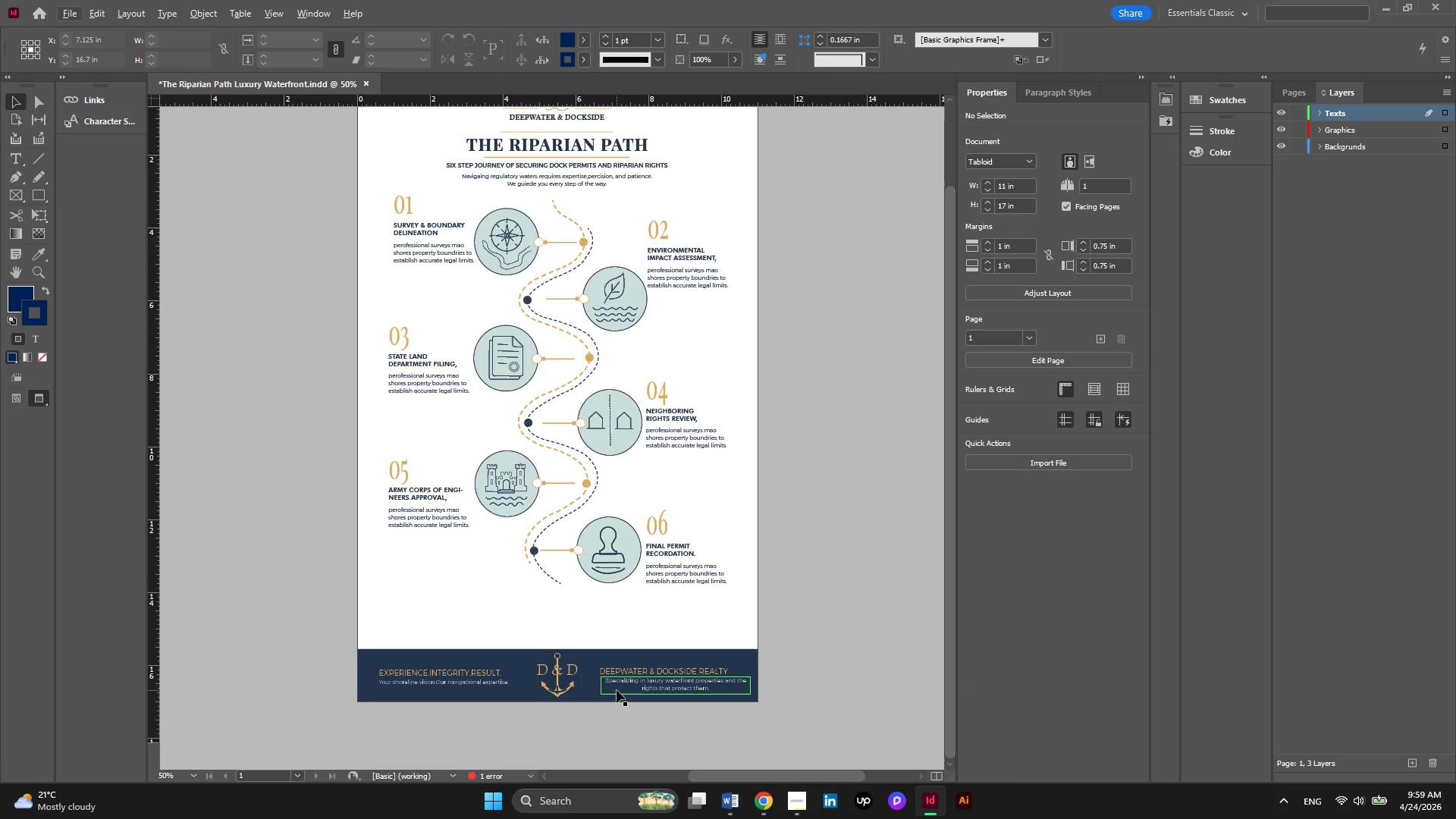 
hold_key(key=AltLeft, duration=0.33)
scroll: coordinate [617, 690], scroll_direction: up, amount: 2.0
 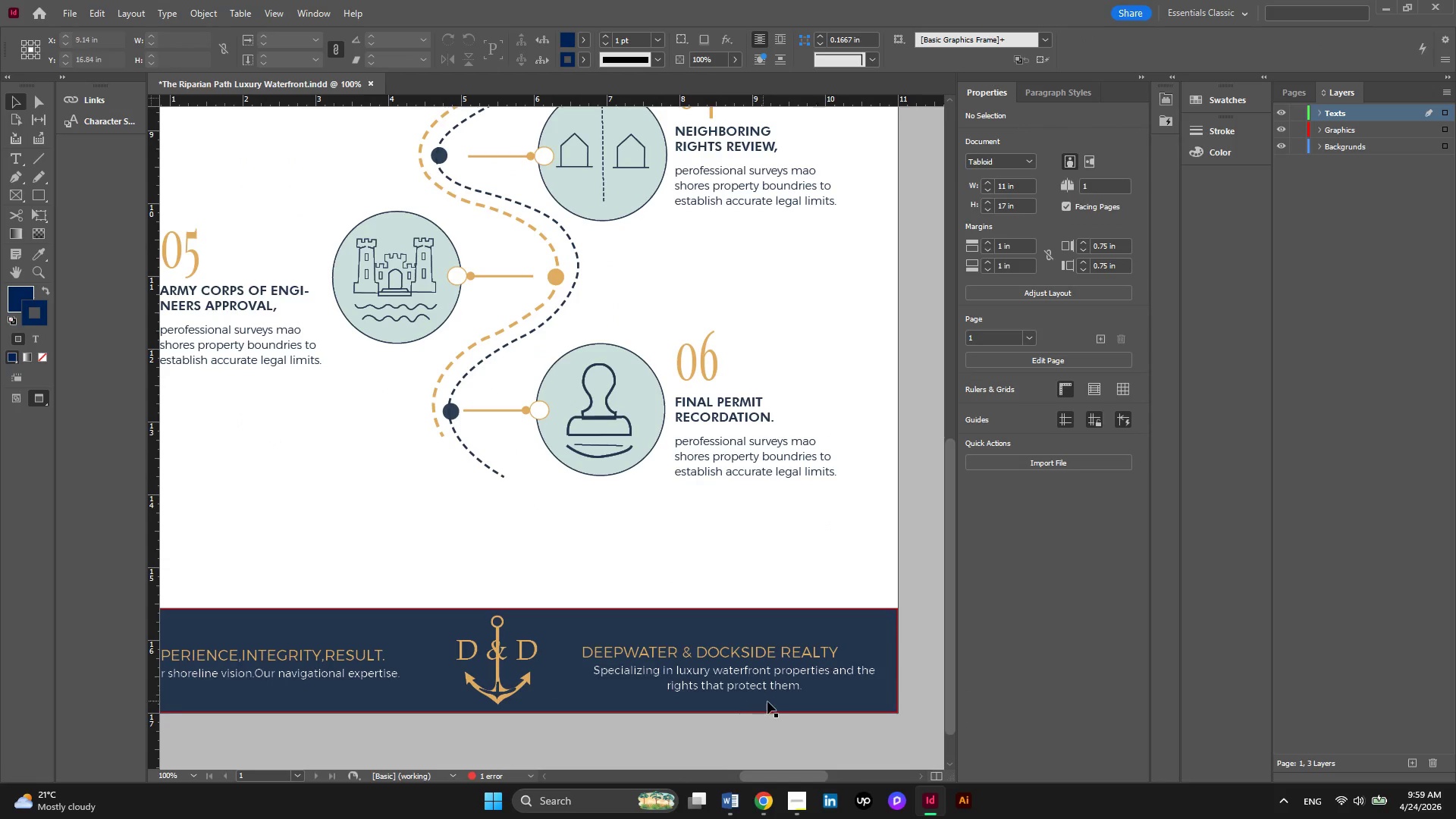 
hold_key(key=AltLeft, duration=0.38)
scroll: coordinate [769, 701], scroll_direction: down, amount: 1.0
 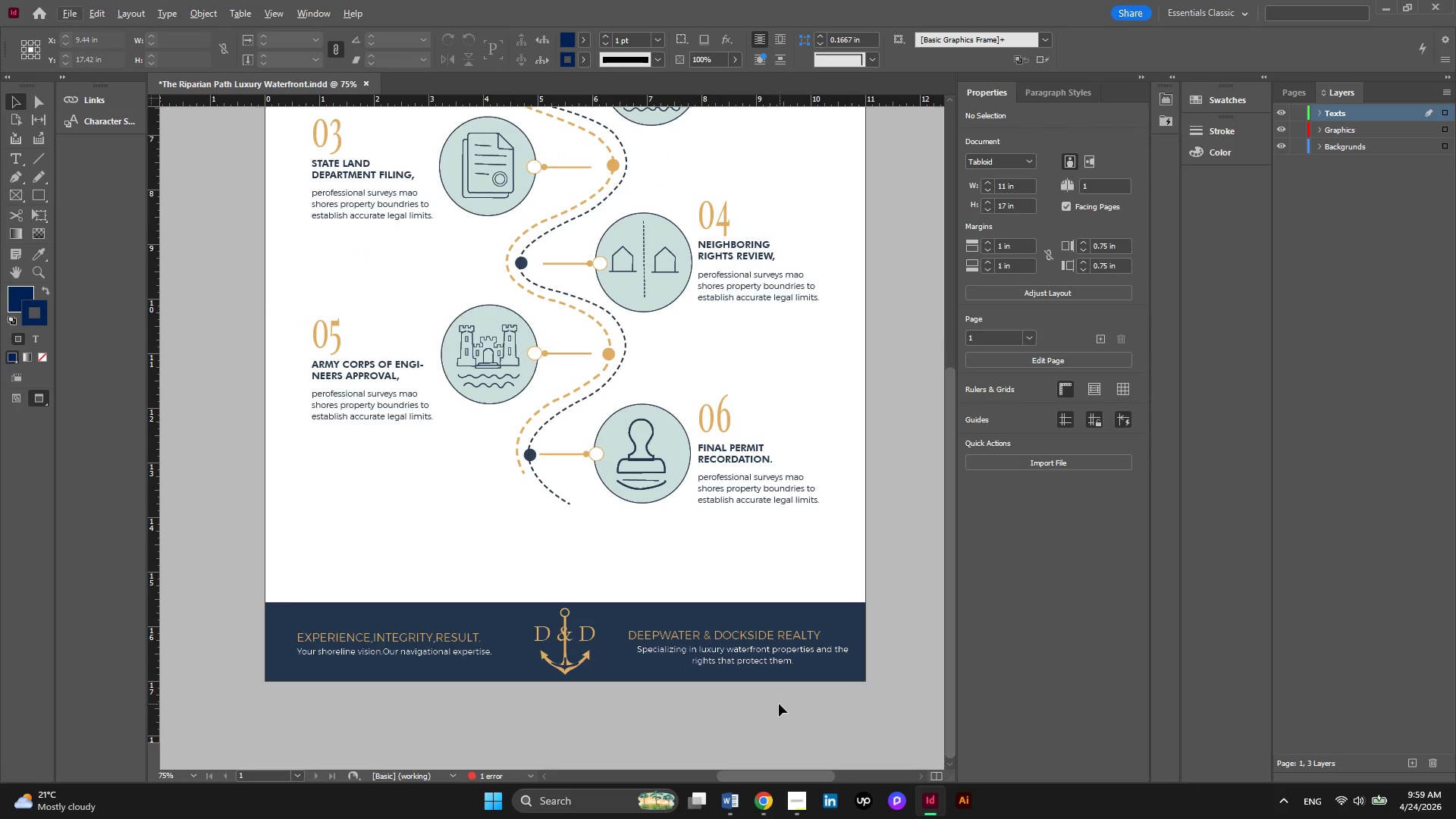 
key(Alt+AltLeft)
 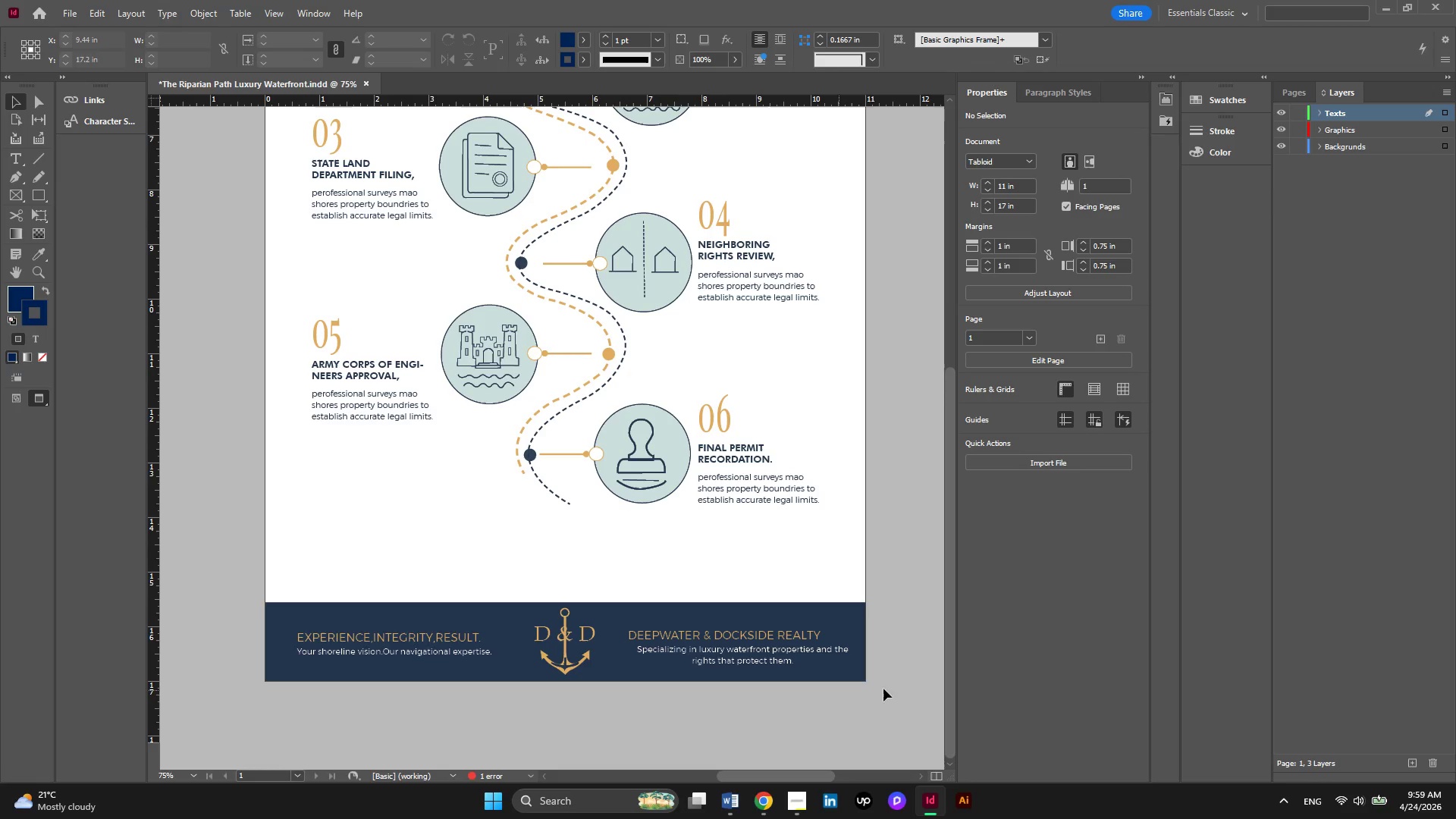 
hold_key(key=AltLeft, duration=0.36)
scroll: coordinate [890, 687], scroll_direction: up, amount: 1.0
 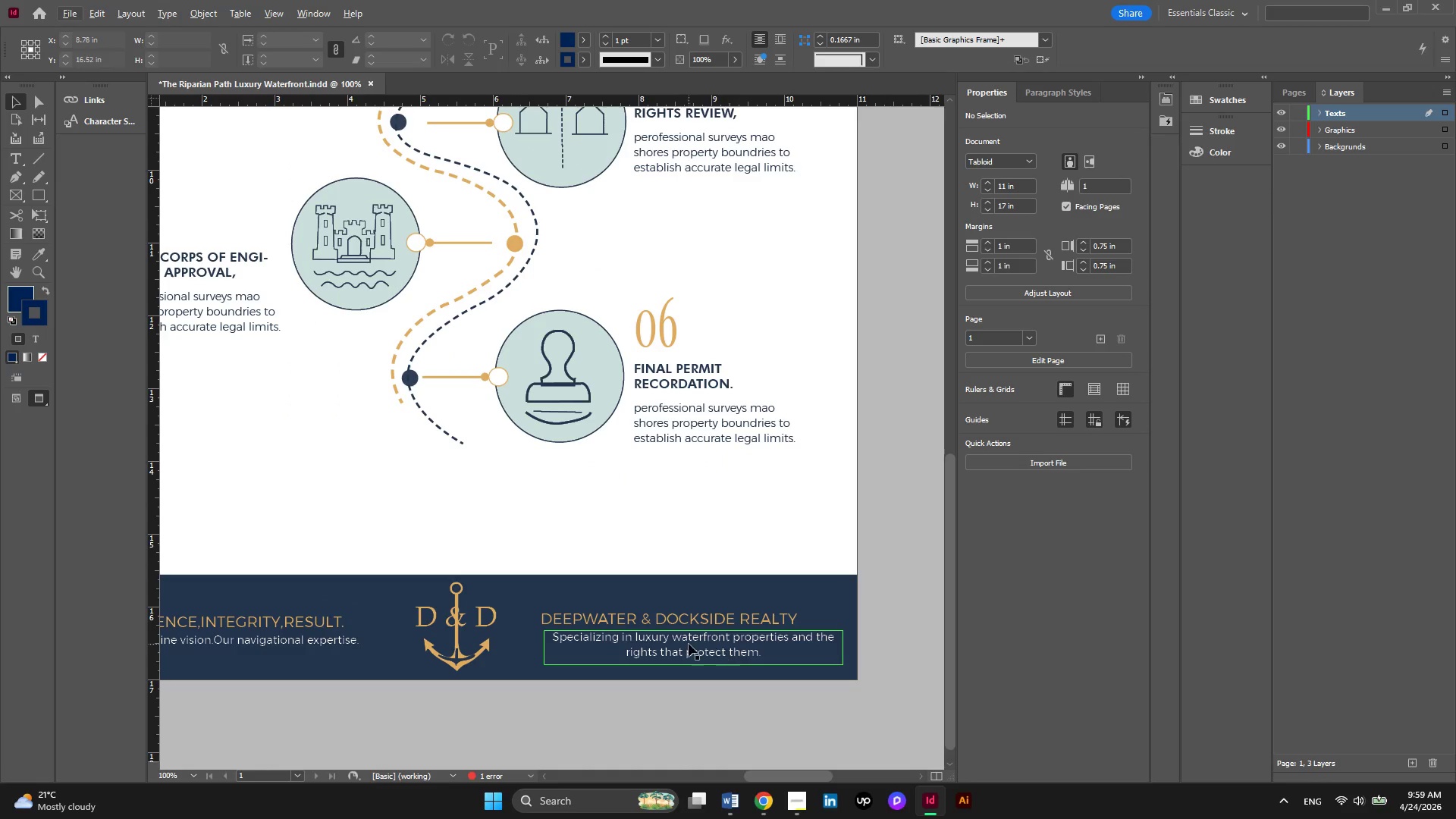 
left_click([689, 644])
 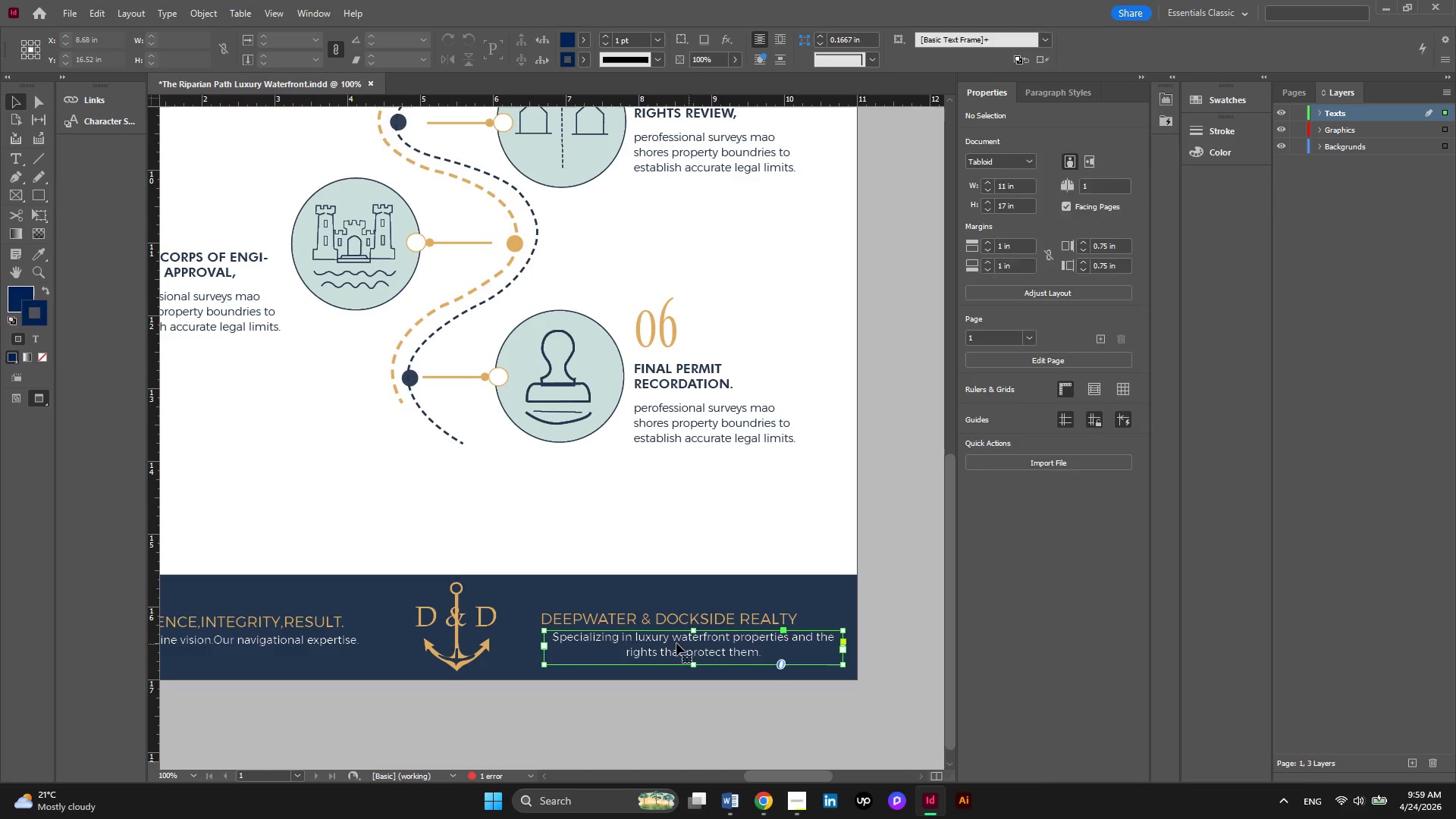 
left_click_drag(start_coordinate=[676, 643], to_coordinate=[667, 643])
 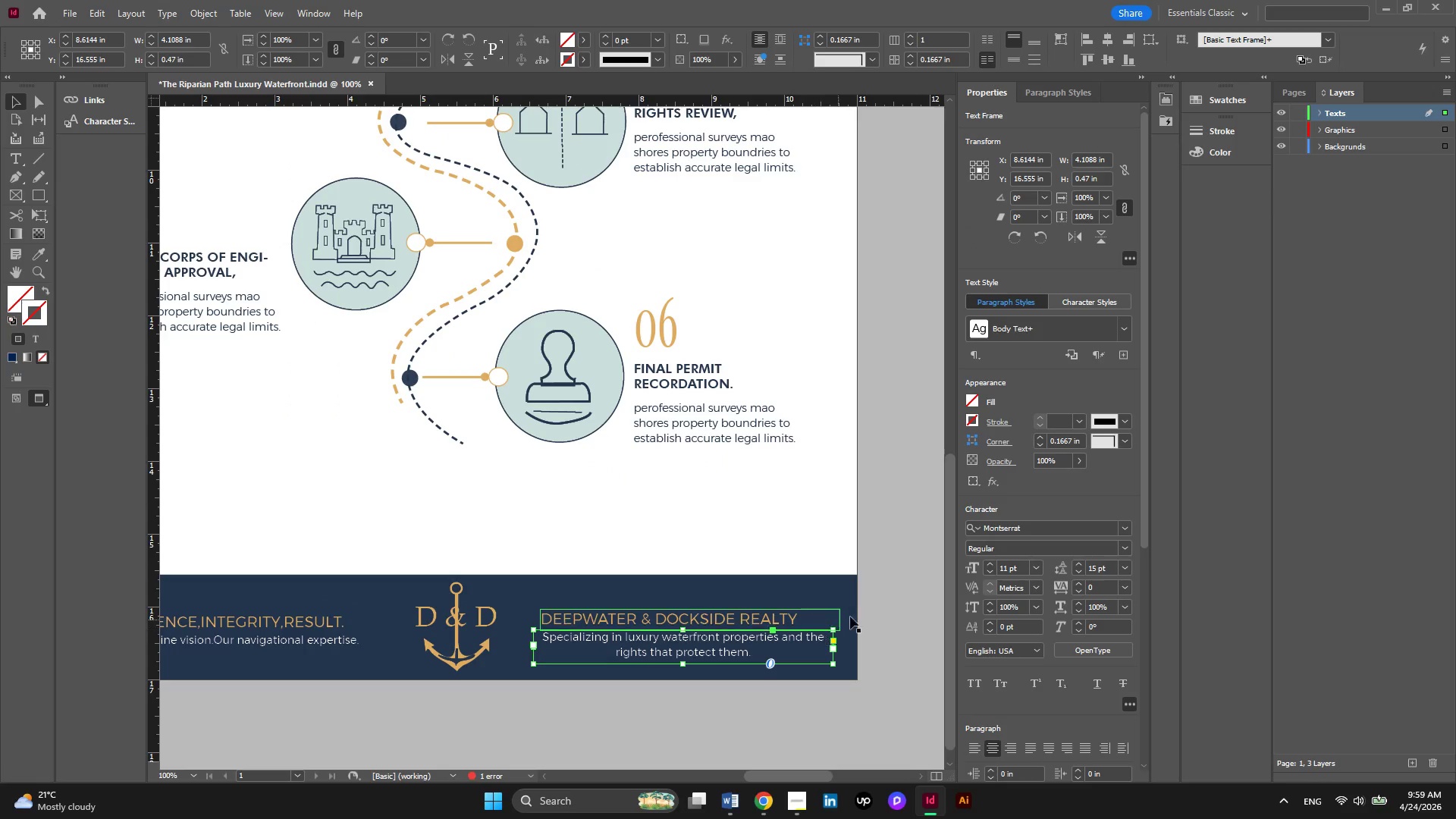 
left_click([879, 609])
 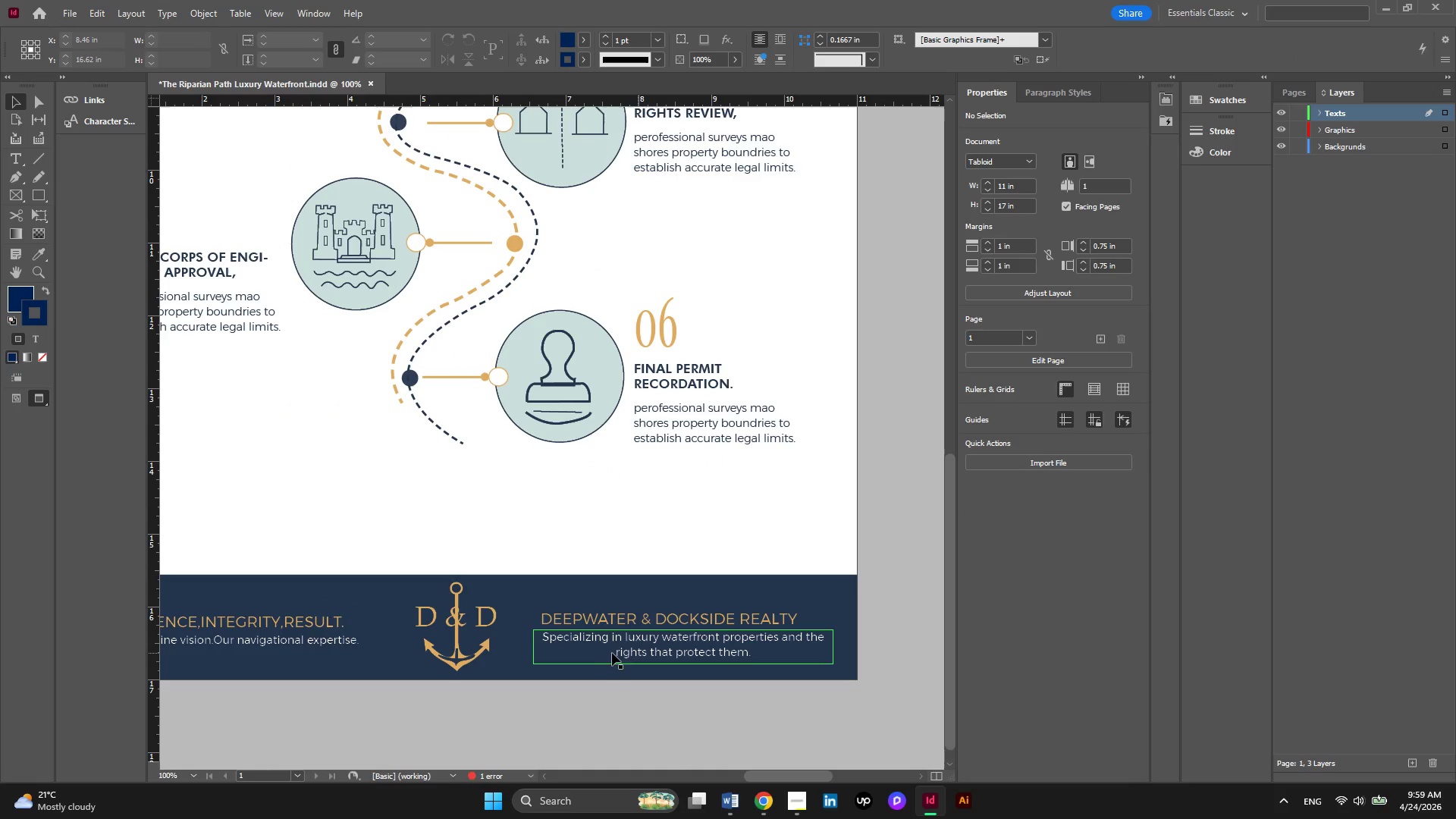 
left_click([604, 652])
 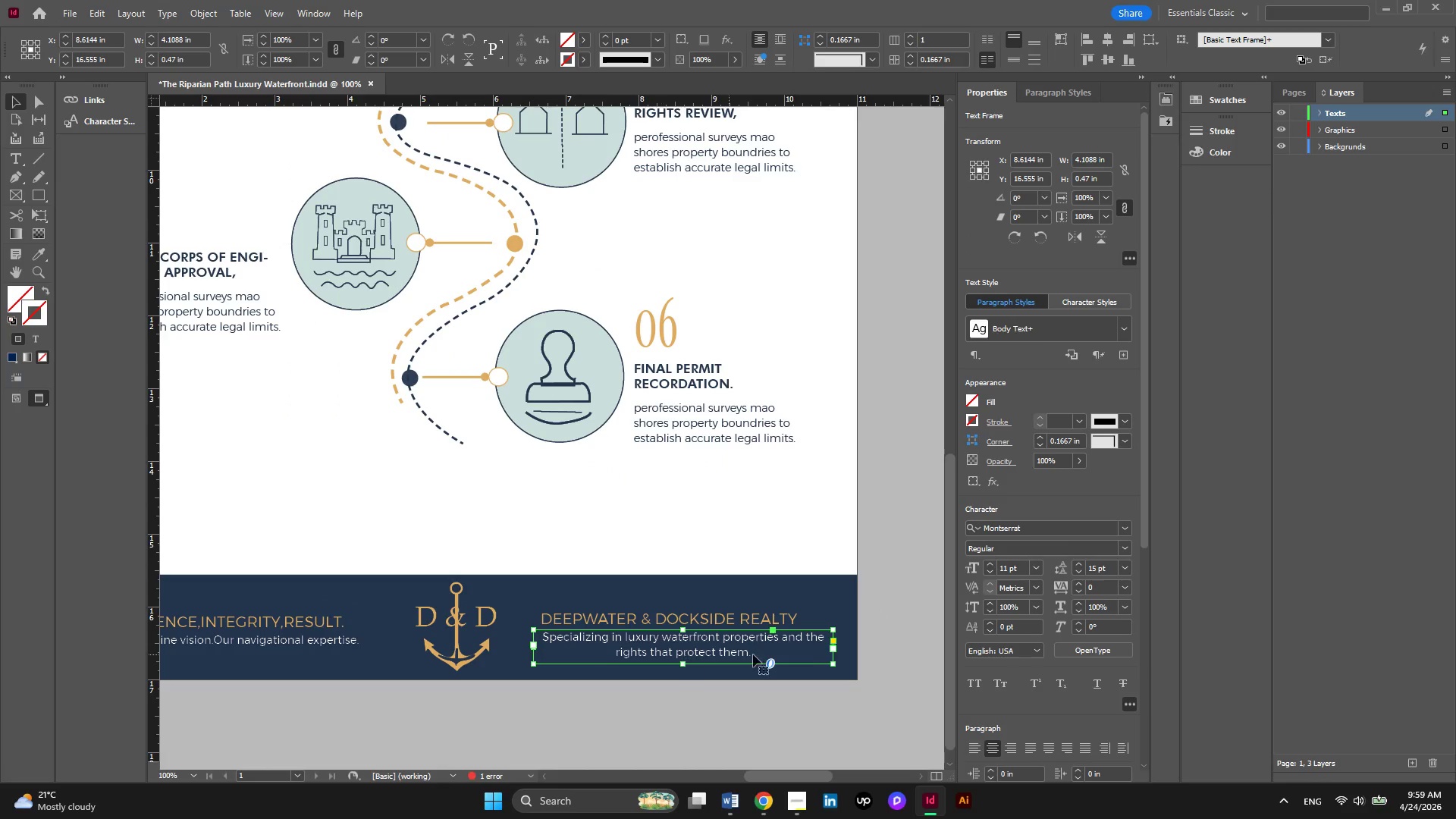 
left_click([871, 646])
 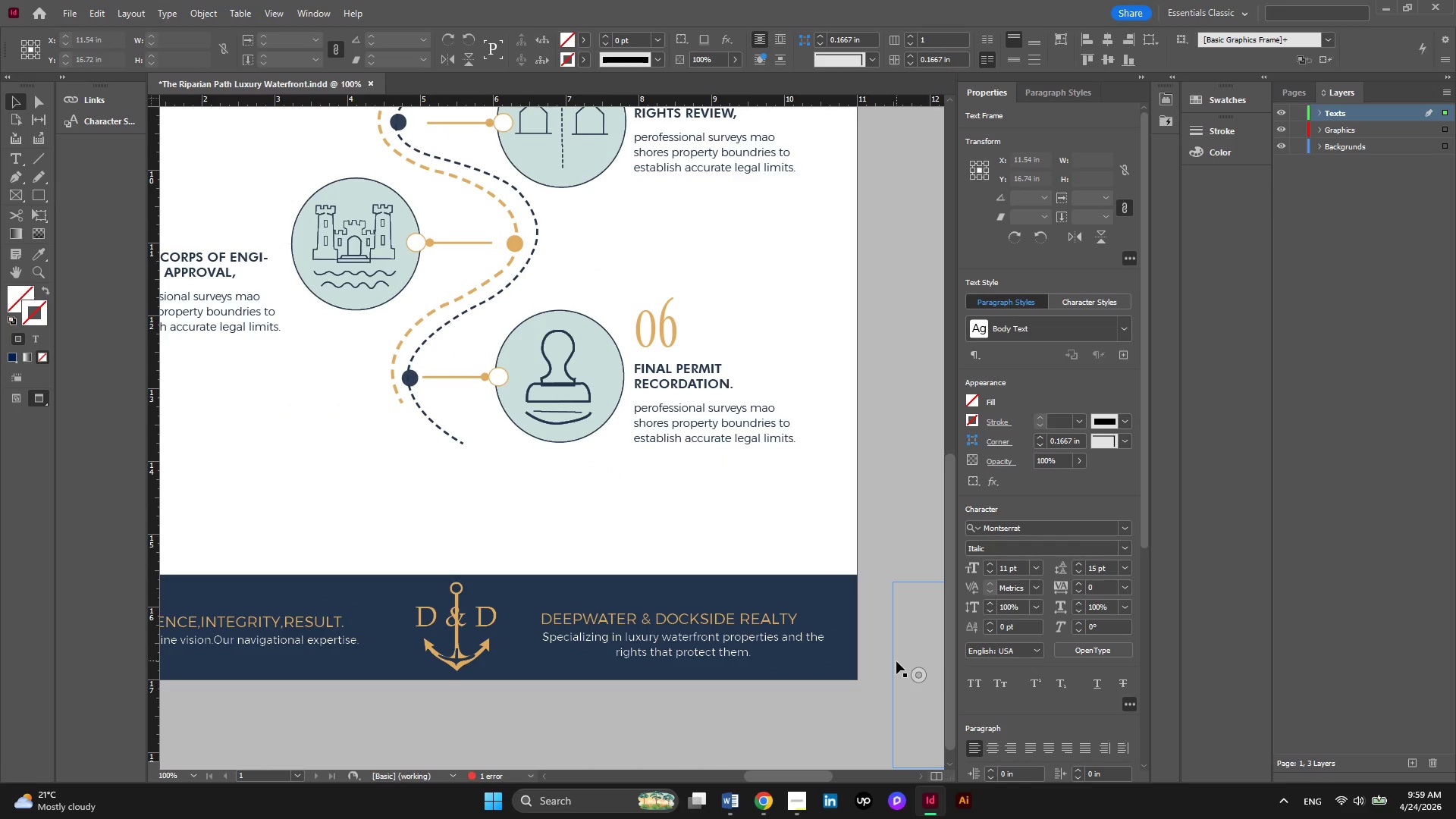 
key(Alt+AltLeft)
 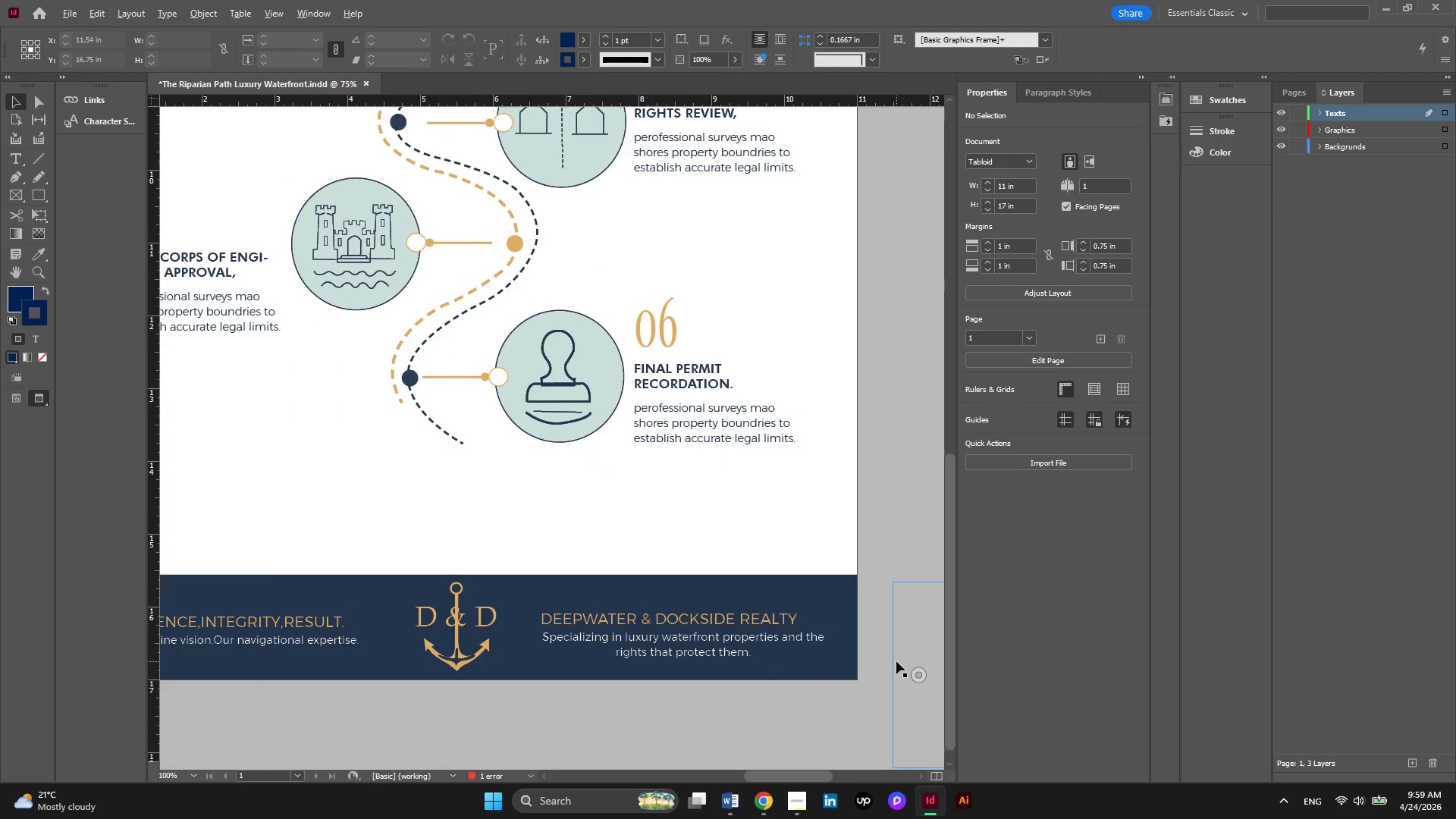 
scroll: coordinate [896, 661], scroll_direction: down, amount: 1.0
 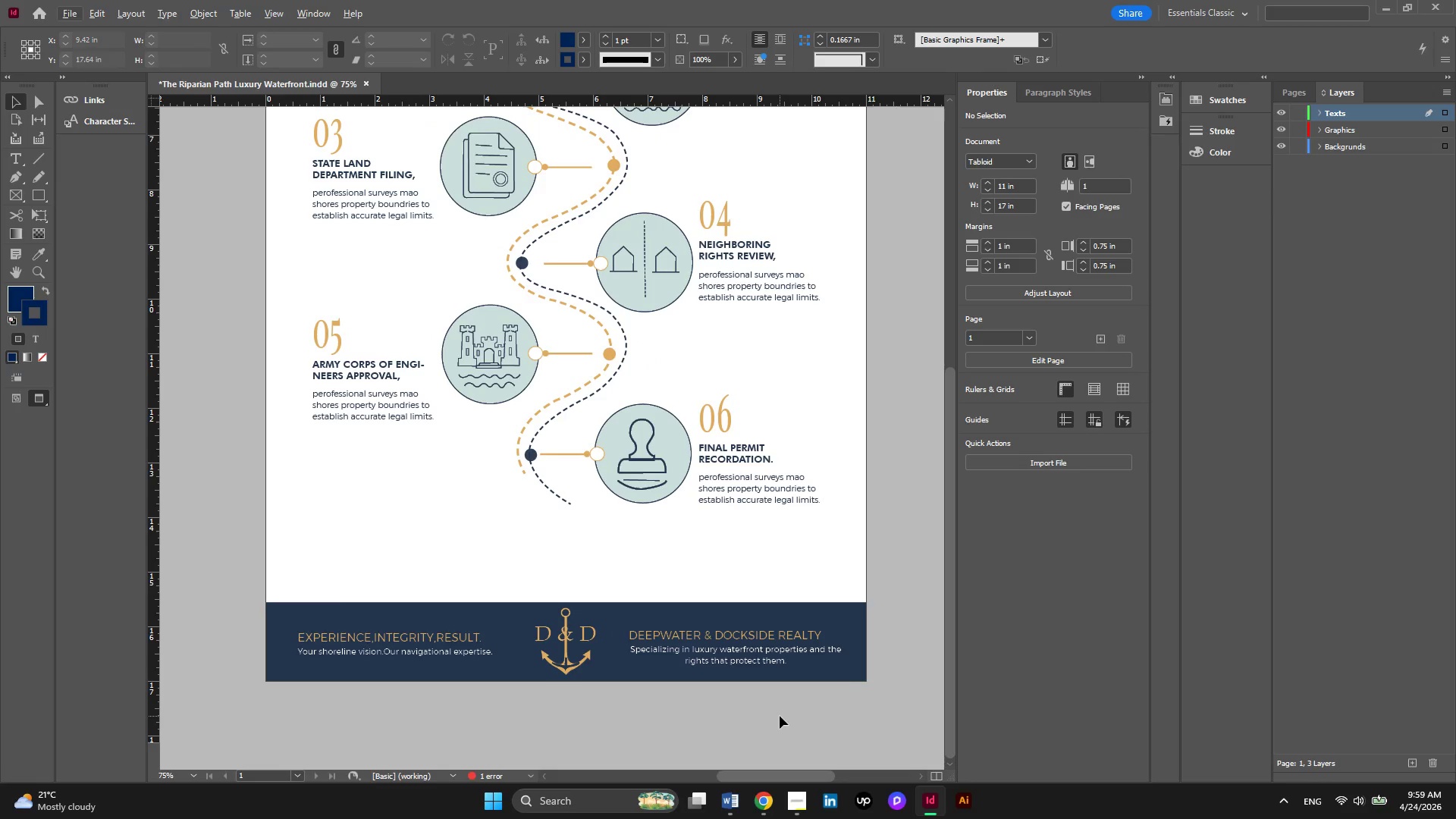 
wait(5.58)
 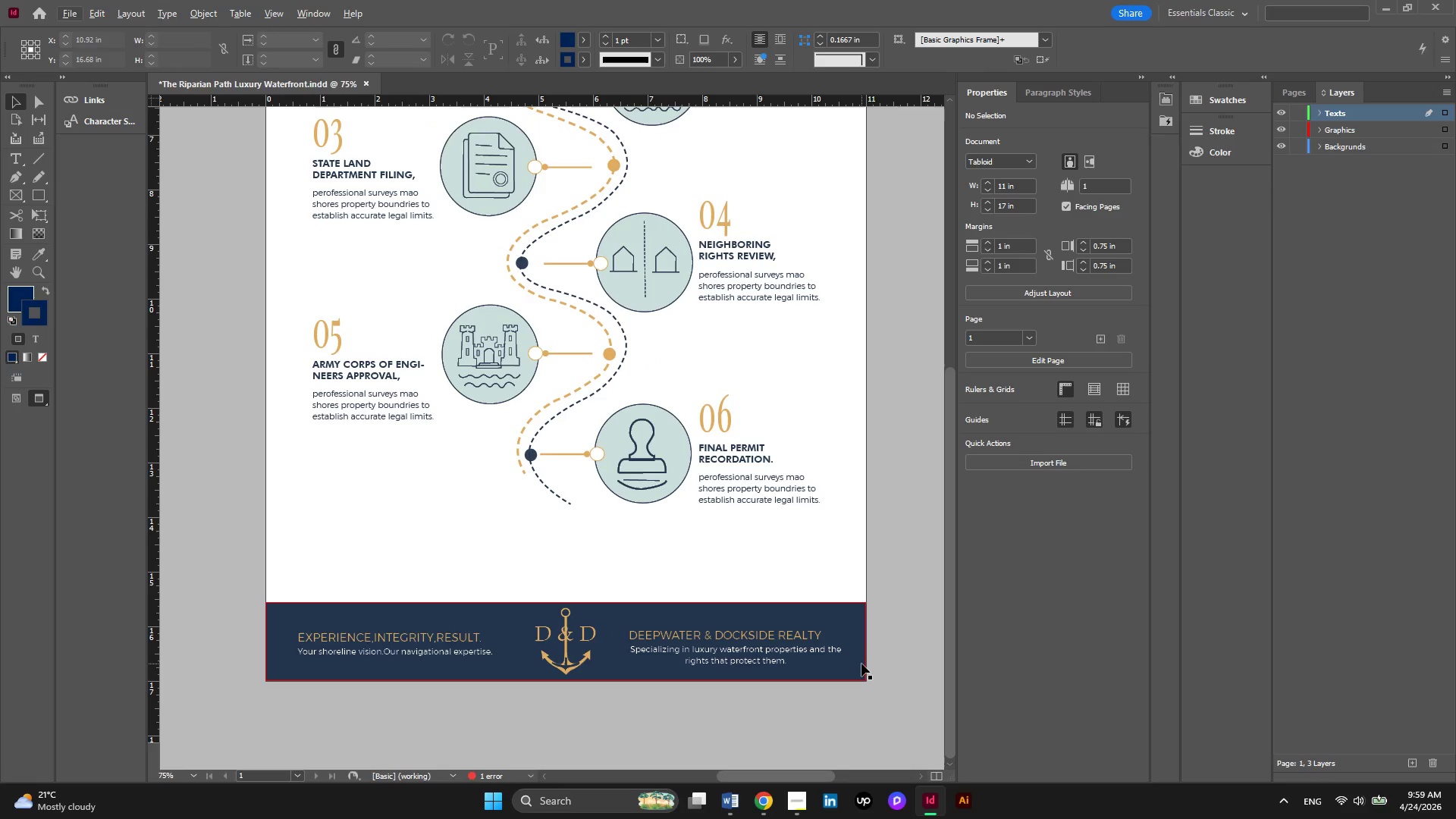 
left_click([731, 667])
 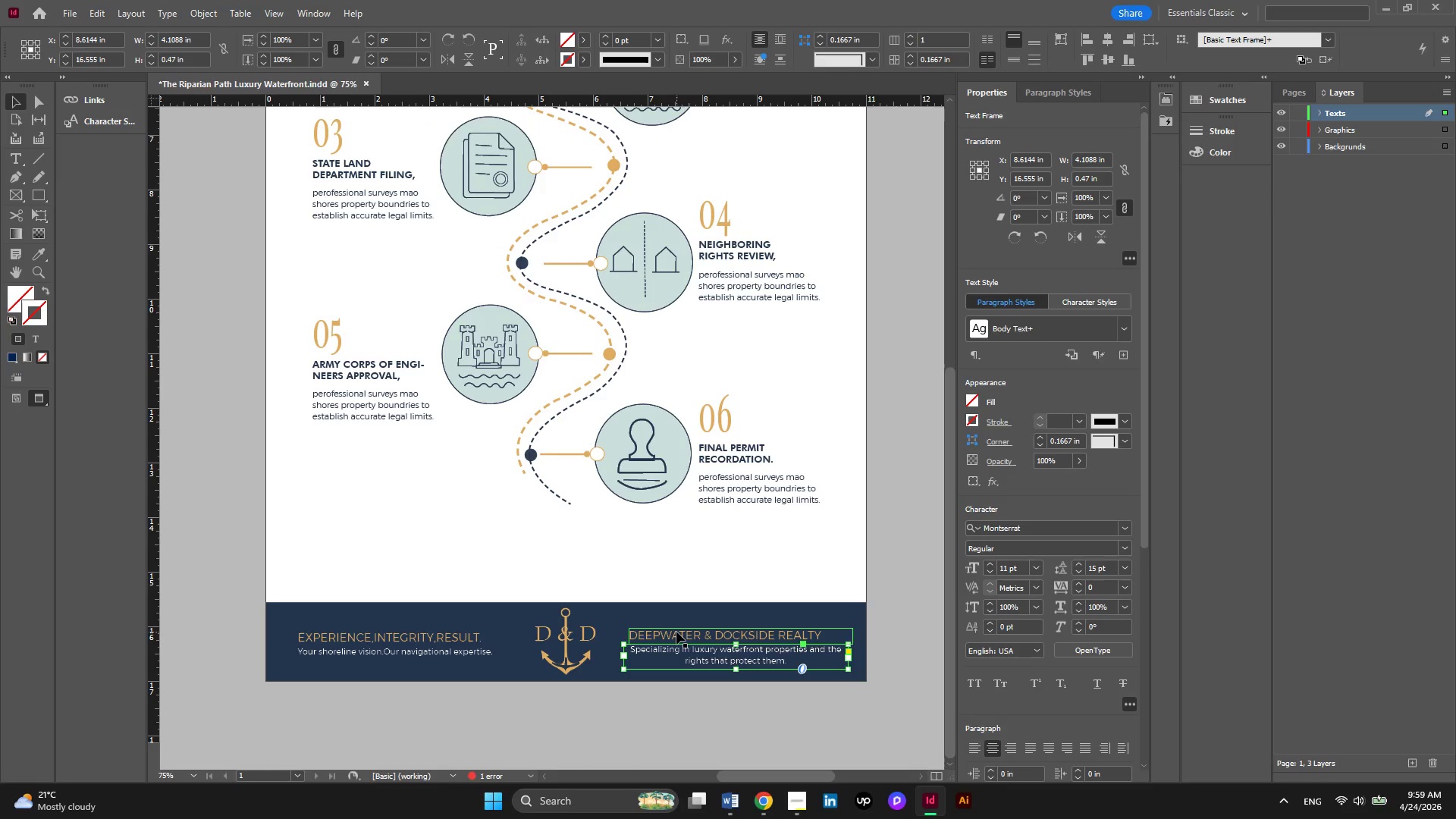 
hold_key(key=ShiftLeft, duration=3.08)
left_click([676, 632])
 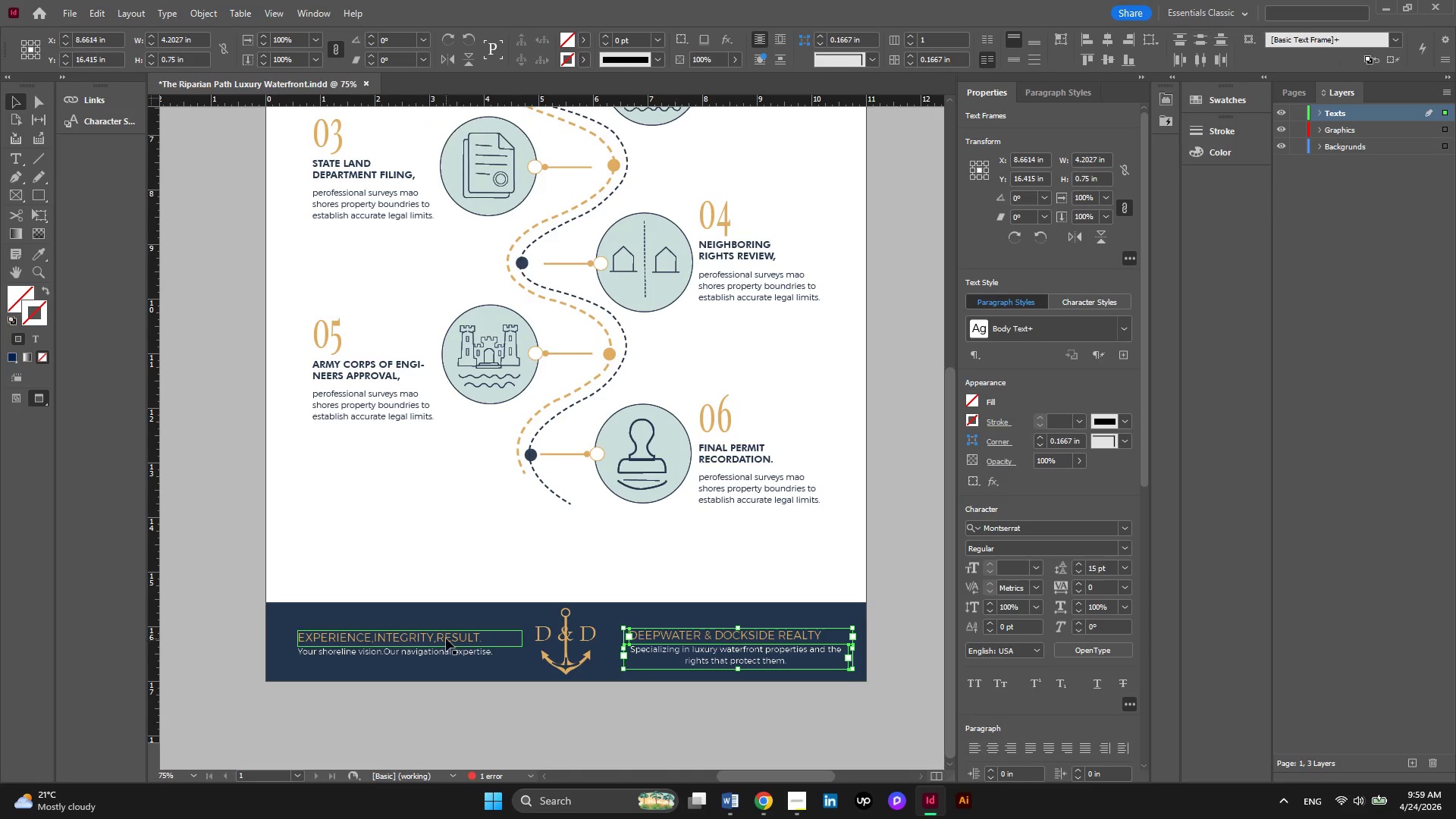 
left_click([446, 639])
 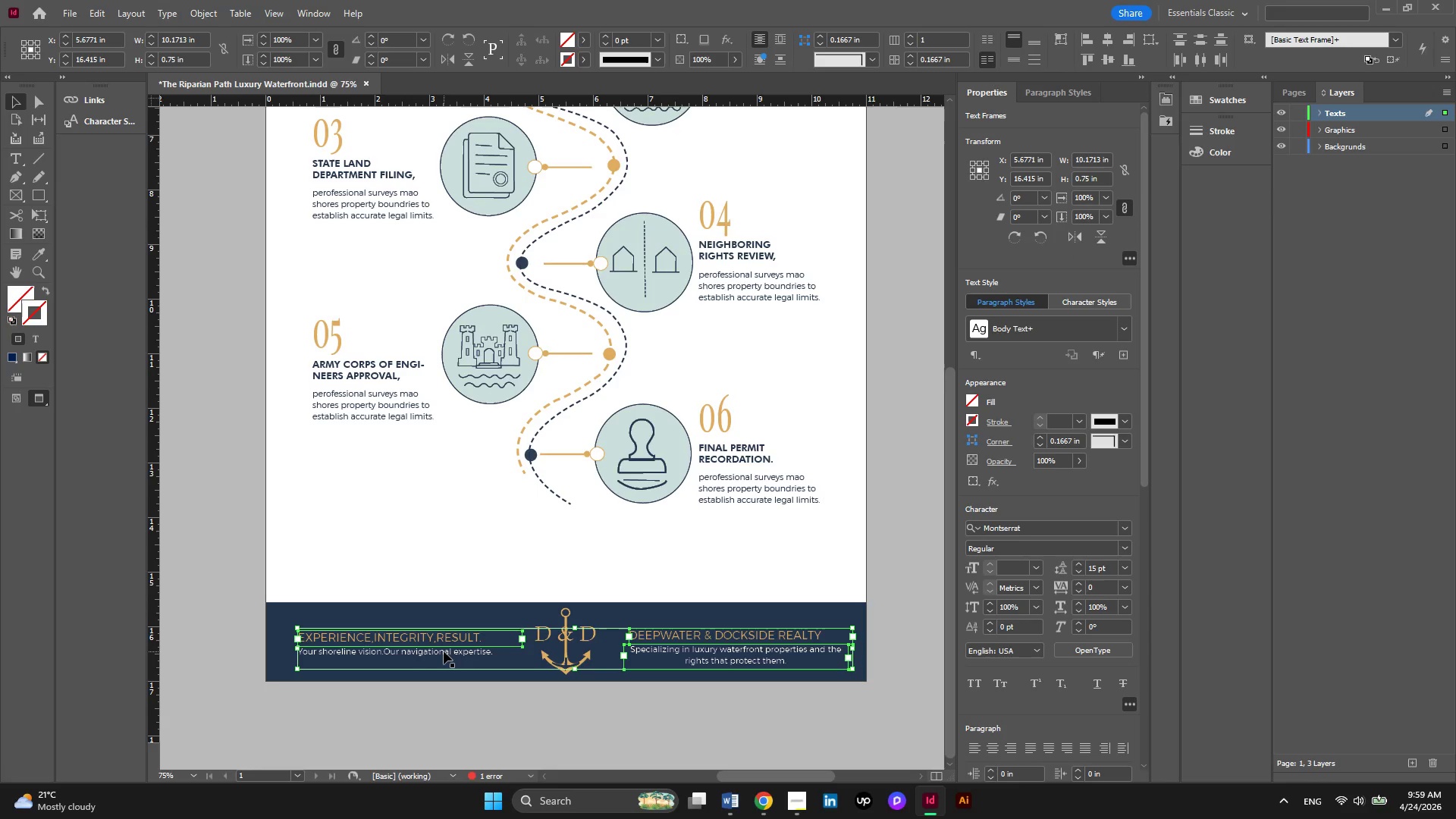 
left_click([444, 651])
 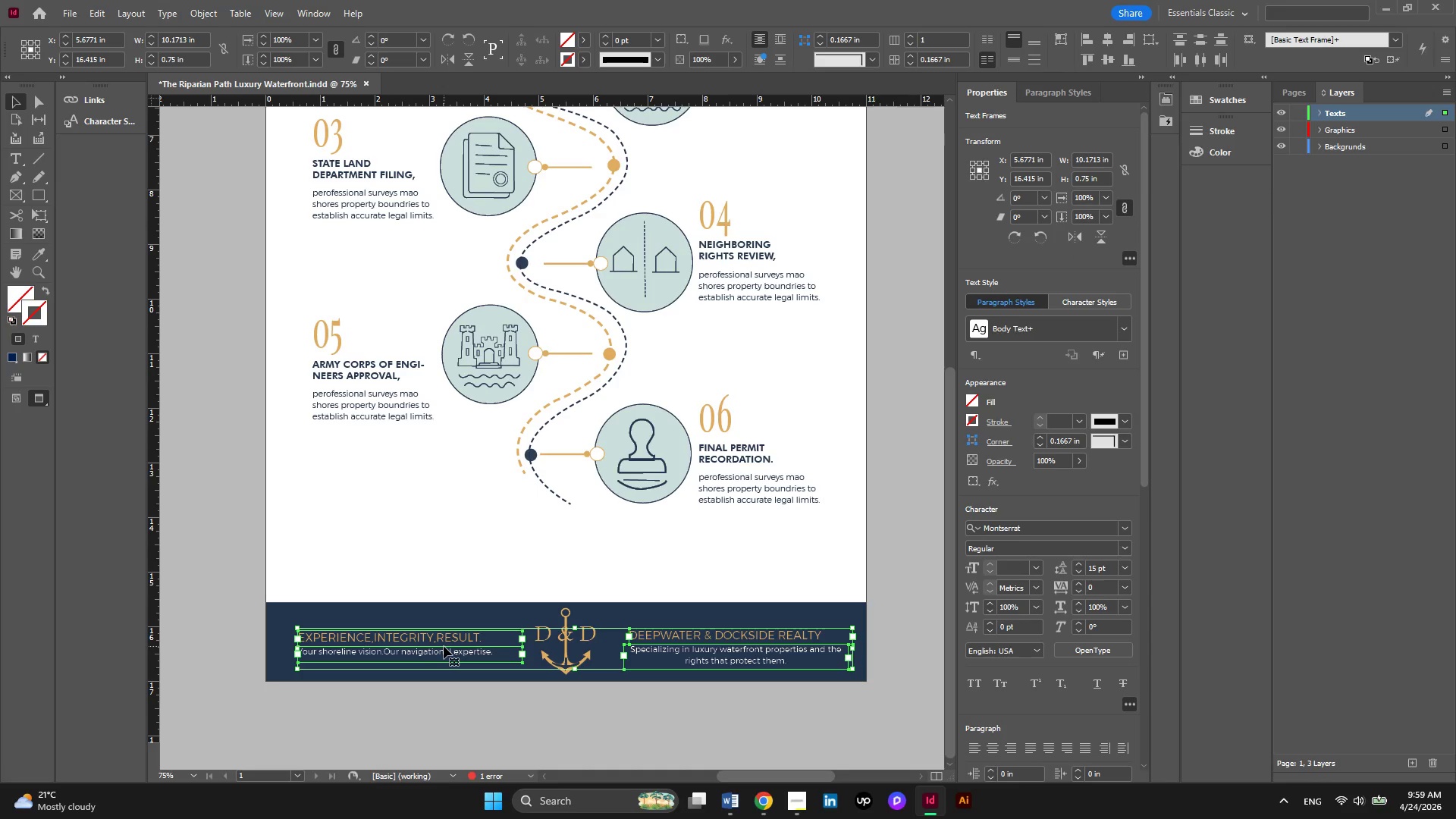 
key(ArrowUp)
 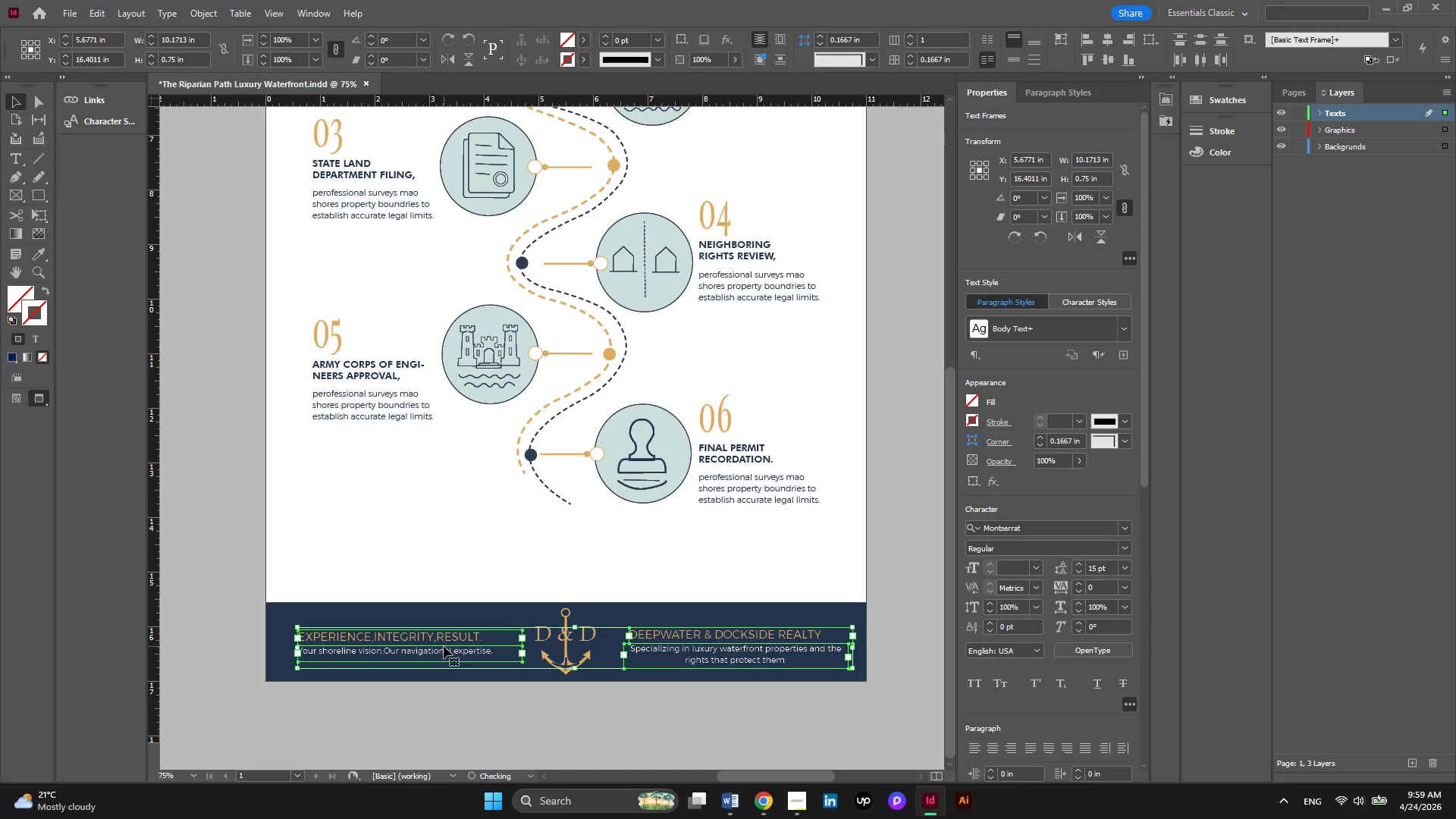 
key(ArrowUp)
 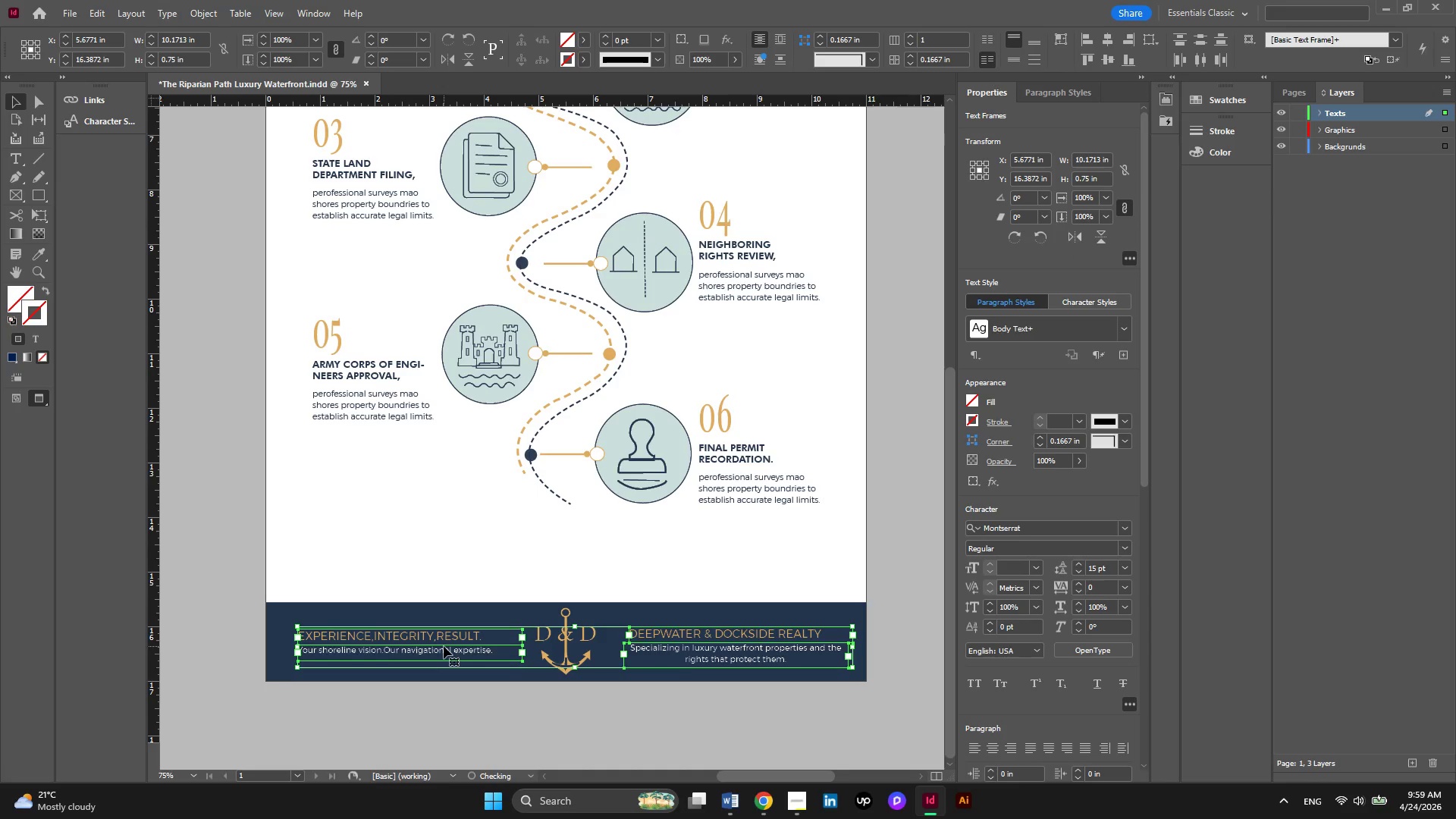 
key(ArrowUp)
 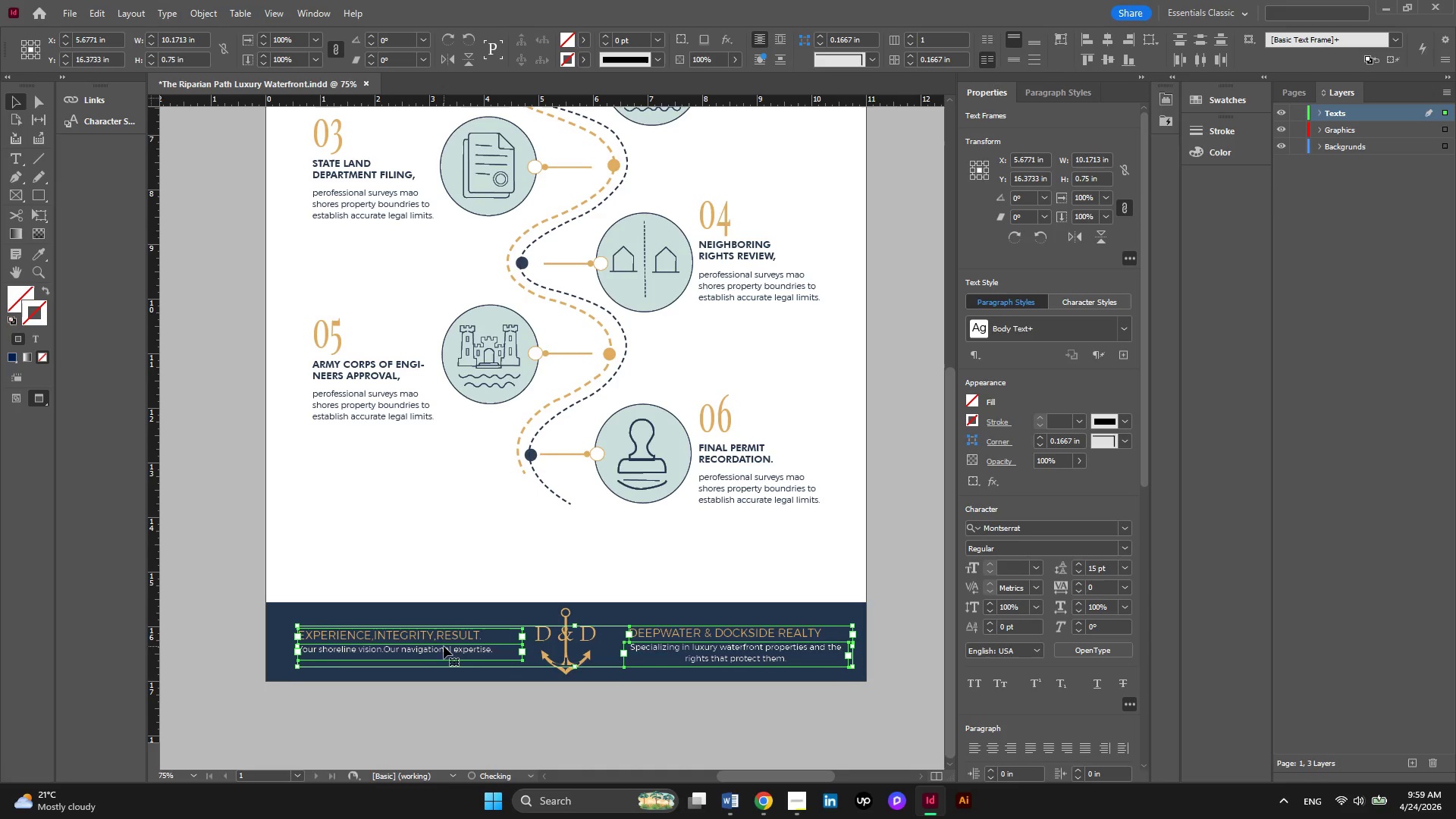 
key(ArrowUp)
 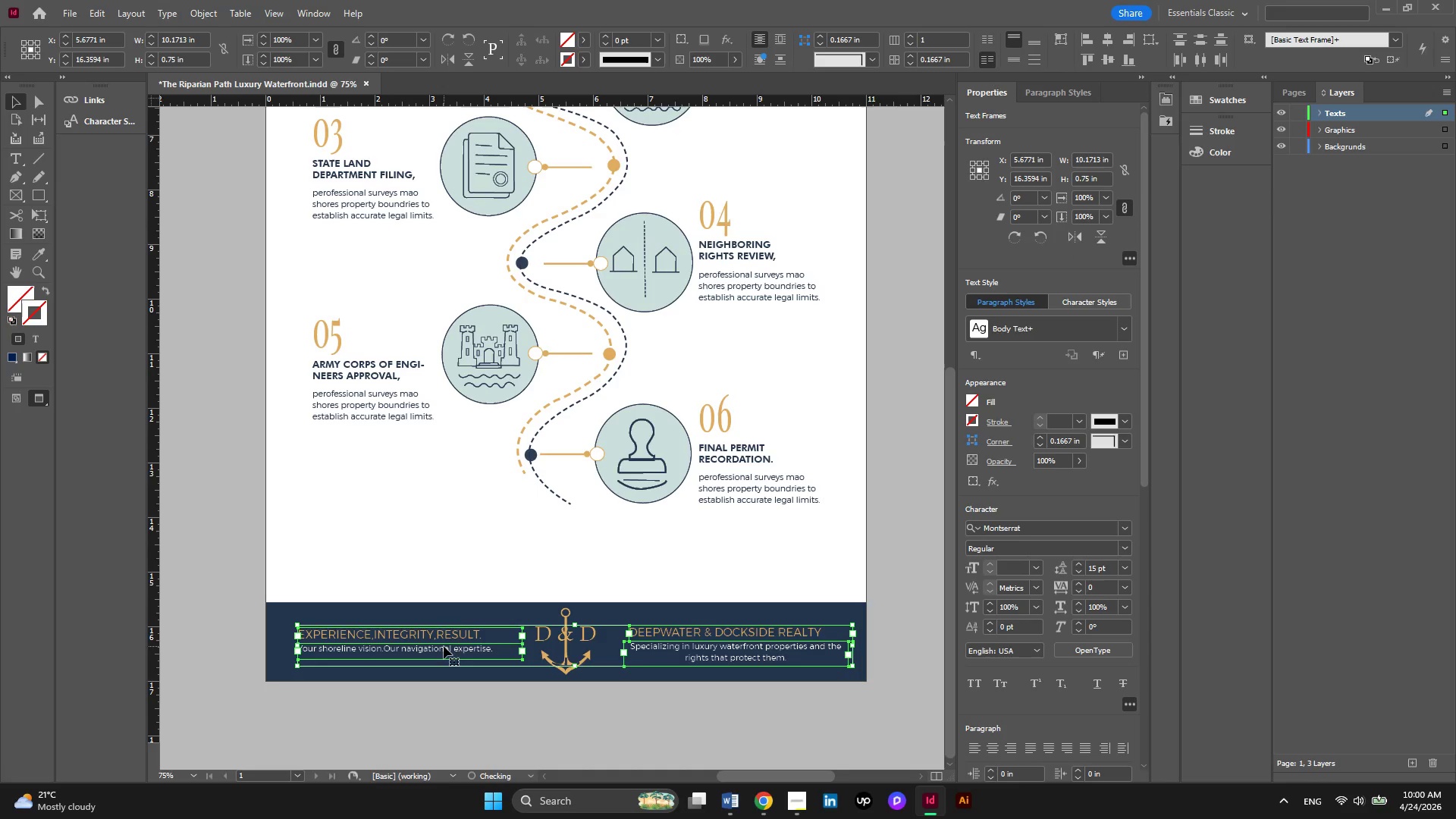 
key(ArrowUp)
 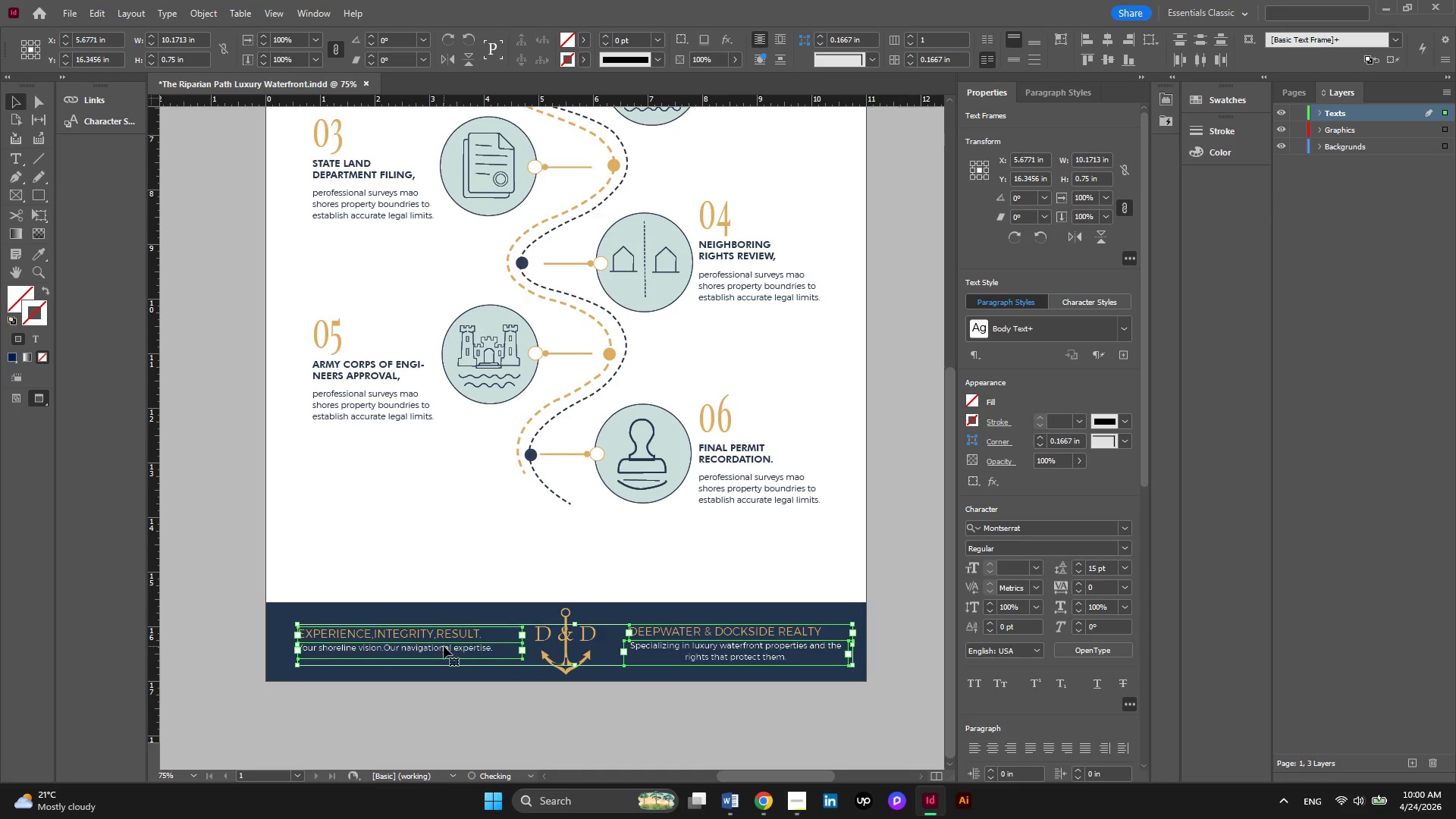 
key(ArrowUp)
 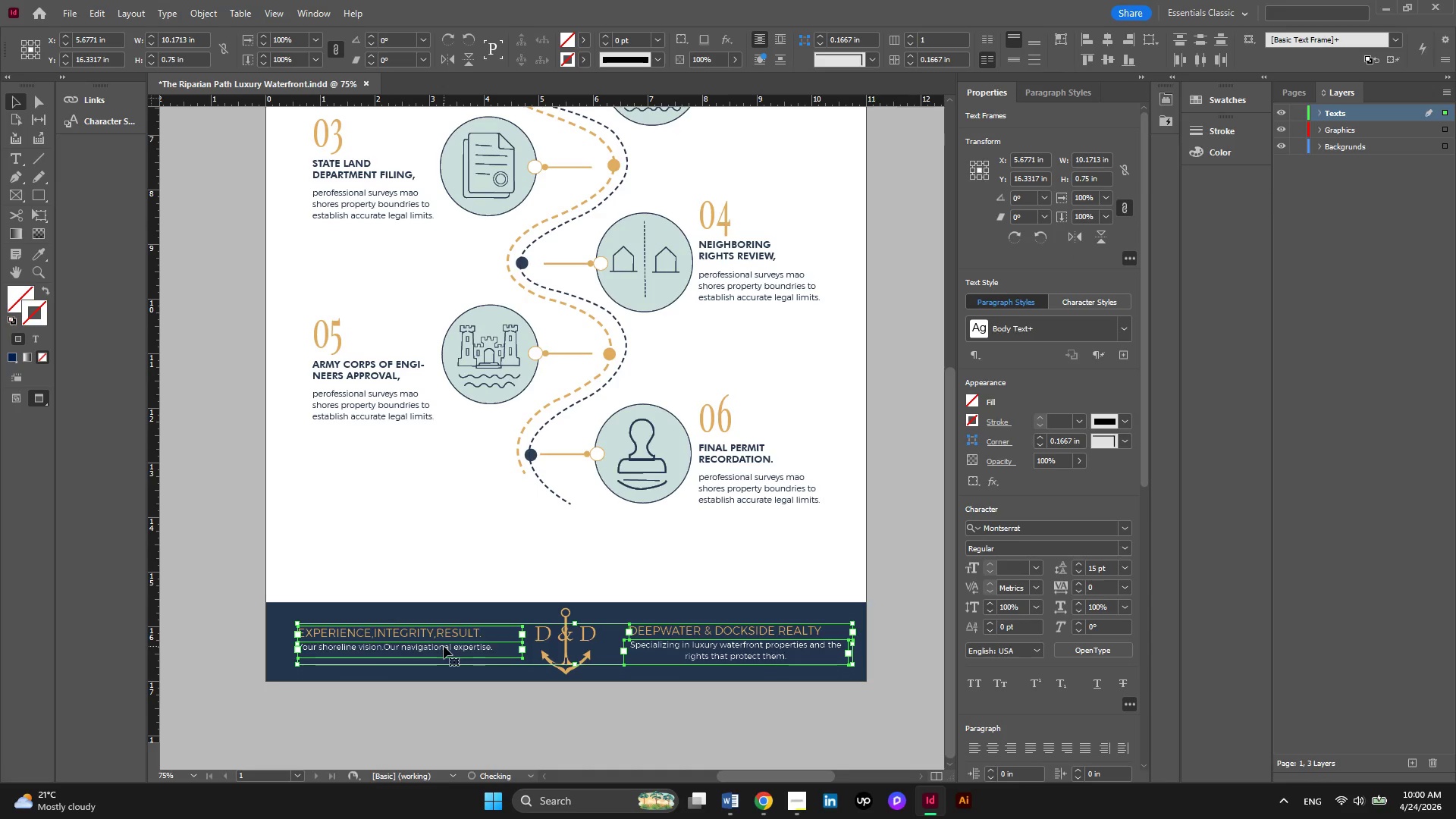 
key(ArrowUp)
 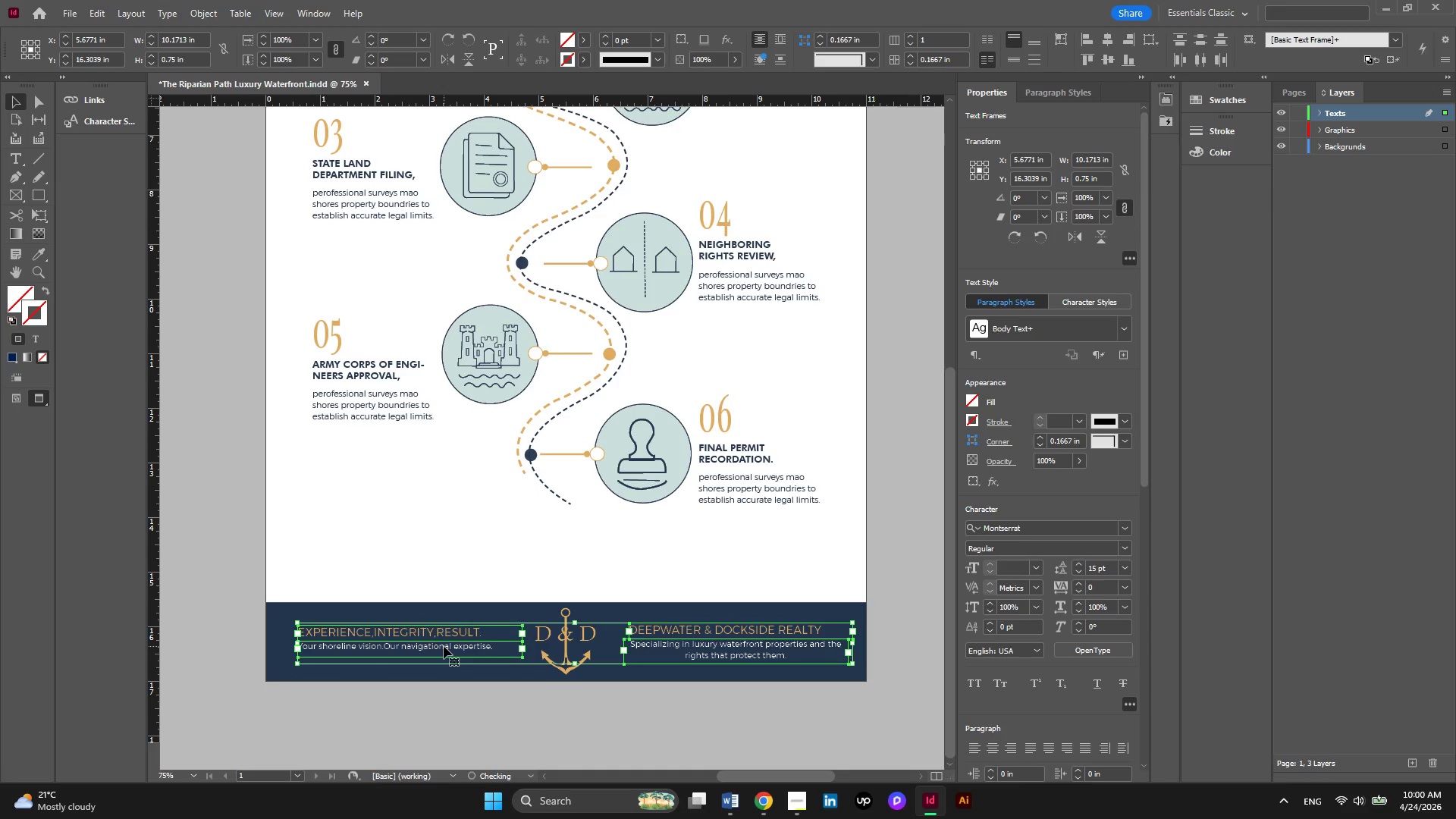 
key(ArrowUp)
 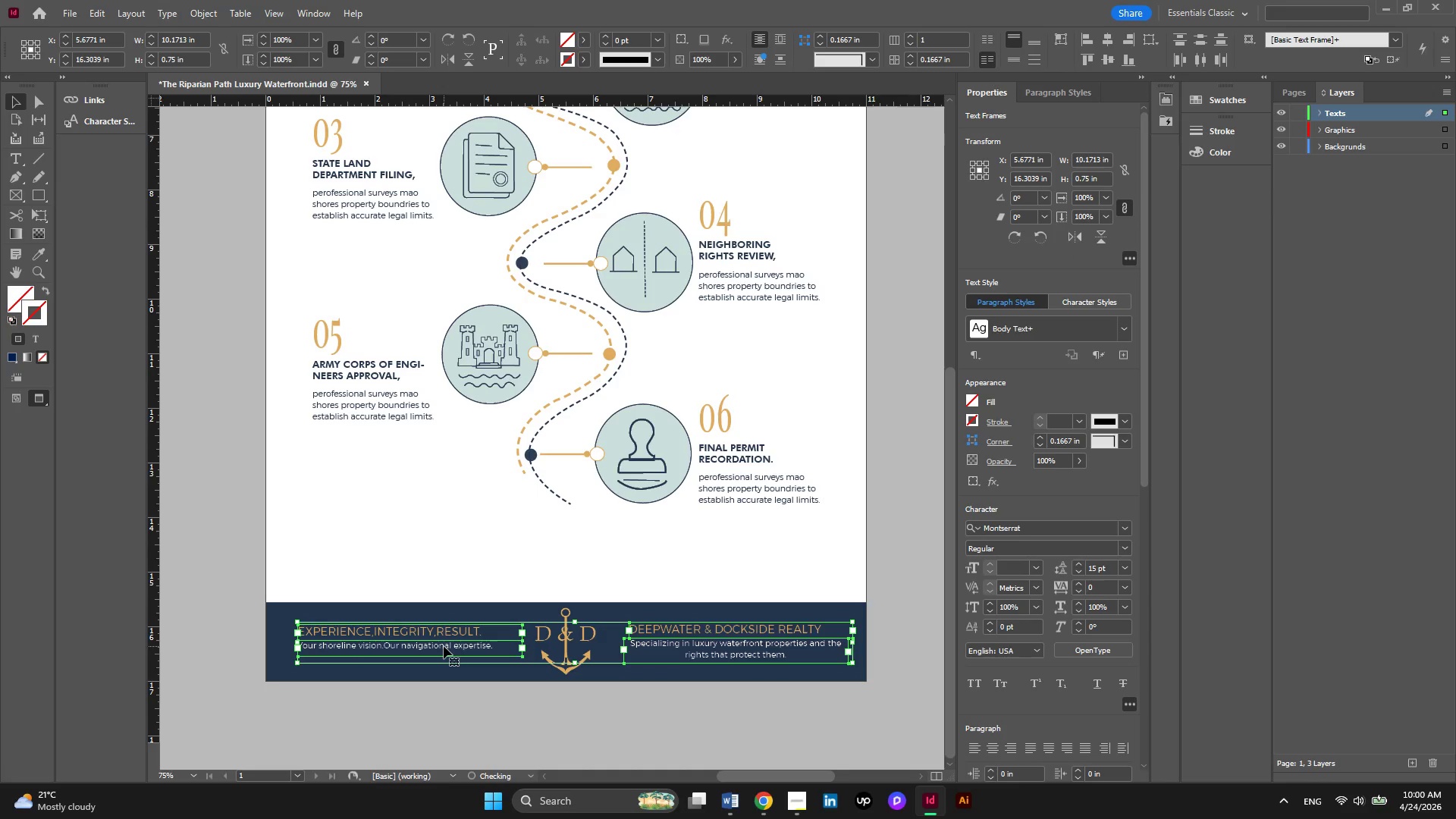 
key(ArrowUp)
 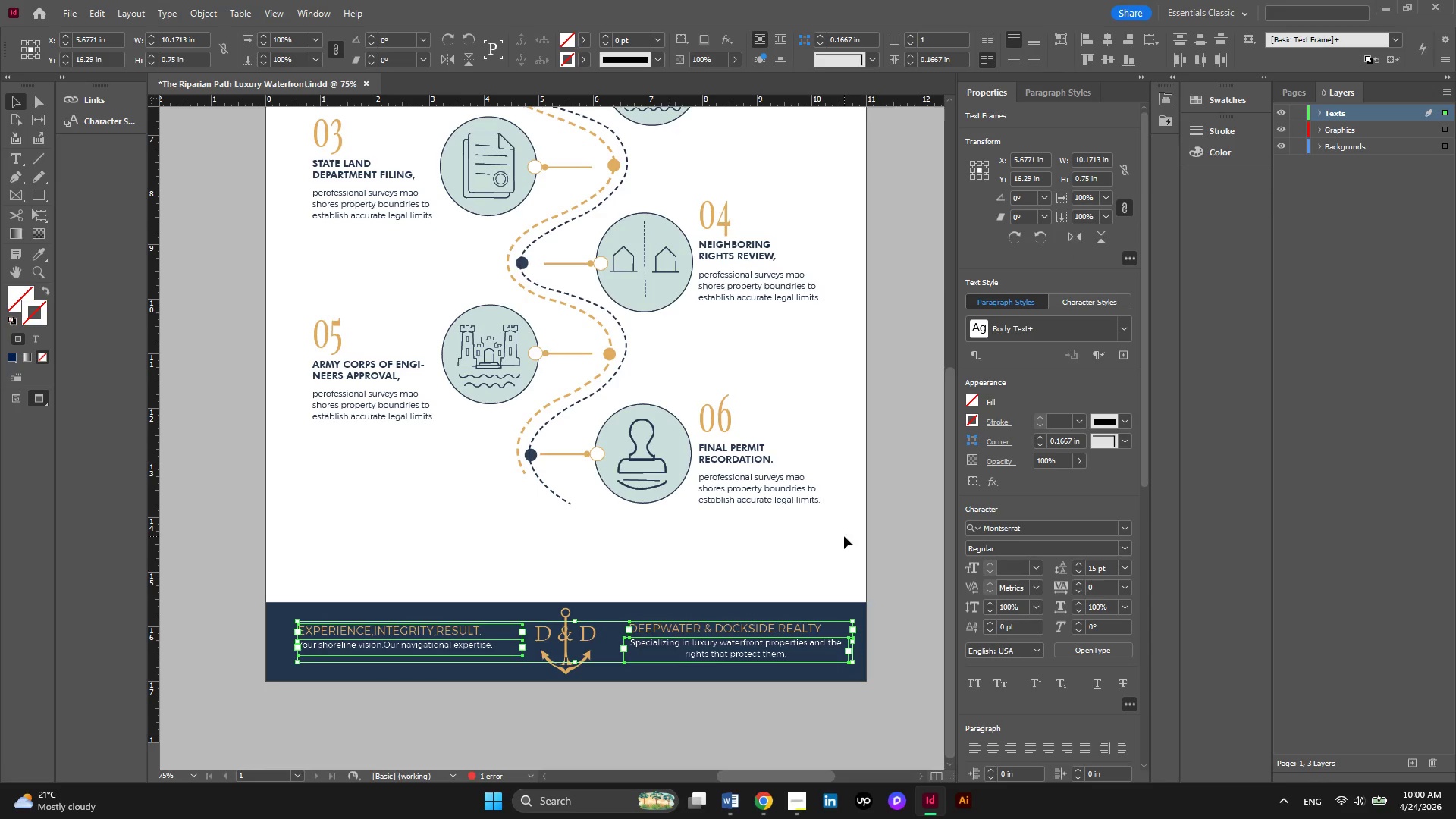 
left_click([896, 552])
 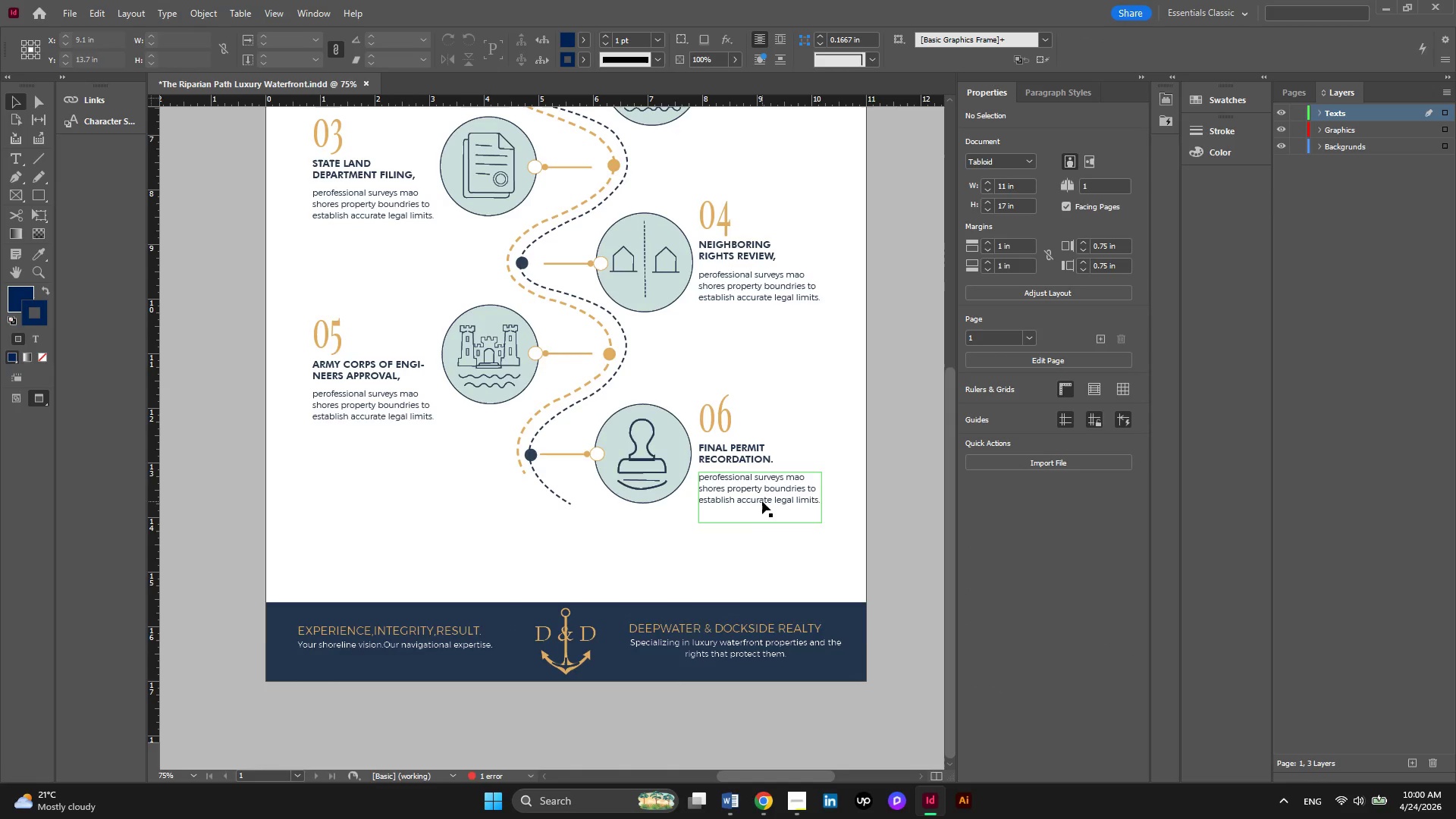 
scroll: coordinate [762, 501], scroll_direction: up, amount: 7.0
 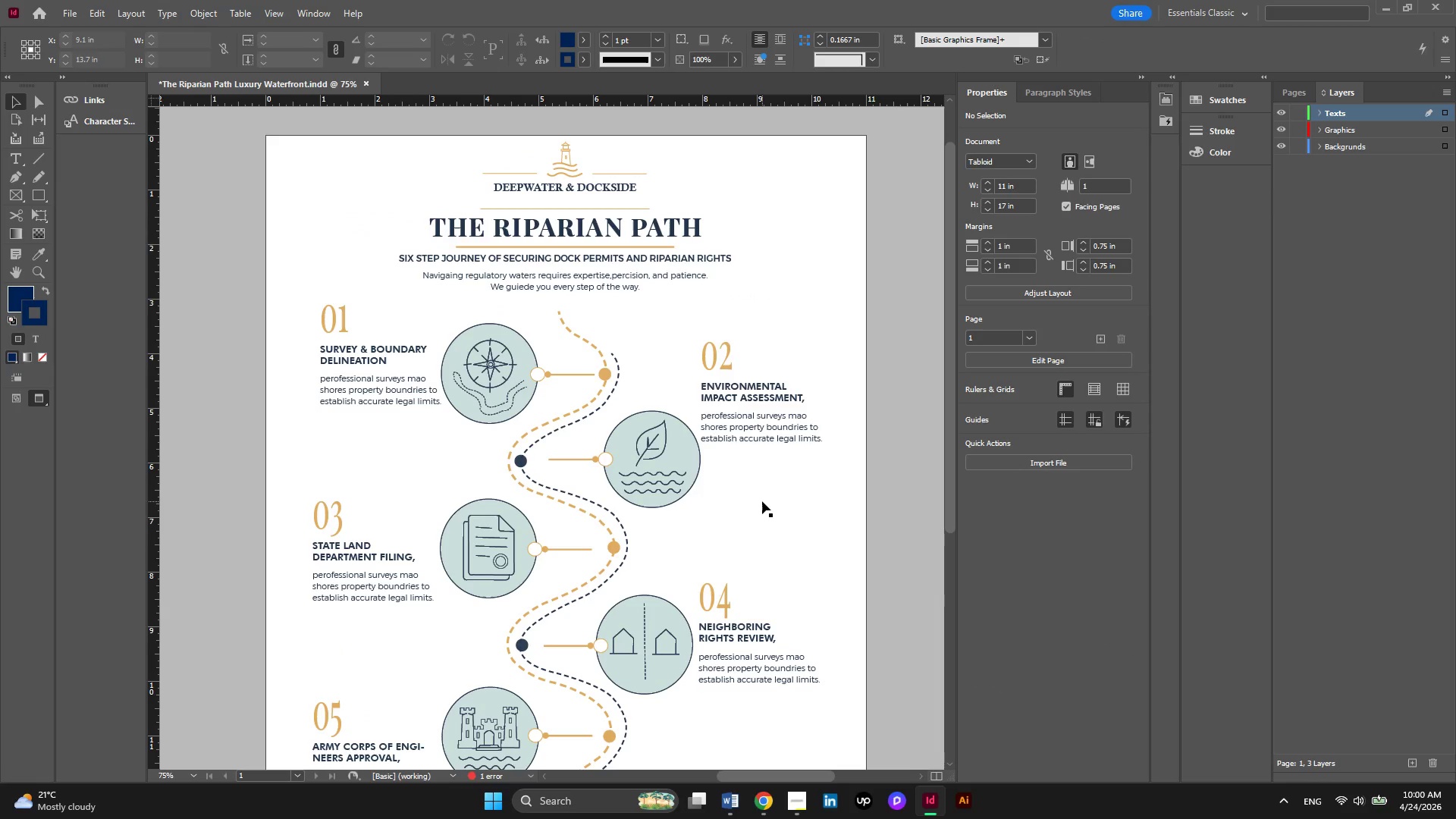 
scroll: coordinate [762, 501], scroll_direction: down, amount: 4.0
 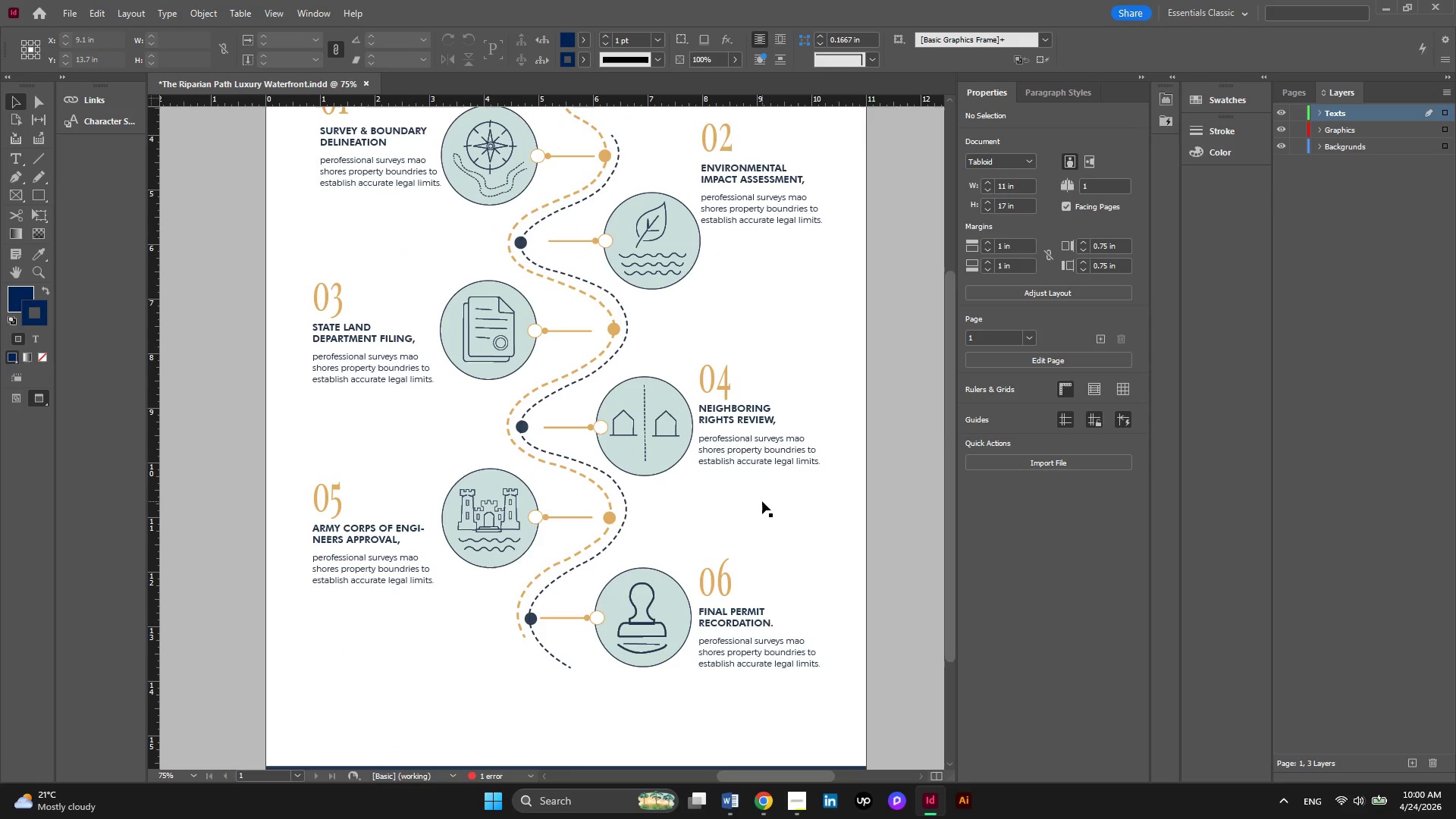 
scroll: coordinate [762, 501], scroll_direction: up, amount: 3.0
 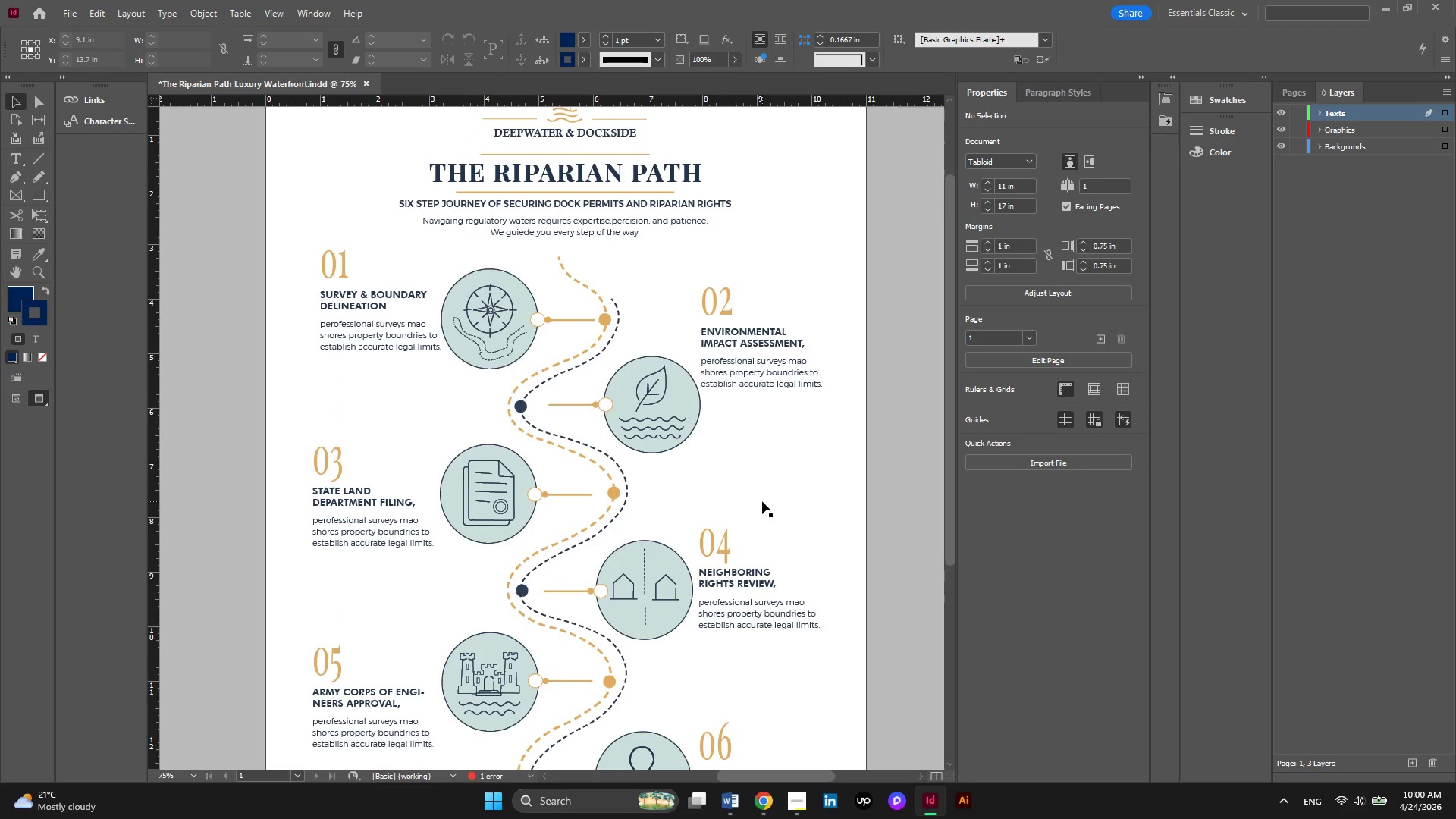 
scroll: coordinate [762, 501], scroll_direction: down, amount: 1.0
 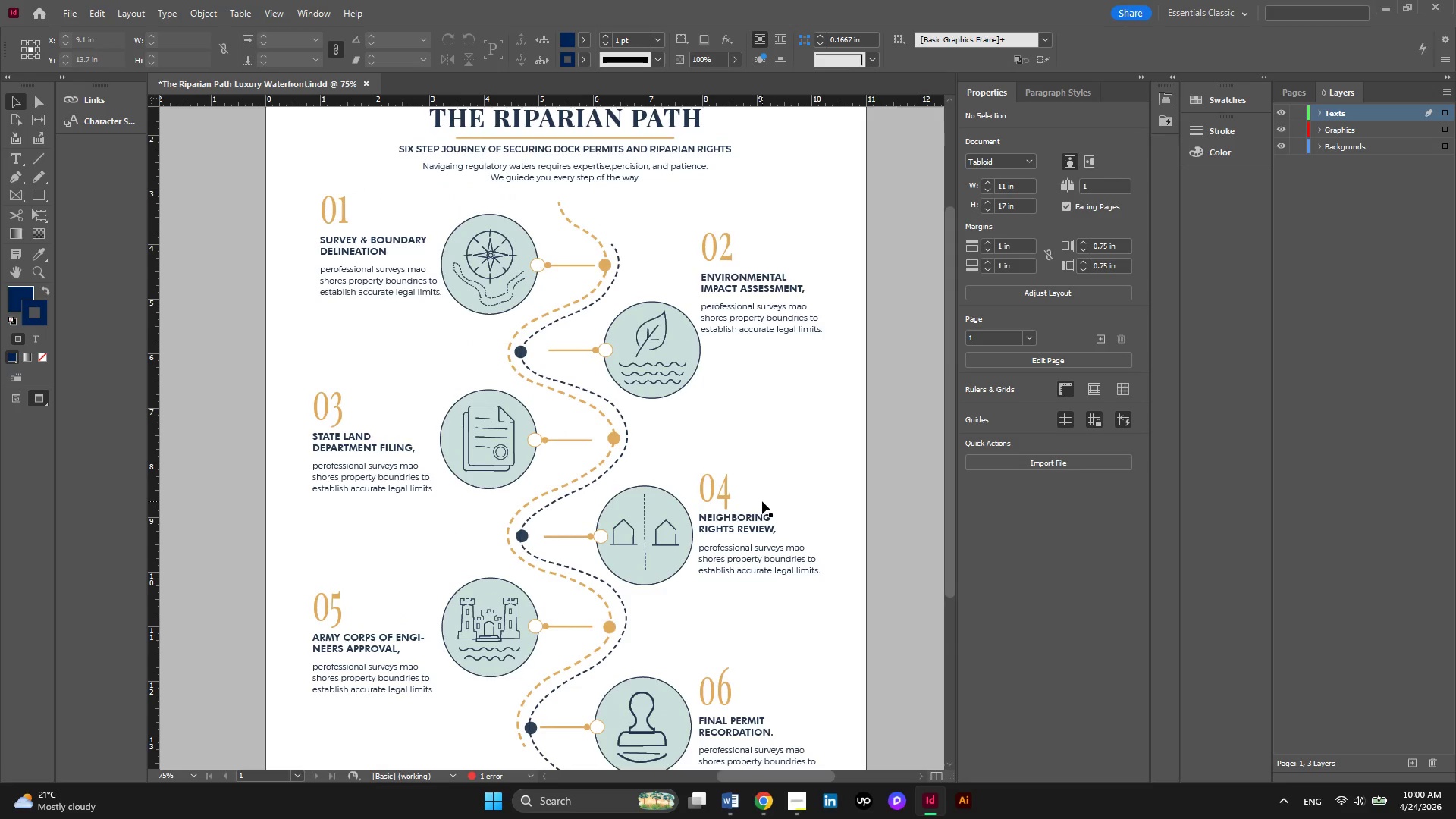 
scroll: coordinate [762, 501], scroll_direction: up, amount: 2.0
 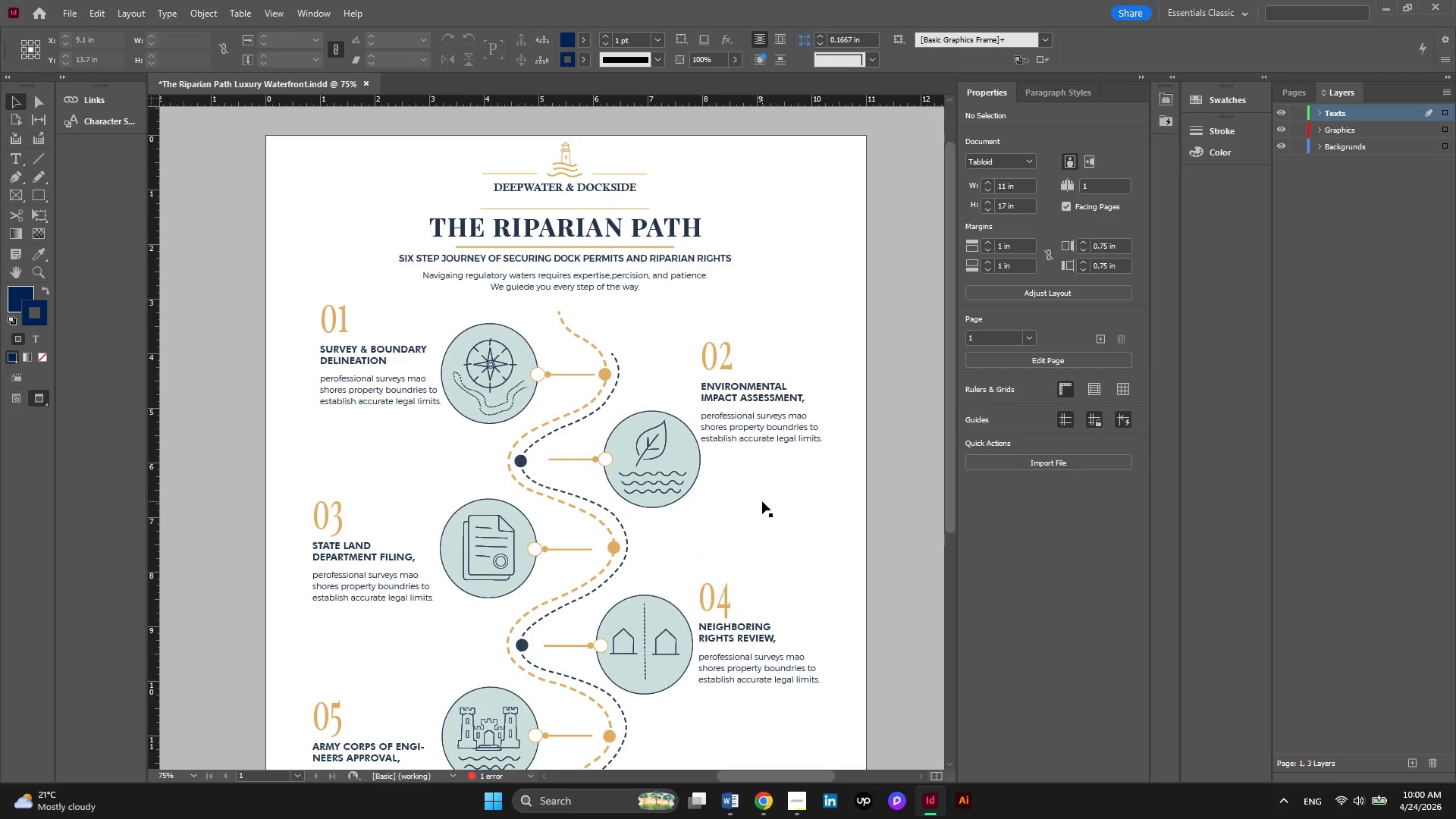 
hold_key(key=ControlLeft, duration=1.09)
scroll: coordinate [762, 501], scroll_direction: down, amount: 2.0
 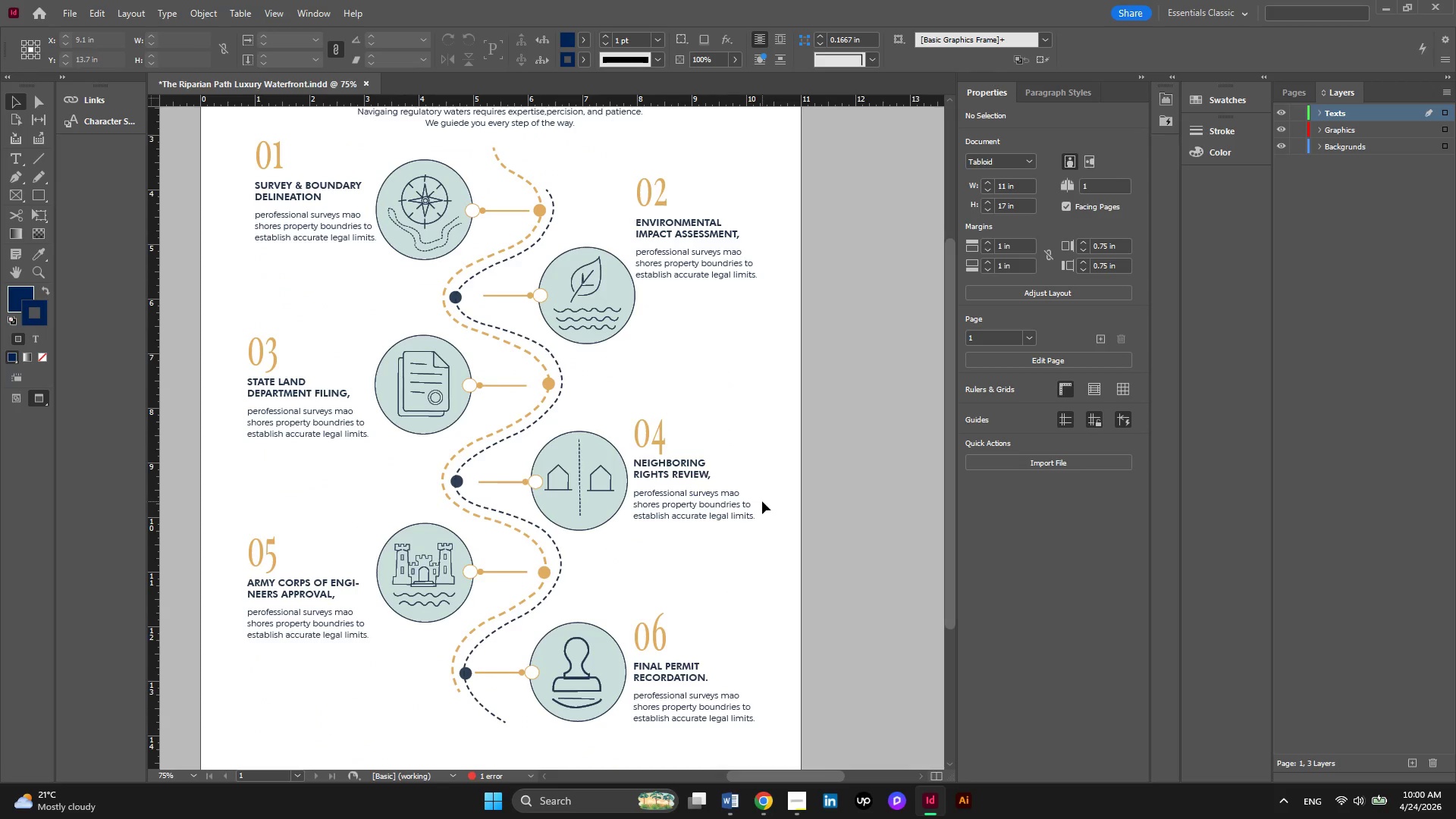 
scroll: coordinate [762, 501], scroll_direction: up, amount: 1.0
 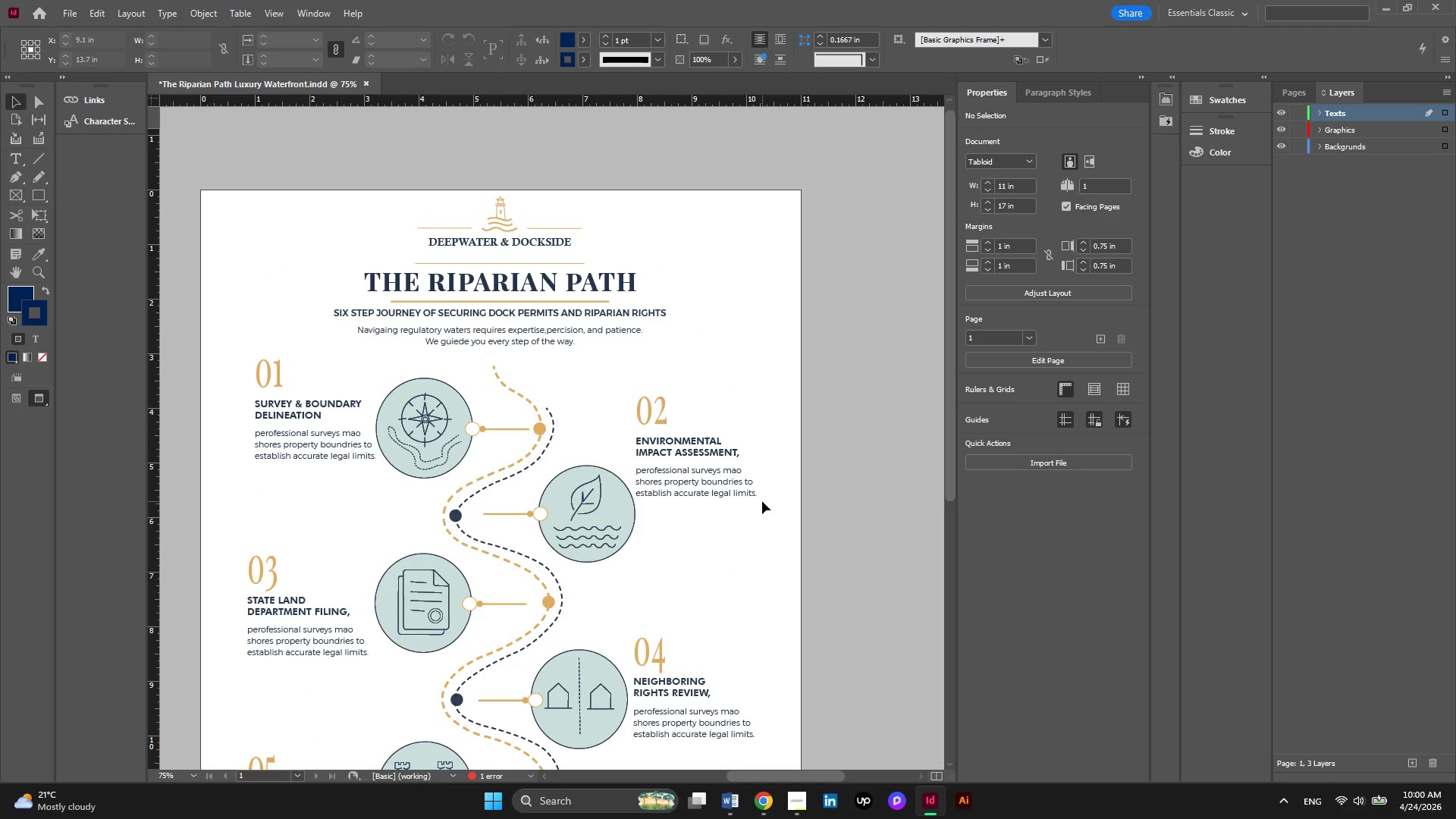 
scroll: coordinate [762, 501], scroll_direction: down, amount: 1.0
 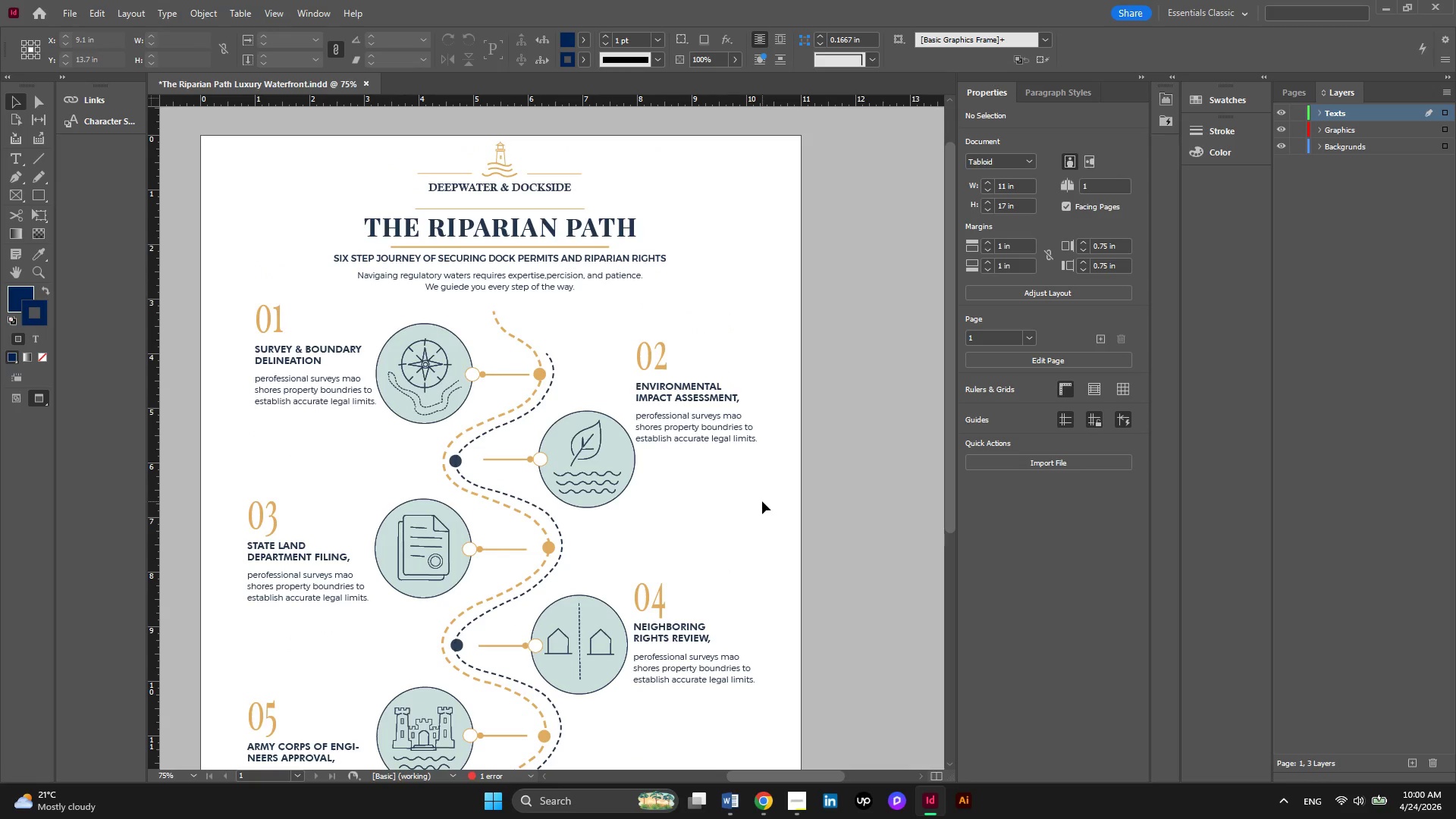 
key(W)
 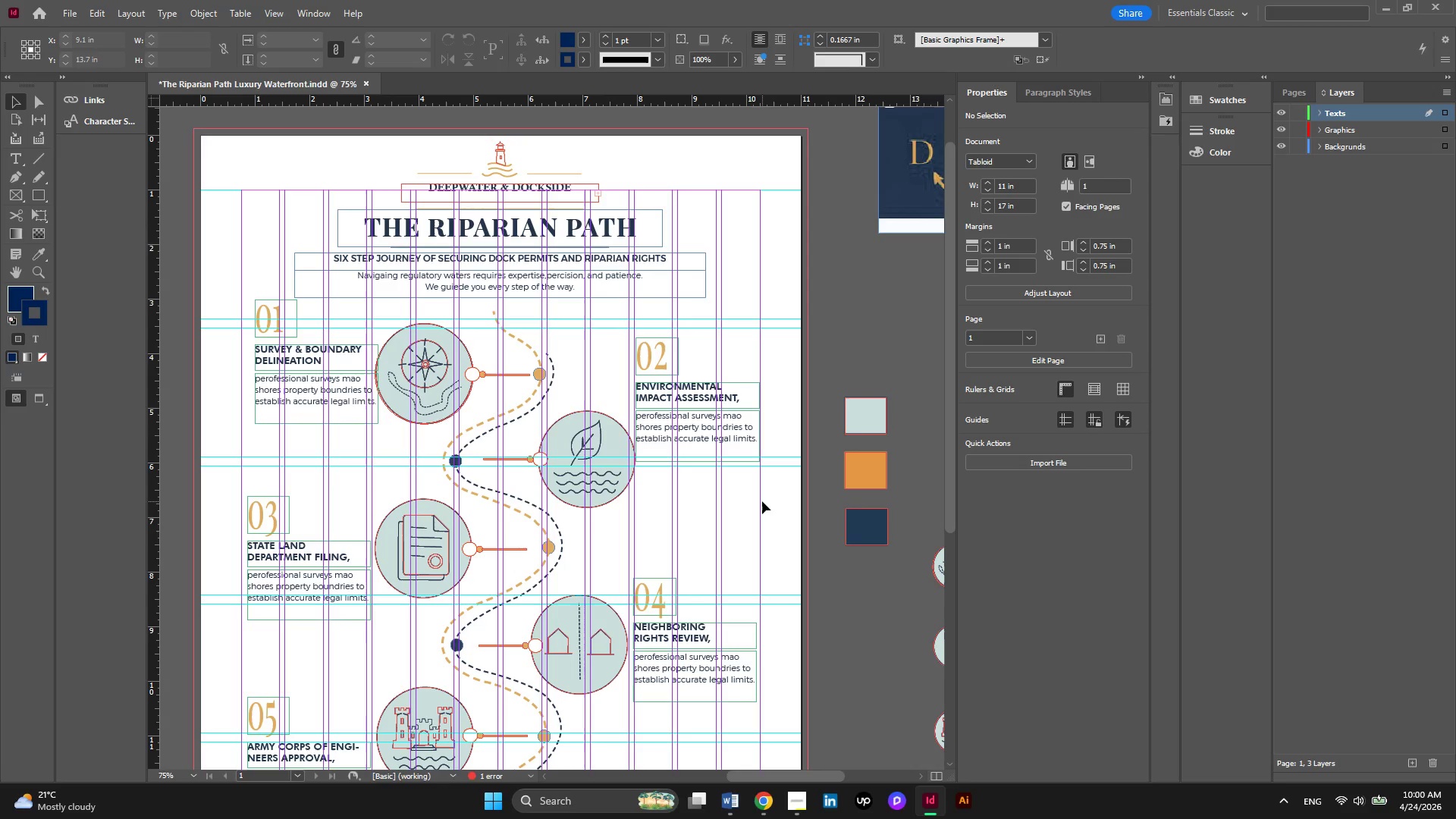 
key(Control+ControlLeft)
 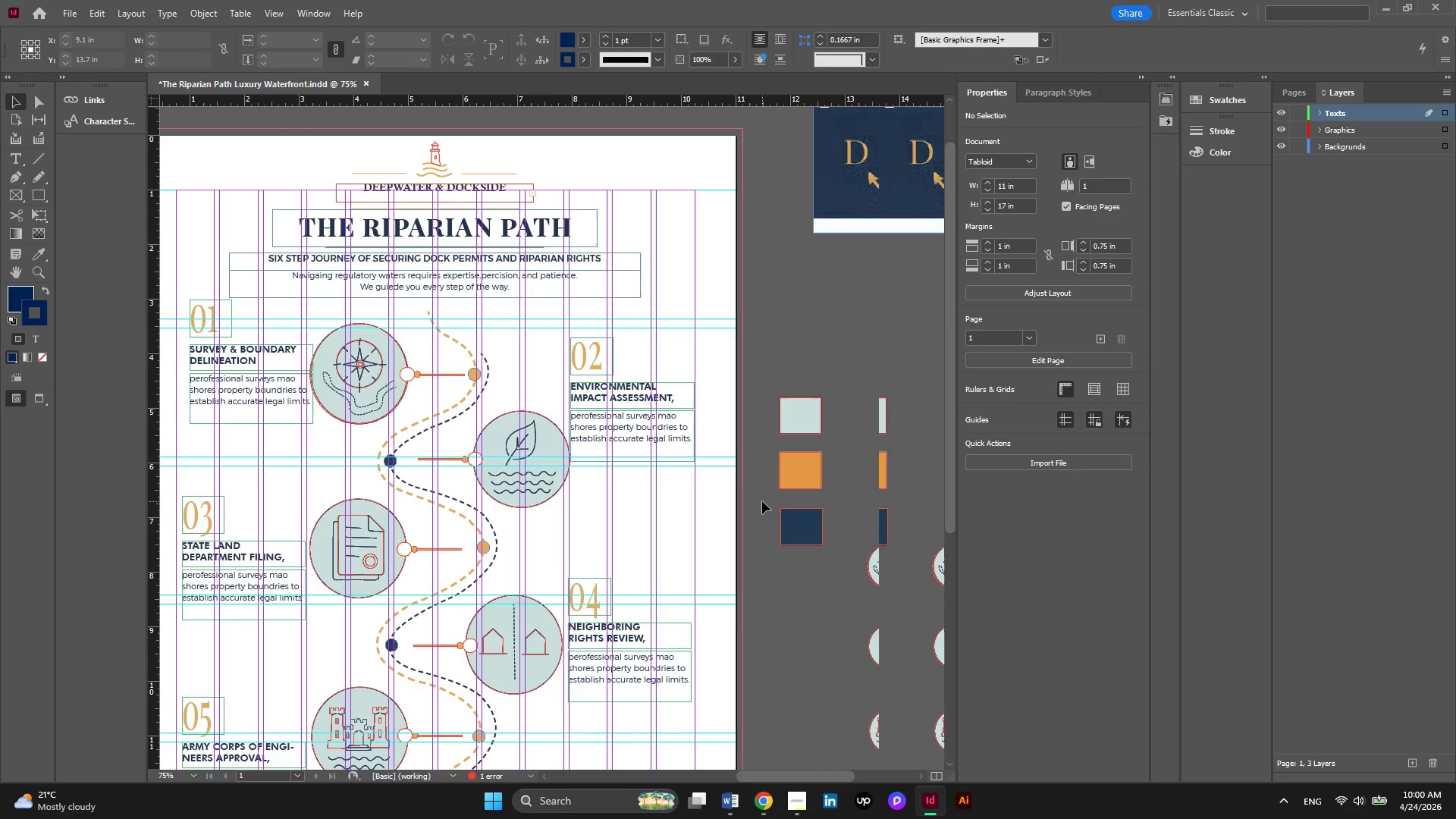 
hold_key(key=ControlLeft, duration=3.84)
scroll: coordinate [762, 501], scroll_direction: down, amount: 5.0
 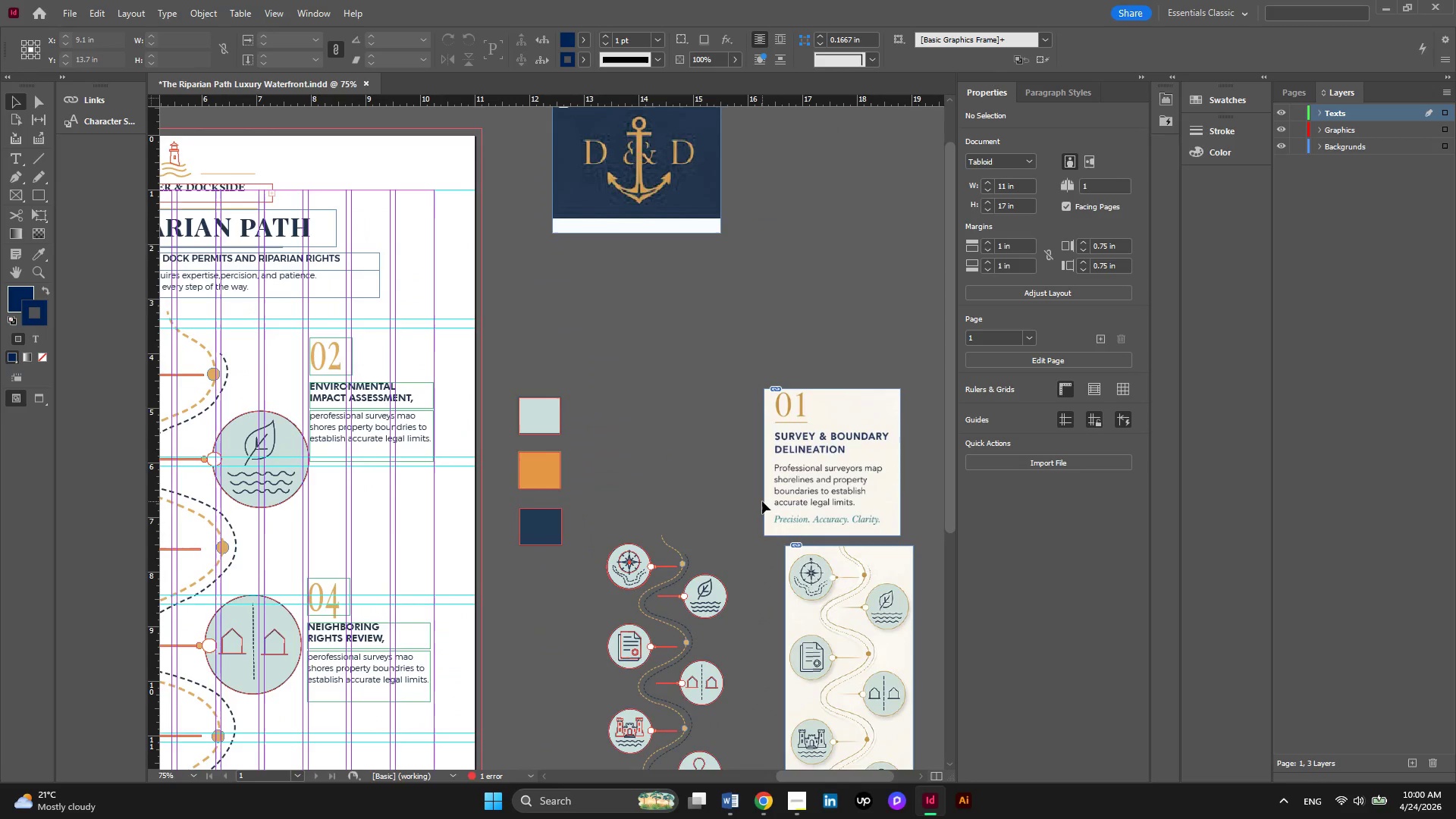 
scroll: coordinate [762, 501], scroll_direction: up, amount: 7.0
 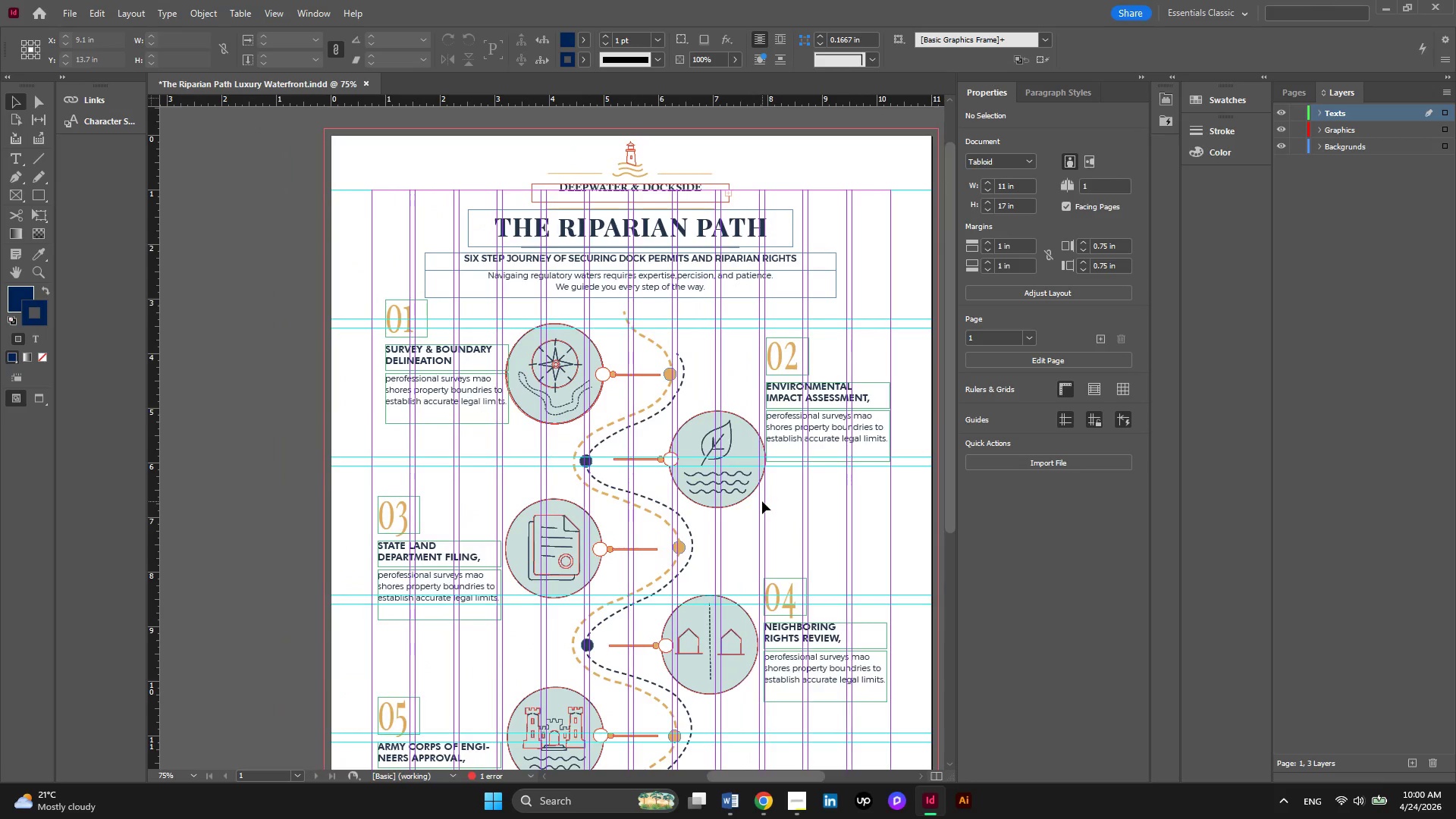 
scroll: coordinate [762, 501], scroll_direction: down, amount: 3.0
 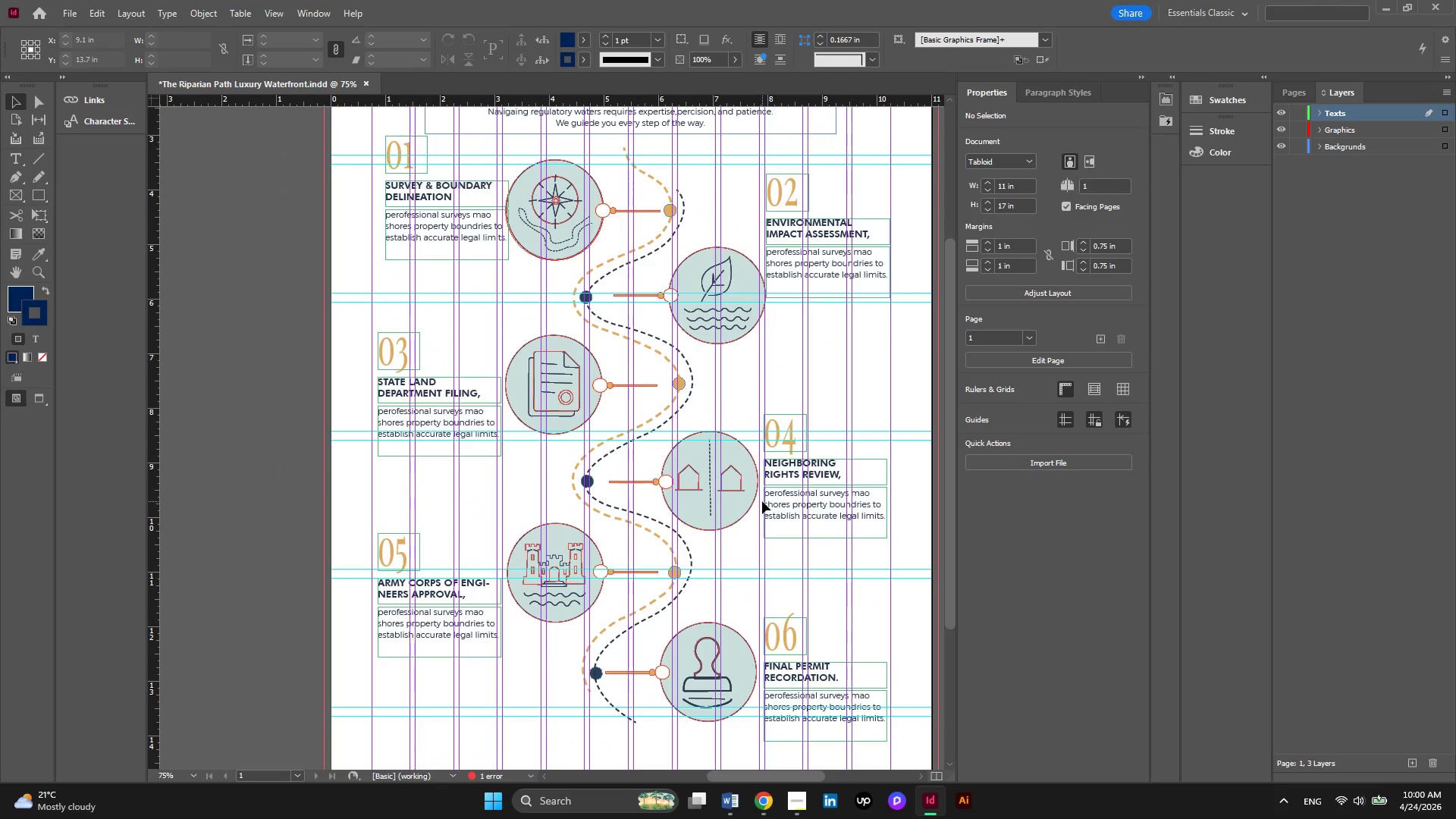 
hold_key(key=ControlLeft, duration=0.84)
 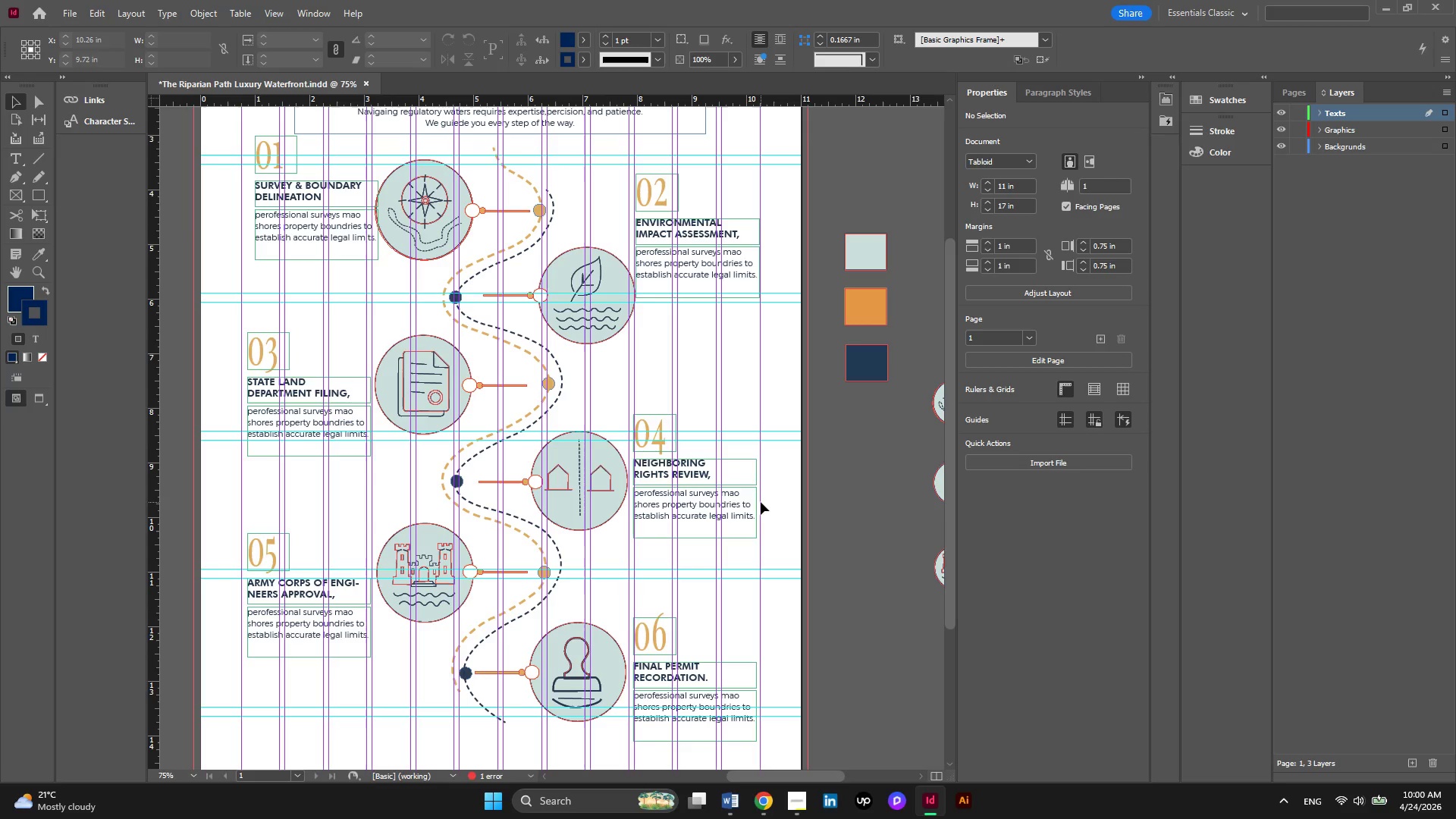 
wait(5.95)
 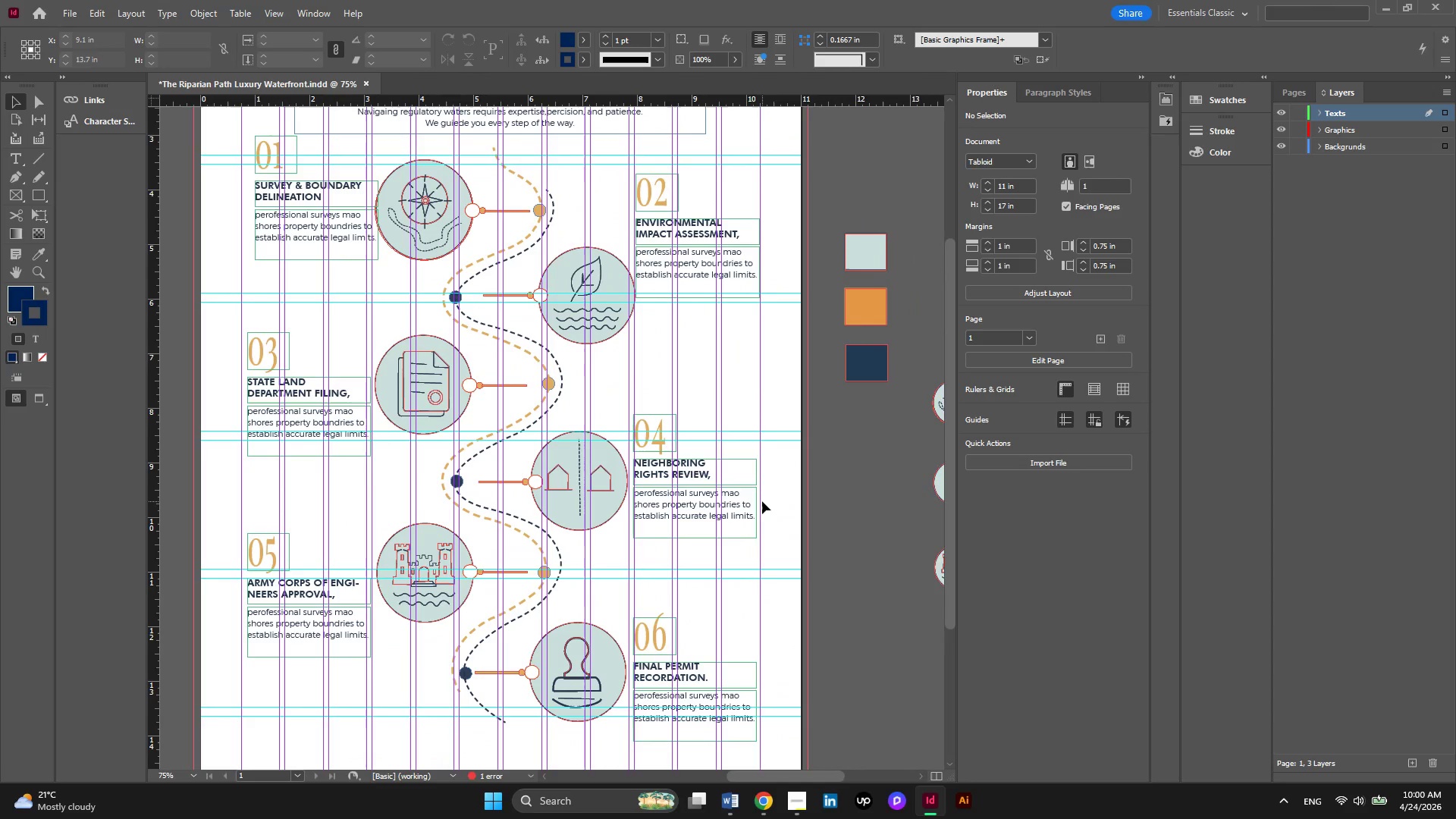 
hold_key(key=AltLeft, duration=0.31)
scroll: coordinate [557, 485], scroll_direction: down, amount: 1.0
 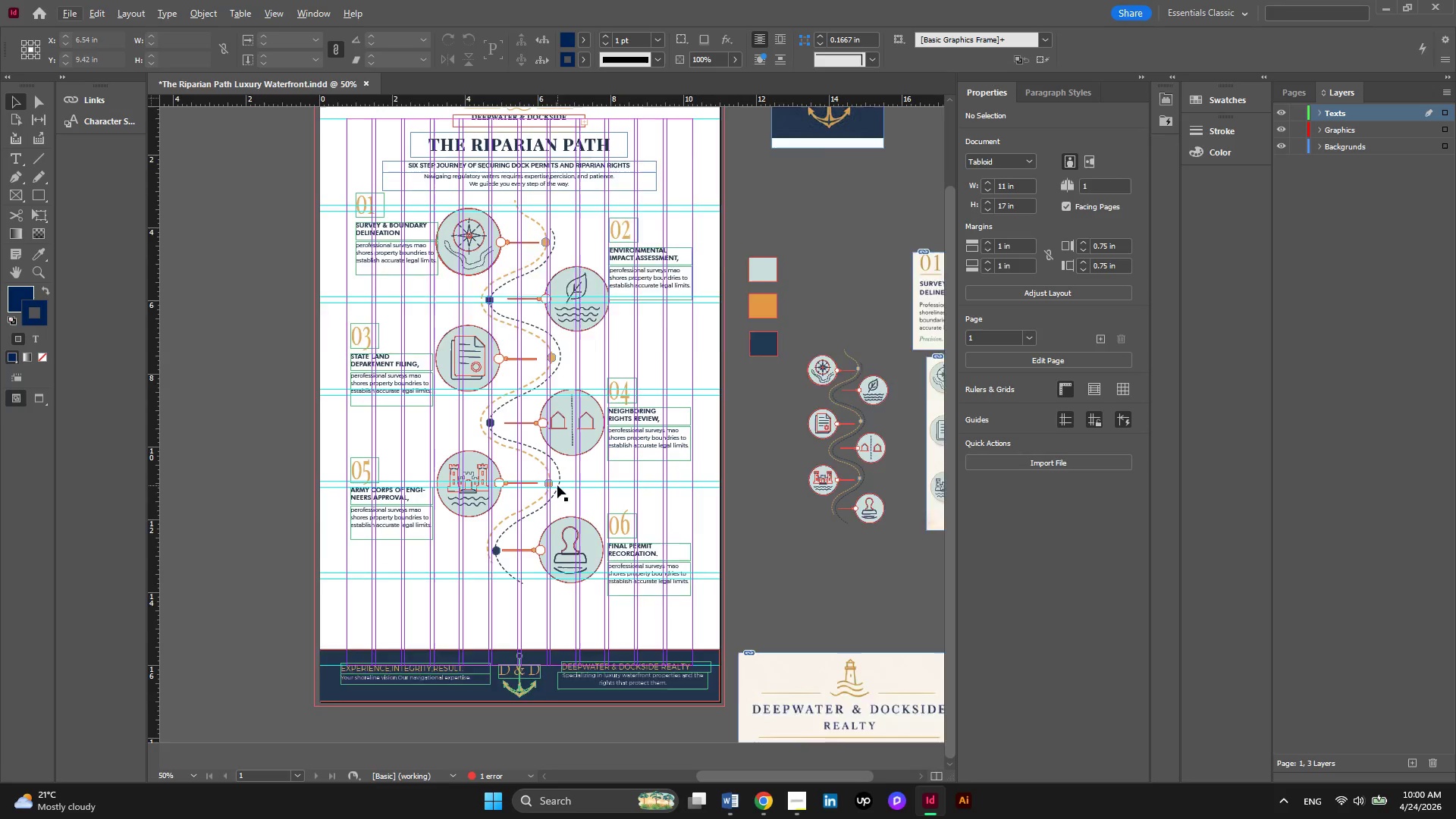 
scroll: coordinate [557, 485], scroll_direction: up, amount: 2.0
 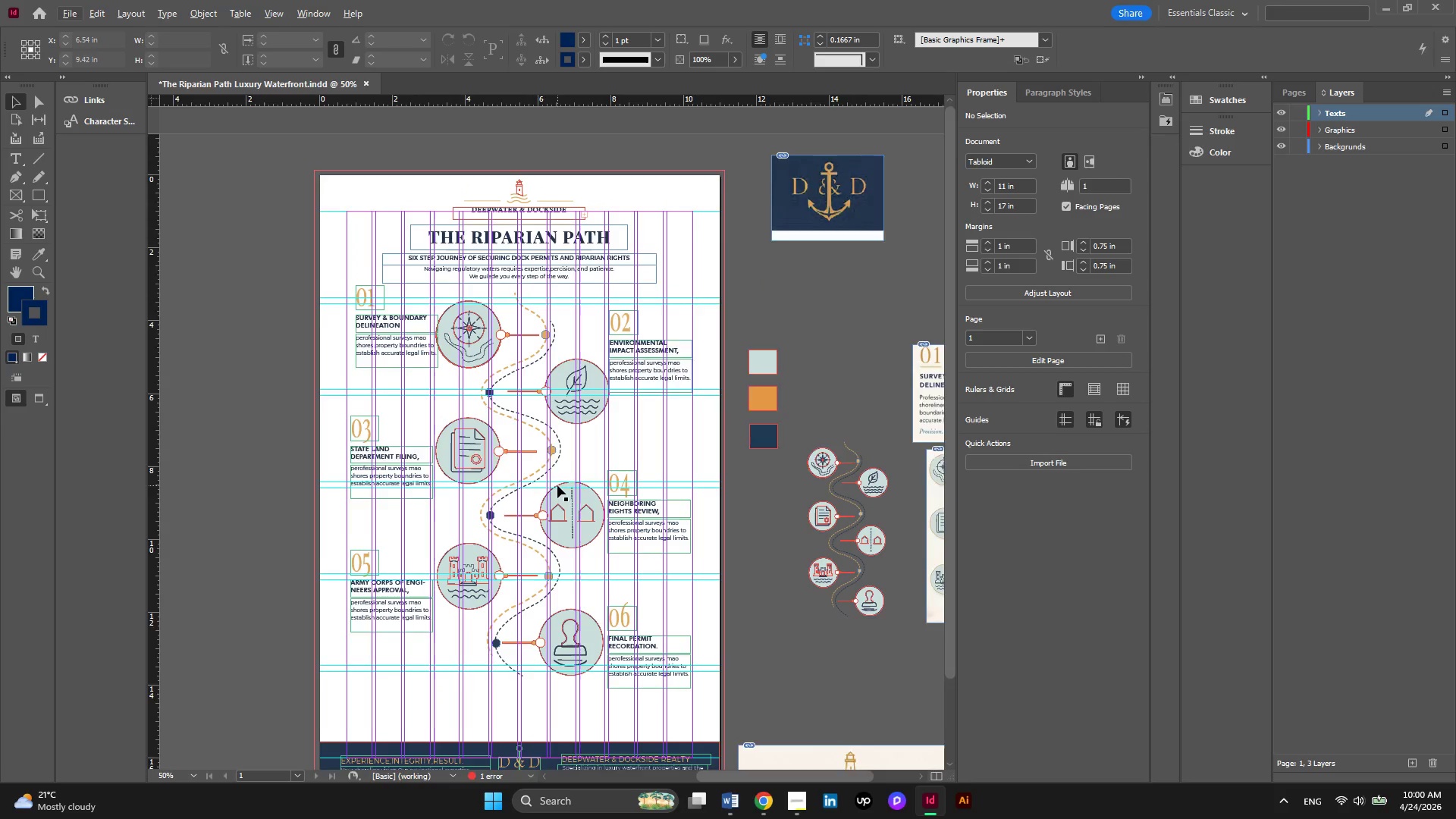 
scroll: coordinate [557, 485], scroll_direction: down, amount: 1.0
 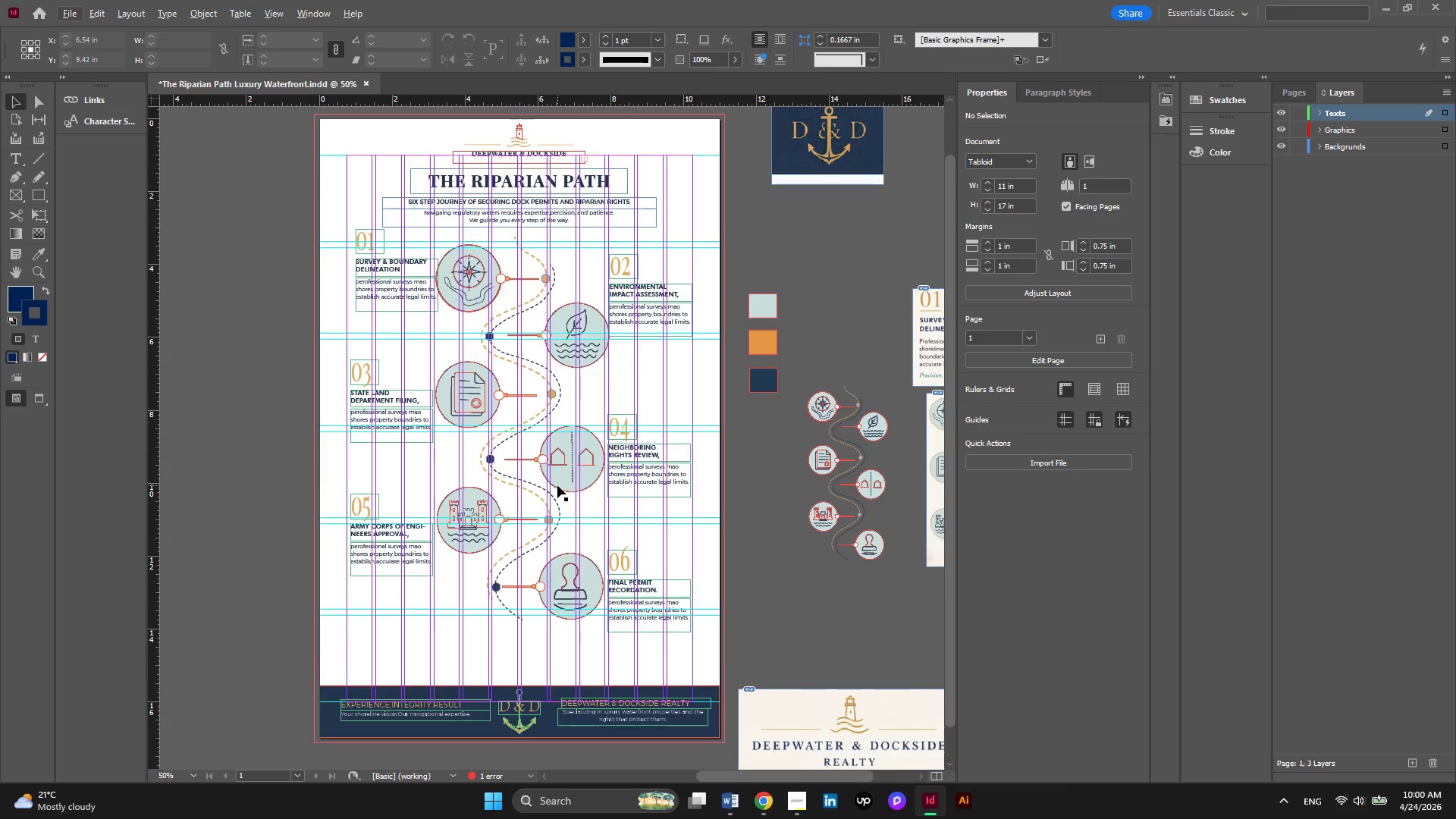 
hold_key(key=AltLeft, duration=0.77)
scroll: coordinate [573, 367], scroll_direction: up, amount: 1.0
 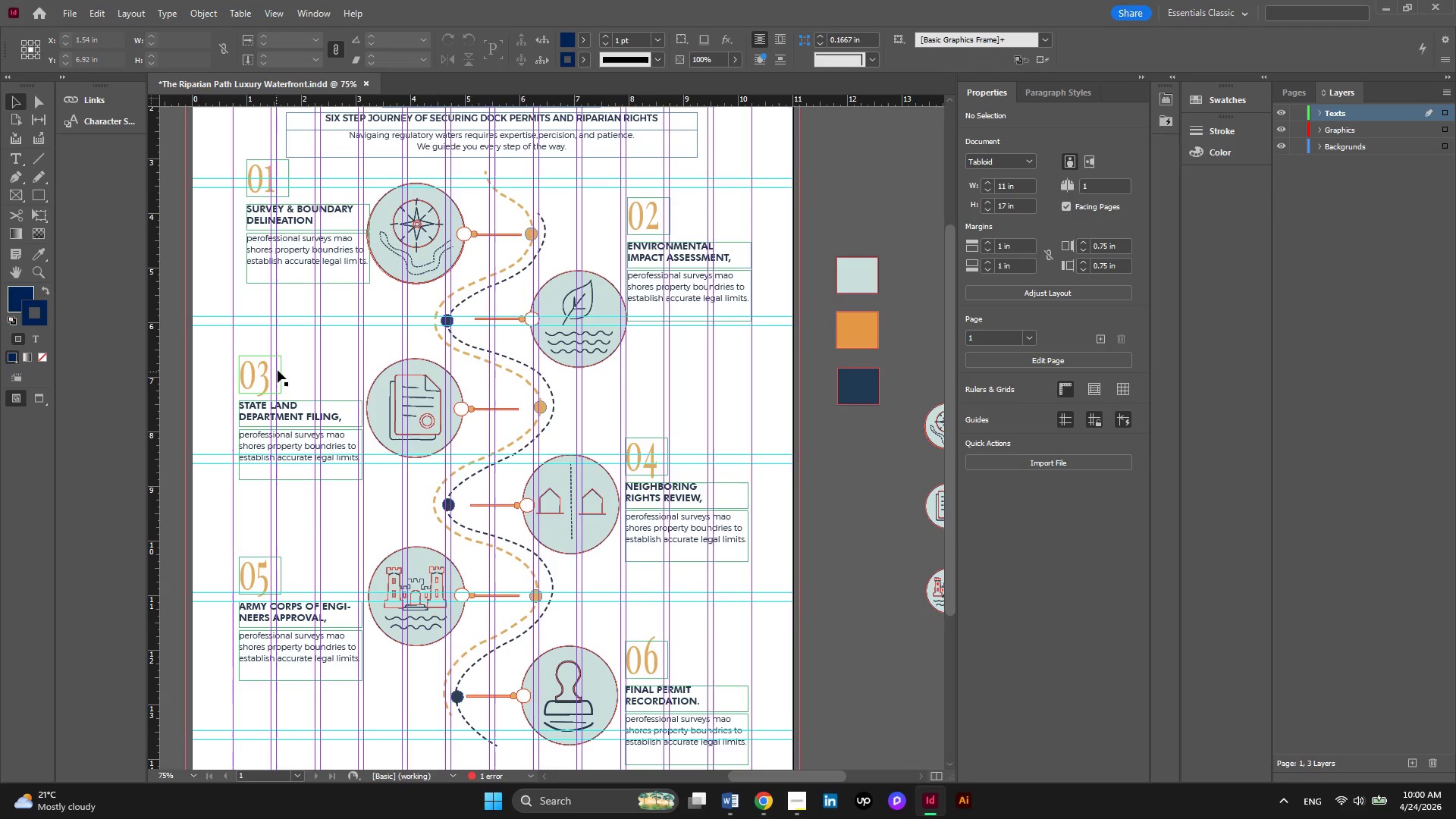 
left_click([286, 280])
 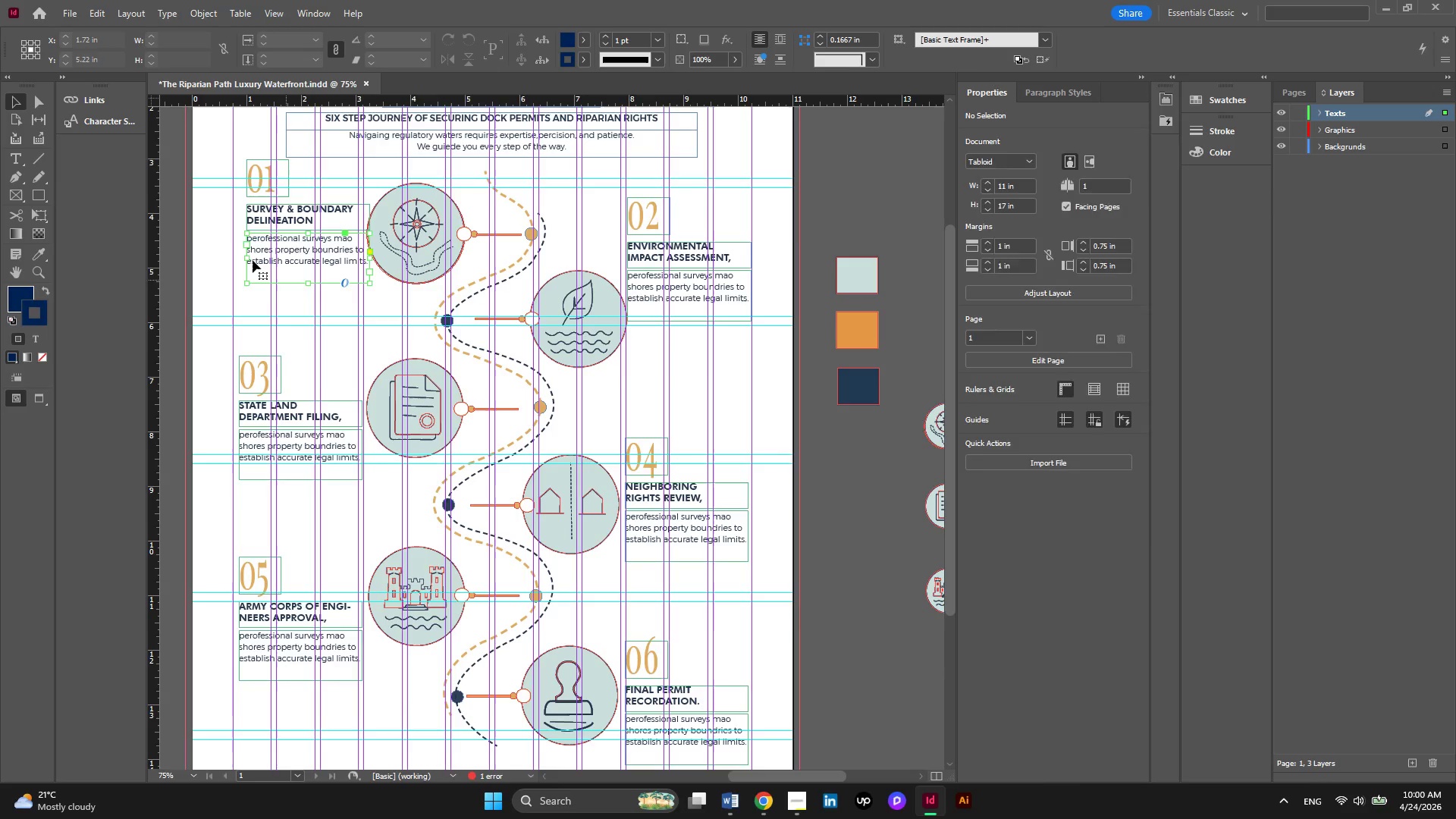 
hold_key(key=AltLeft, duration=0.33)
scroll: coordinate [253, 260], scroll_direction: up, amount: 3.0
 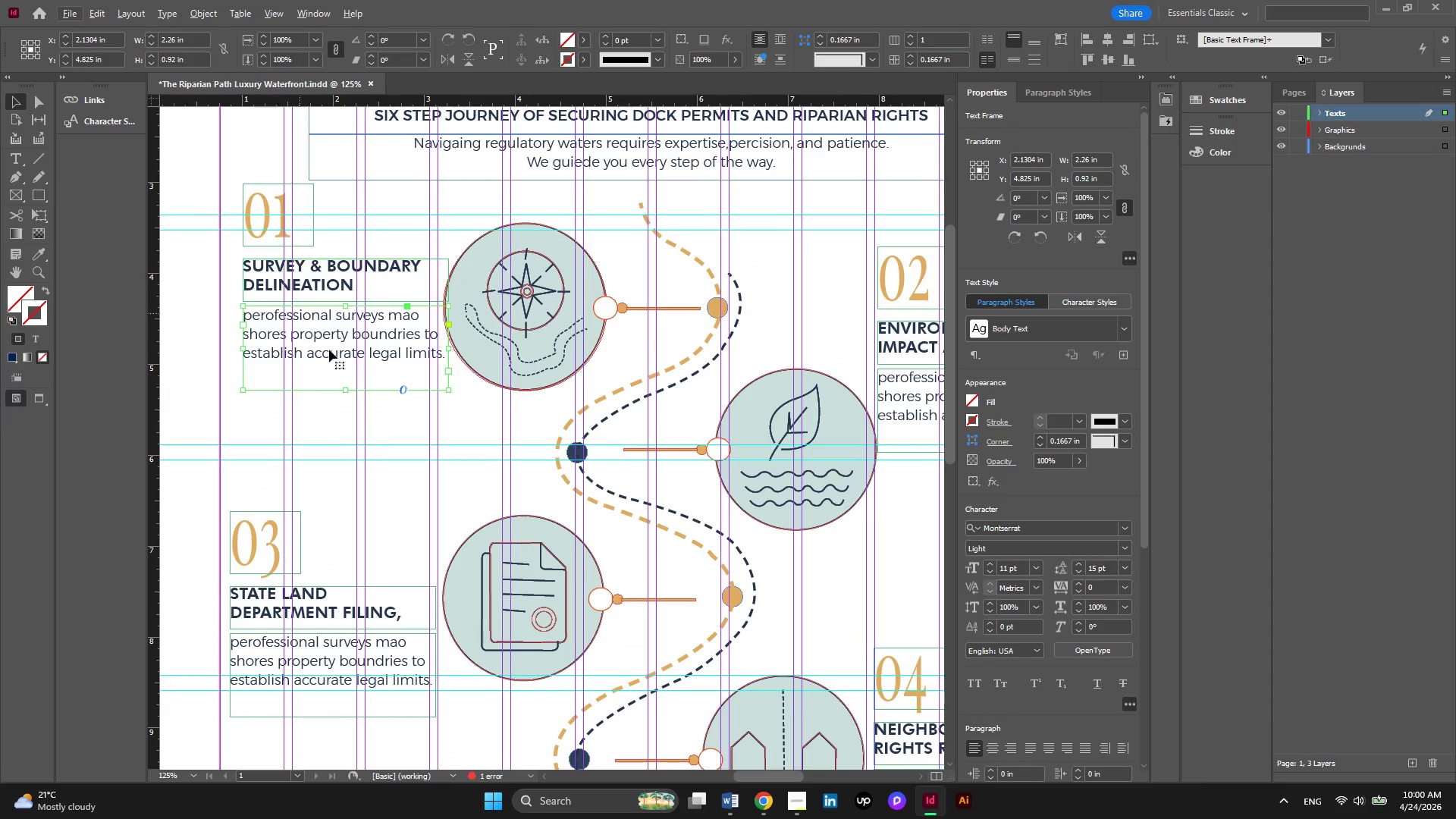 
left_click_drag(start_coordinate=[348, 393], to_coordinate=[351, 366])
 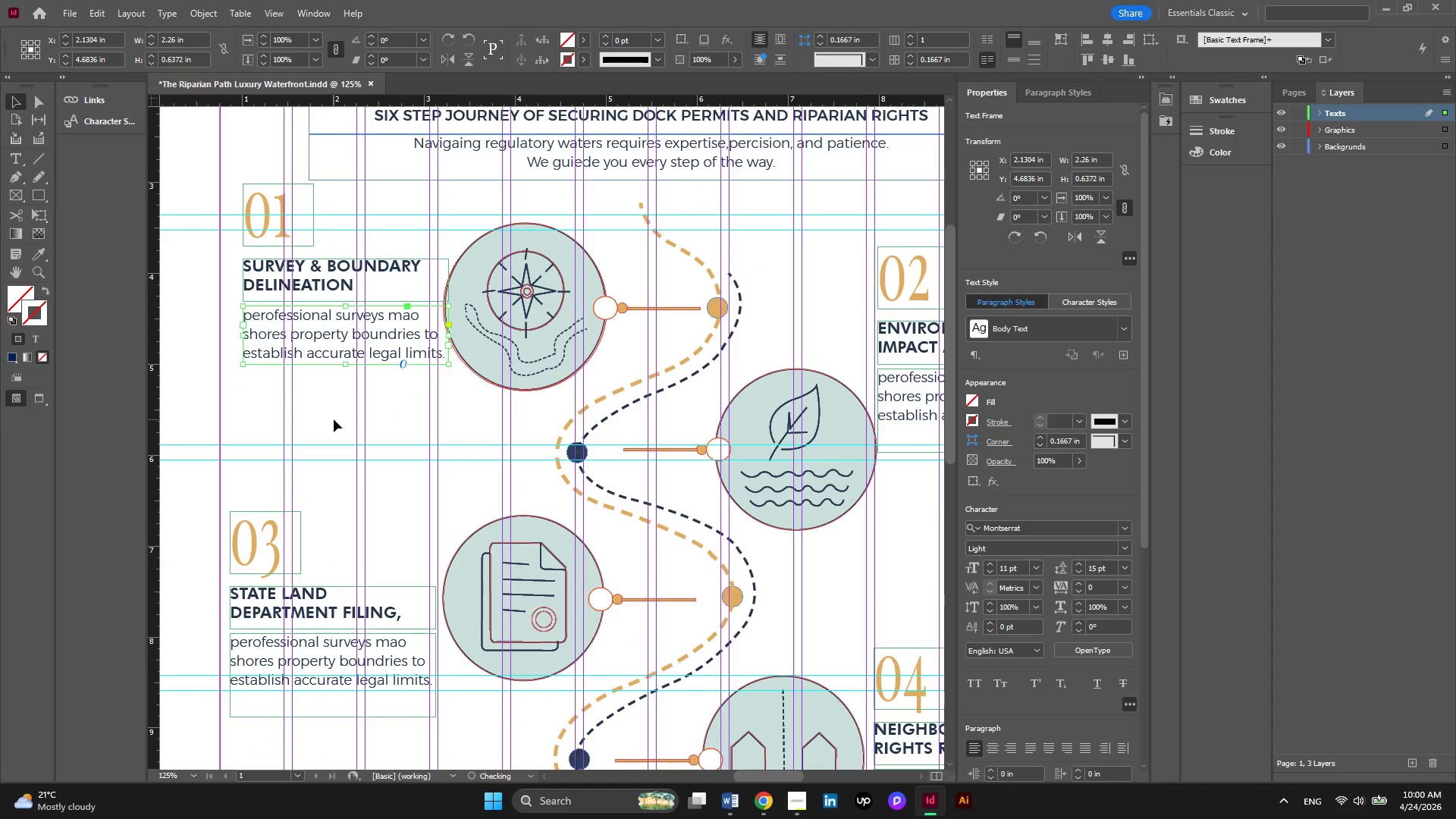 
scroll: coordinate [334, 419], scroll_direction: down, amount: 3.0
 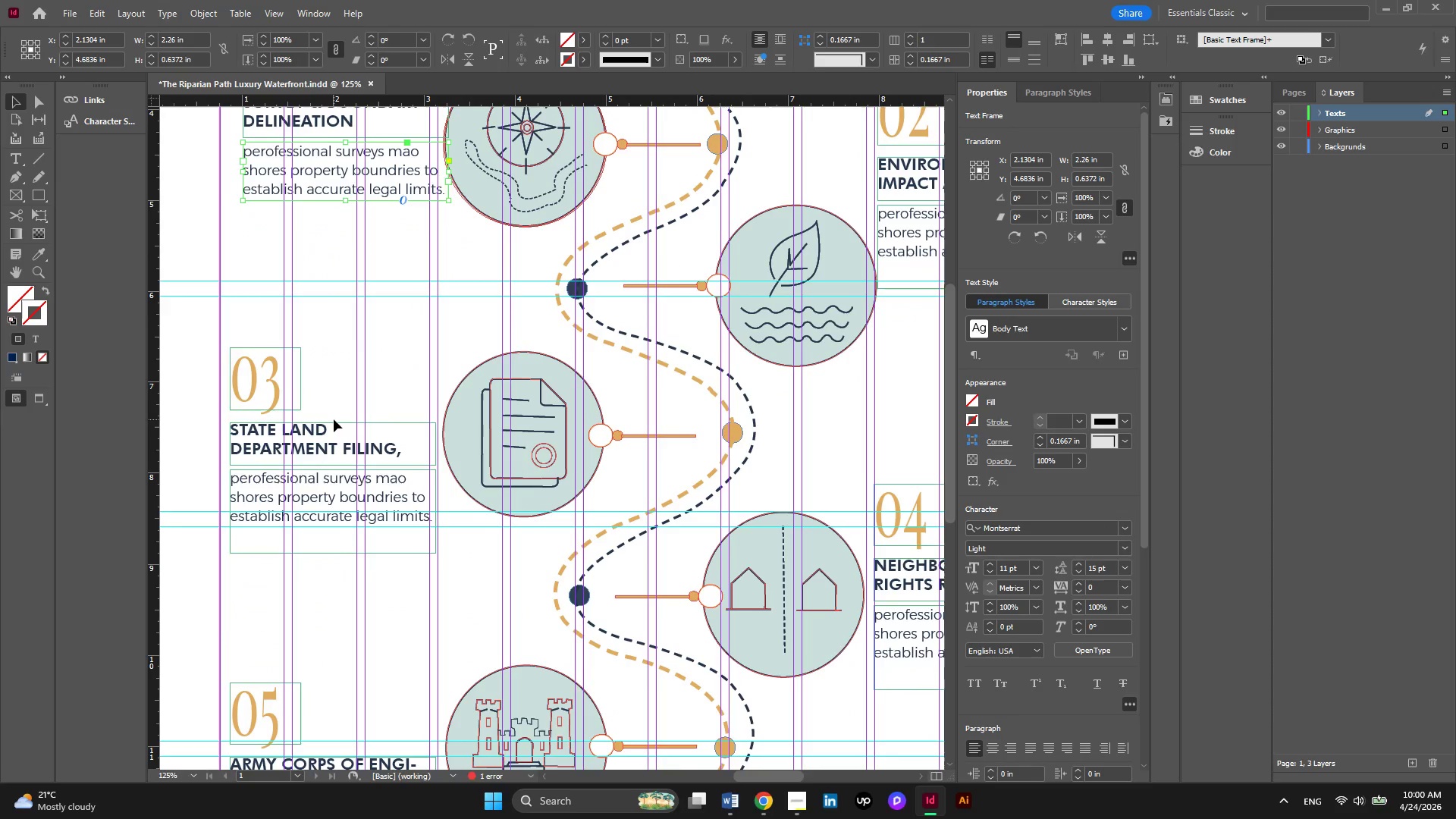 
hold_key(key=ControlLeft, duration=0.69)
 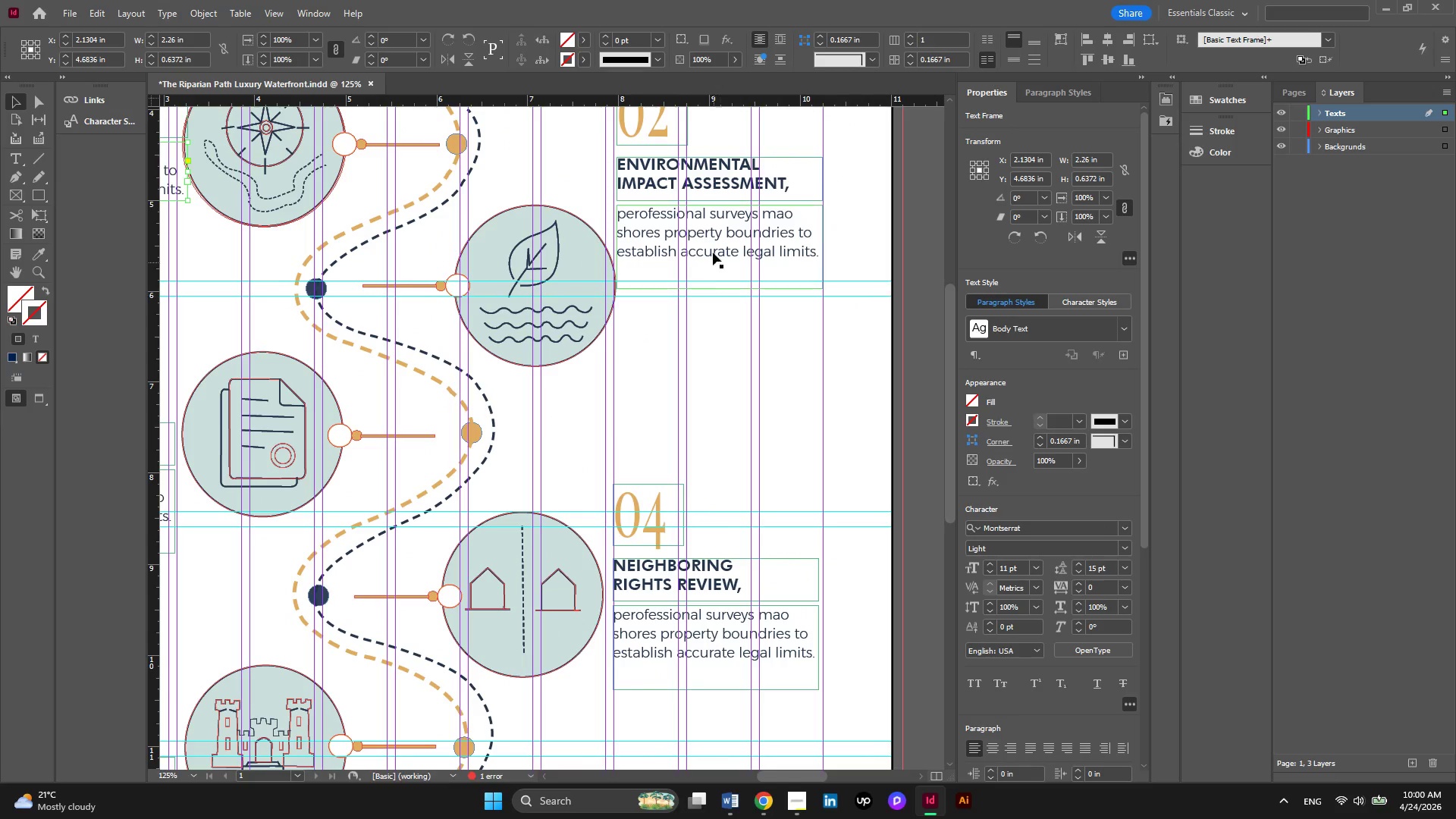 
left_click([713, 252])
 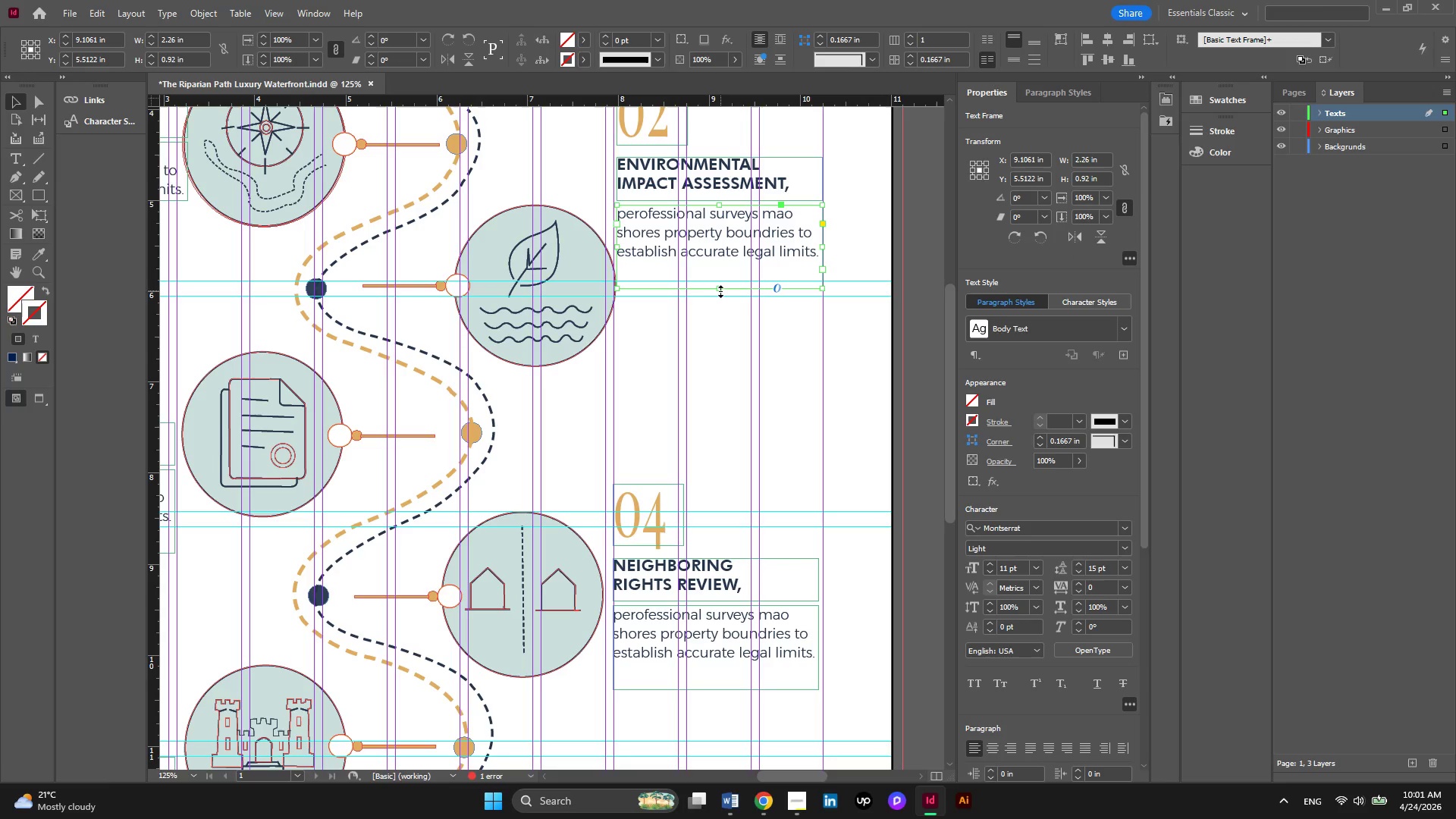 
left_click_drag(start_coordinate=[720, 291], to_coordinate=[718, 264])
 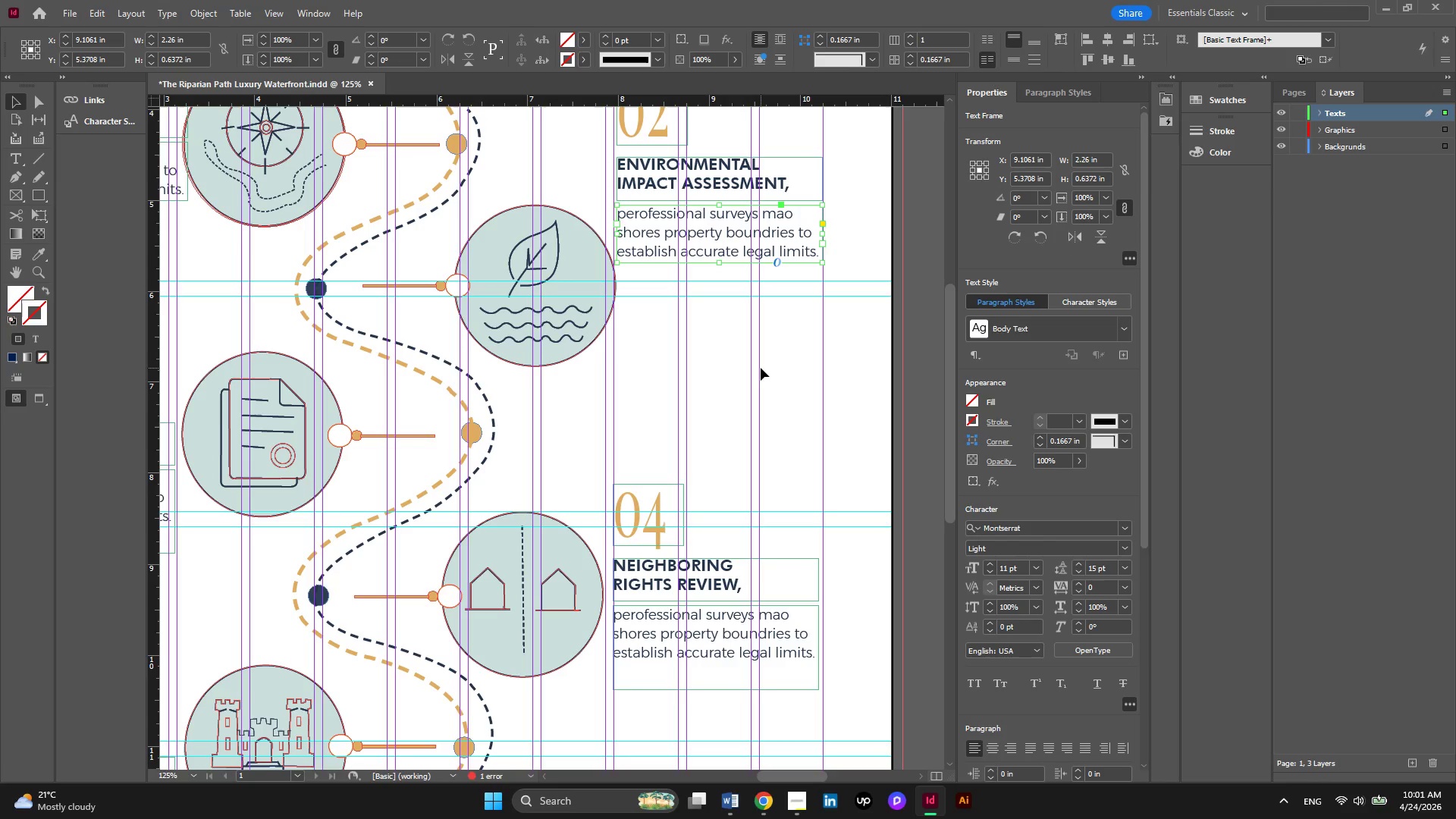 
hold_key(key=AltLeft, duration=0.34)
scroll: coordinate [761, 368], scroll_direction: down, amount: 1.0
 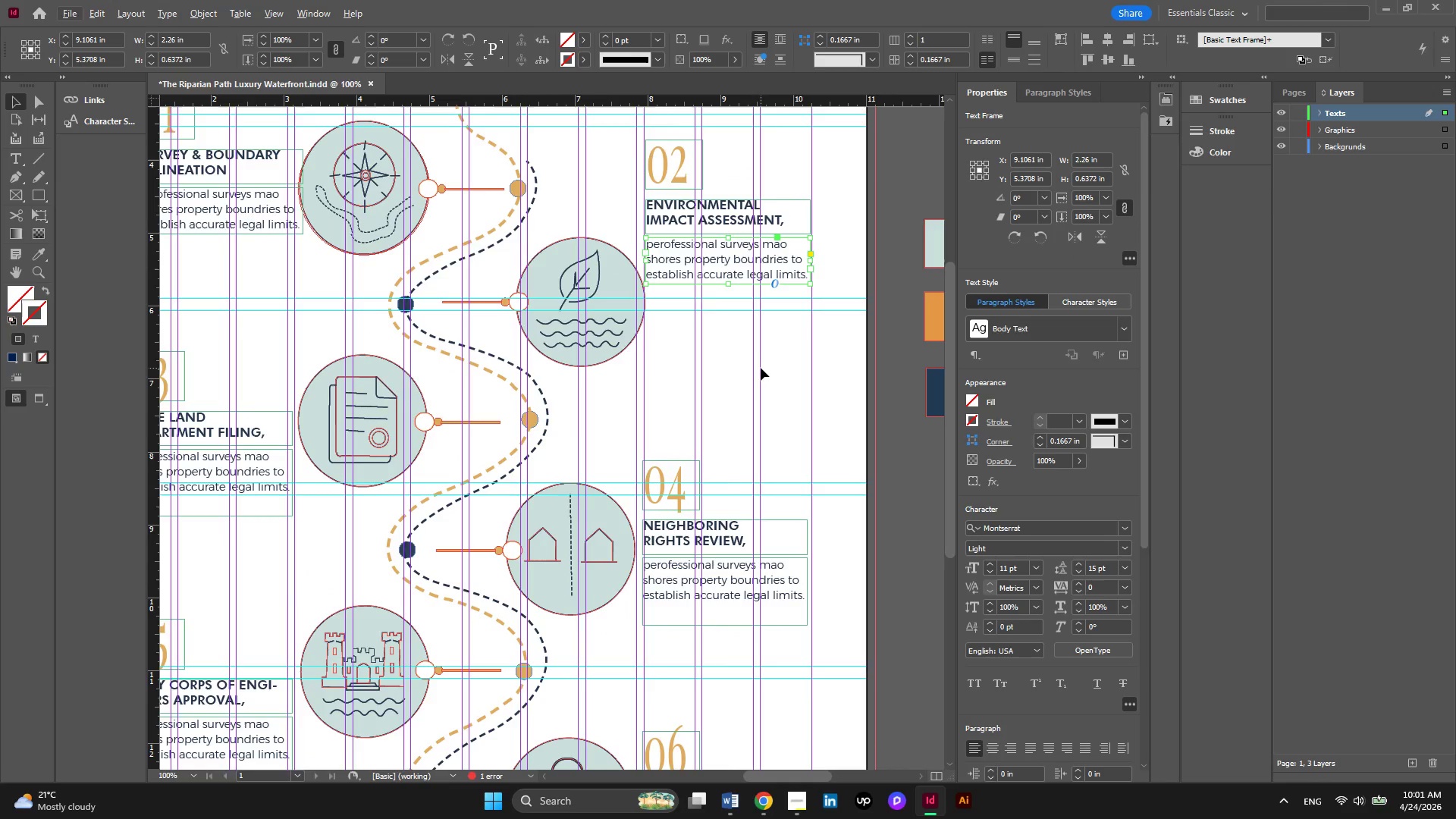 
key(Alt+AltLeft)
 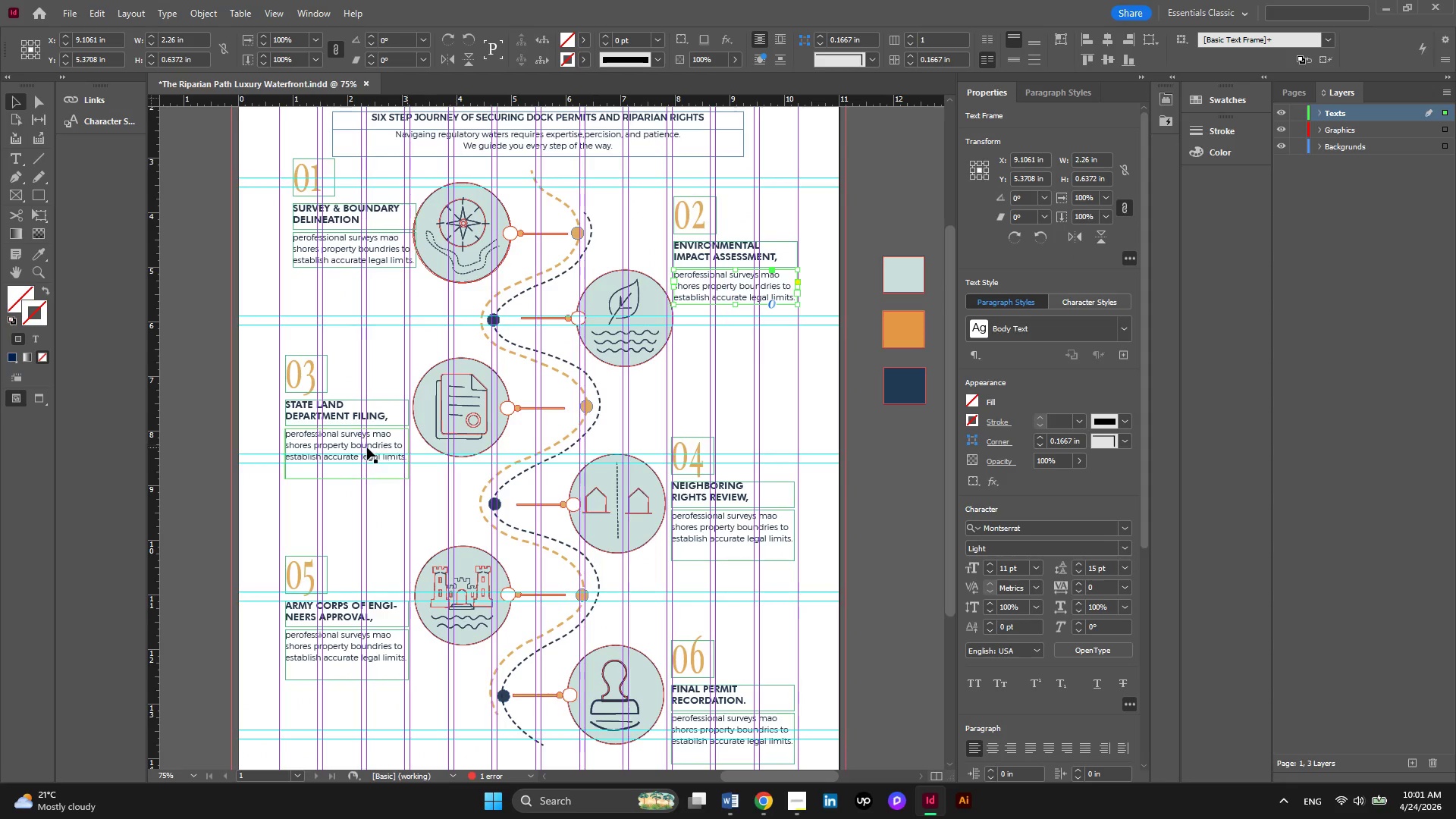 
left_click([367, 447])
 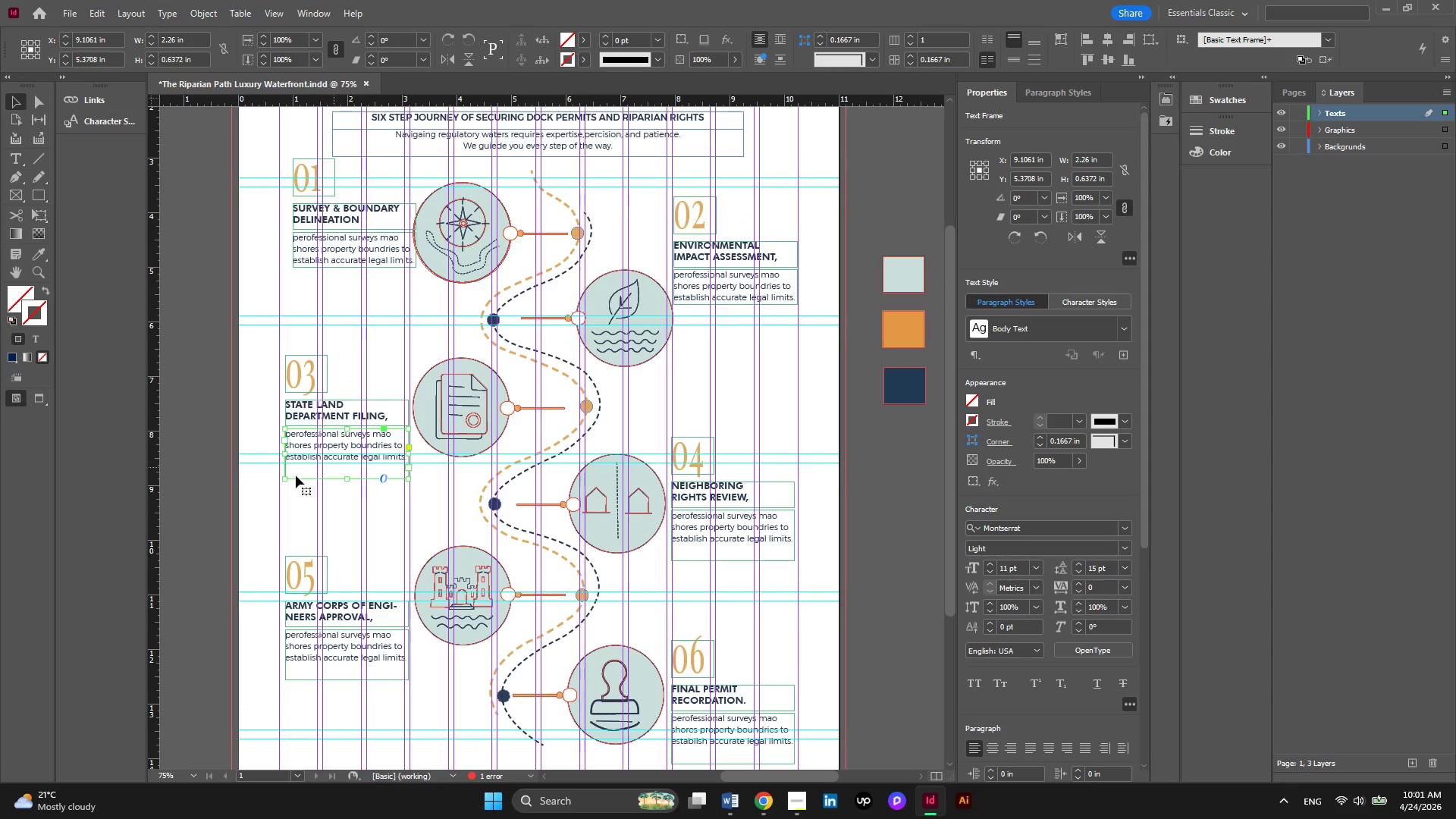 
key(Alt+AltLeft)
 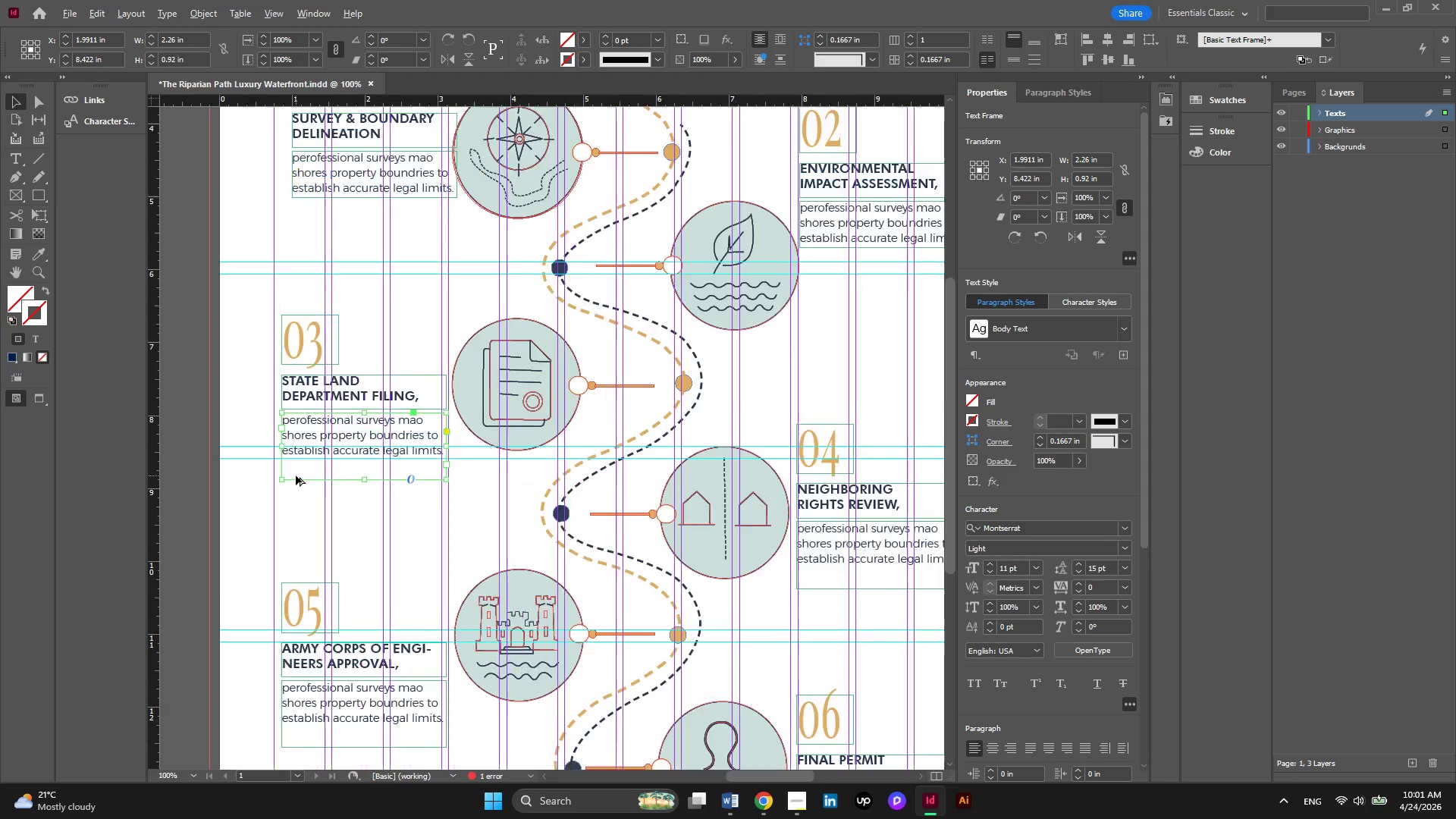 
scroll: coordinate [296, 475], scroll_direction: up, amount: 2.0
 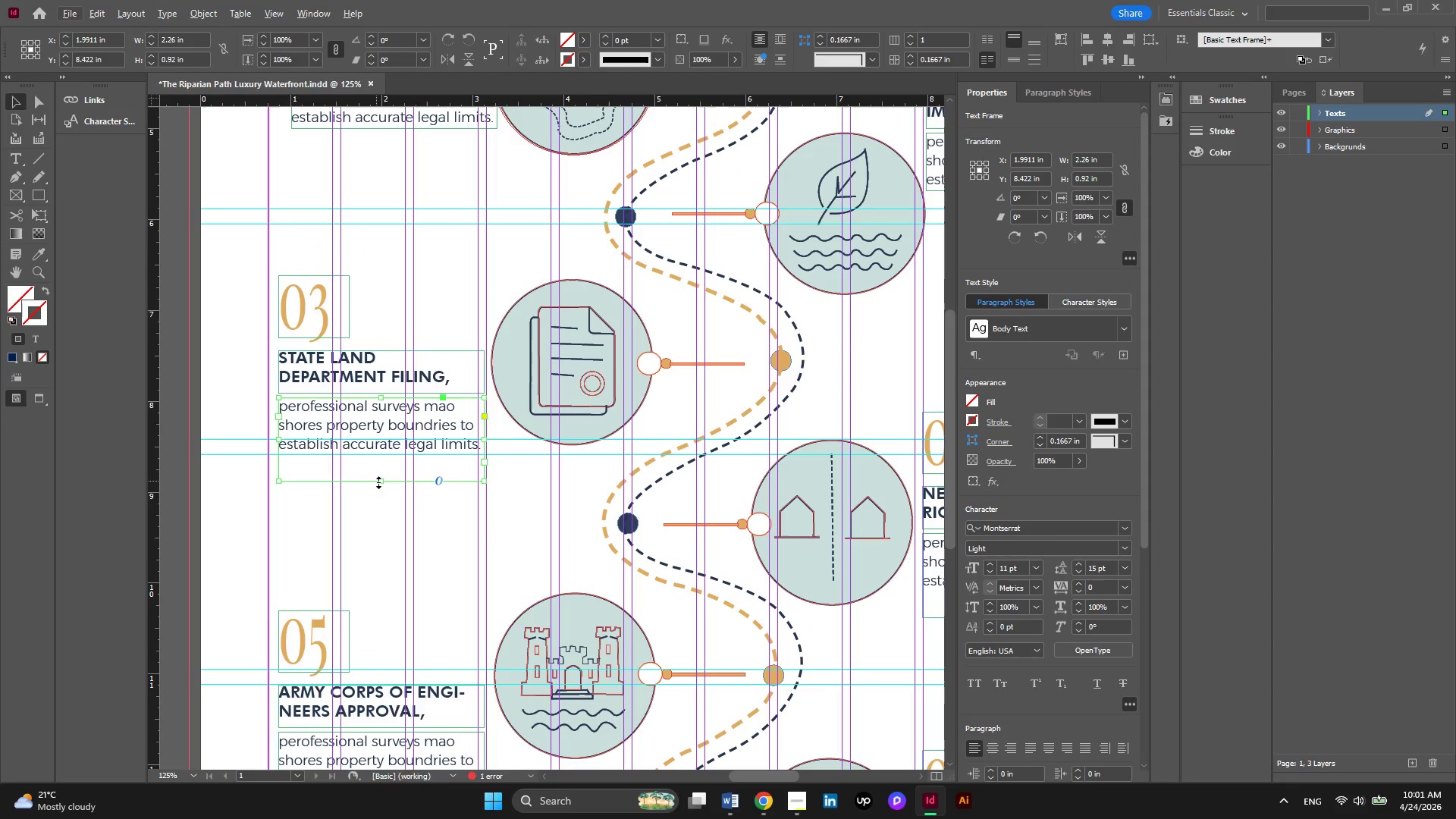 
left_click([380, 485])
 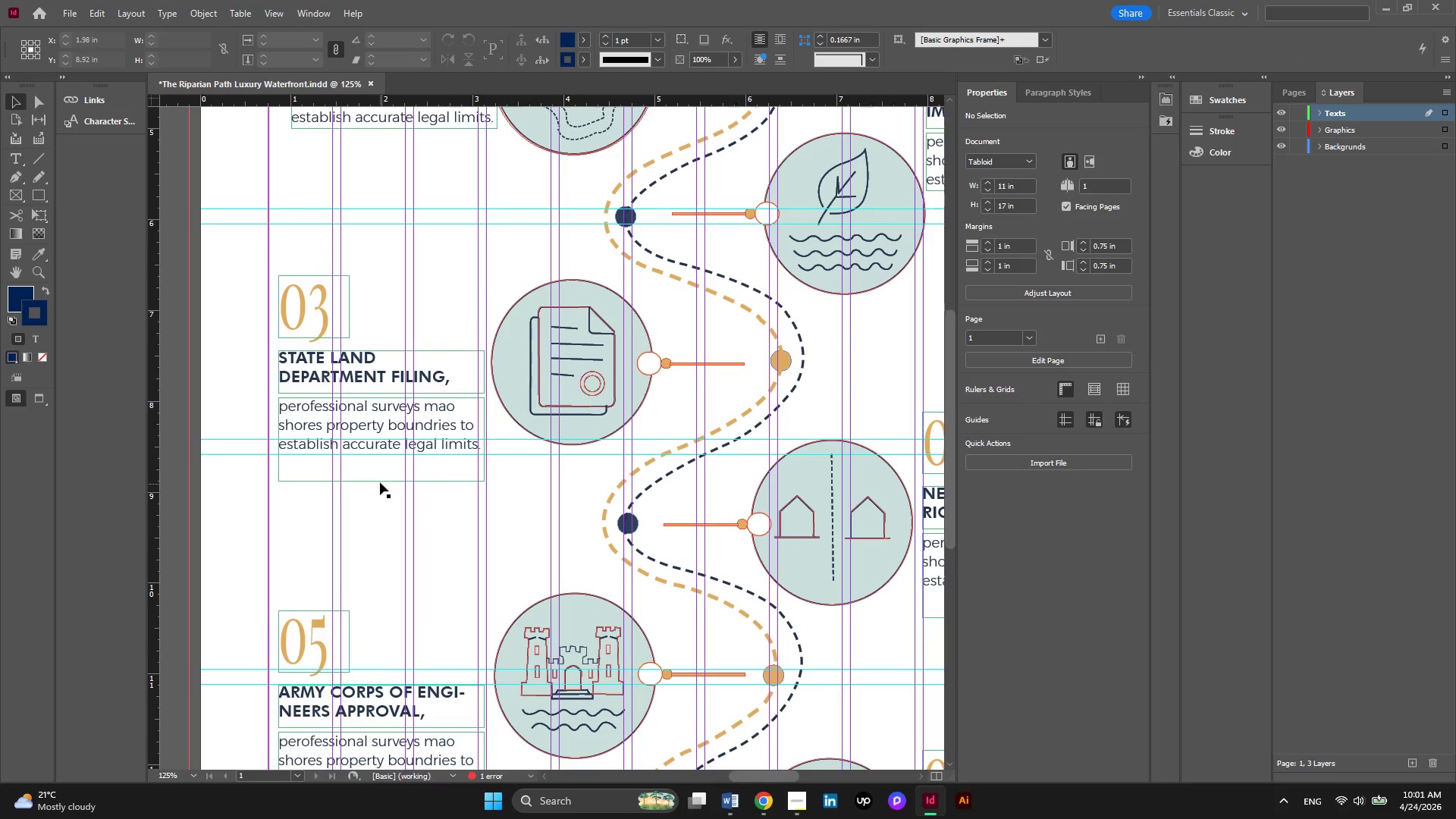 
left_click([380, 482])
 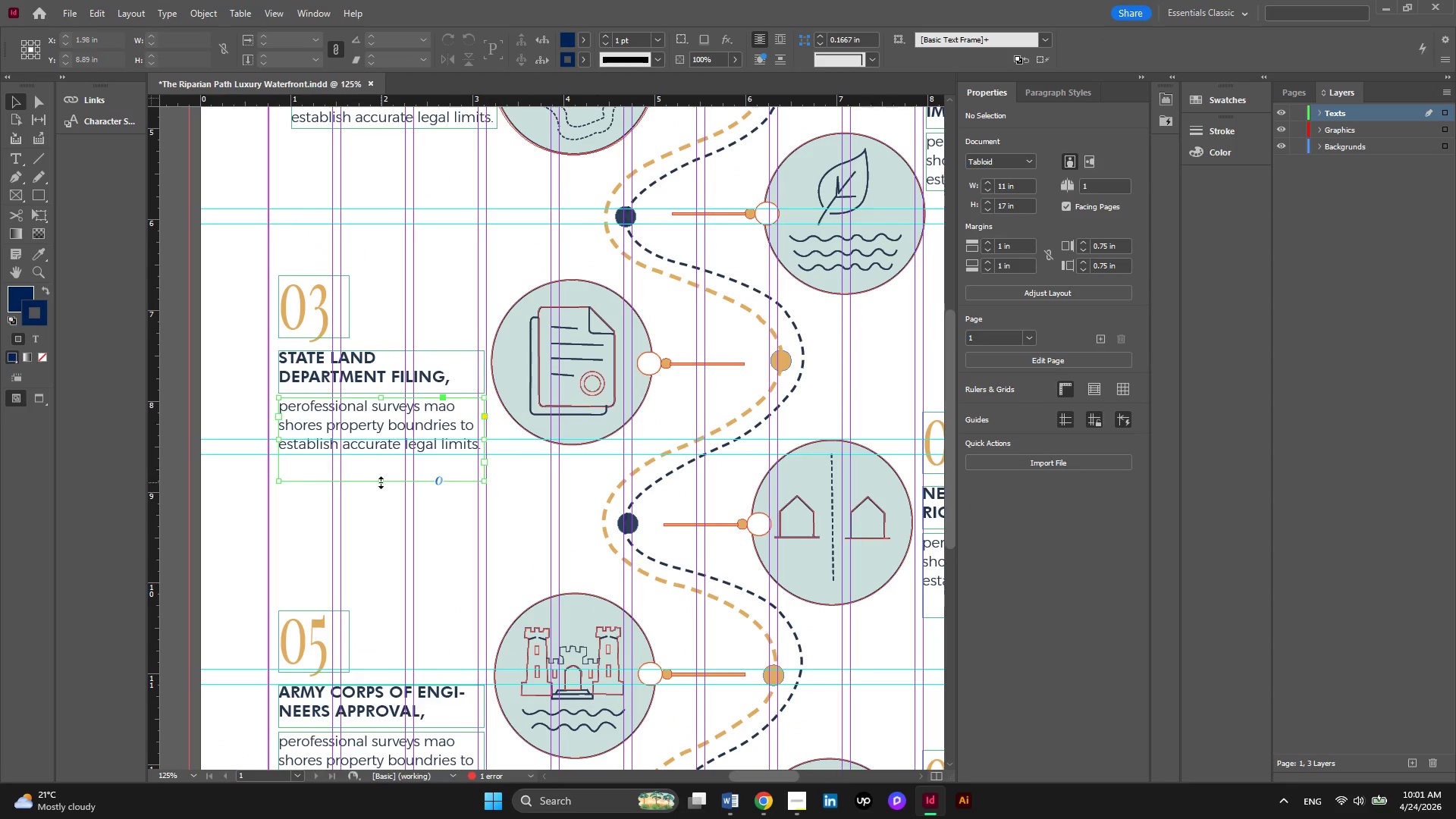 
left_click_drag(start_coordinate=[381, 482], to_coordinate=[382, 457])
 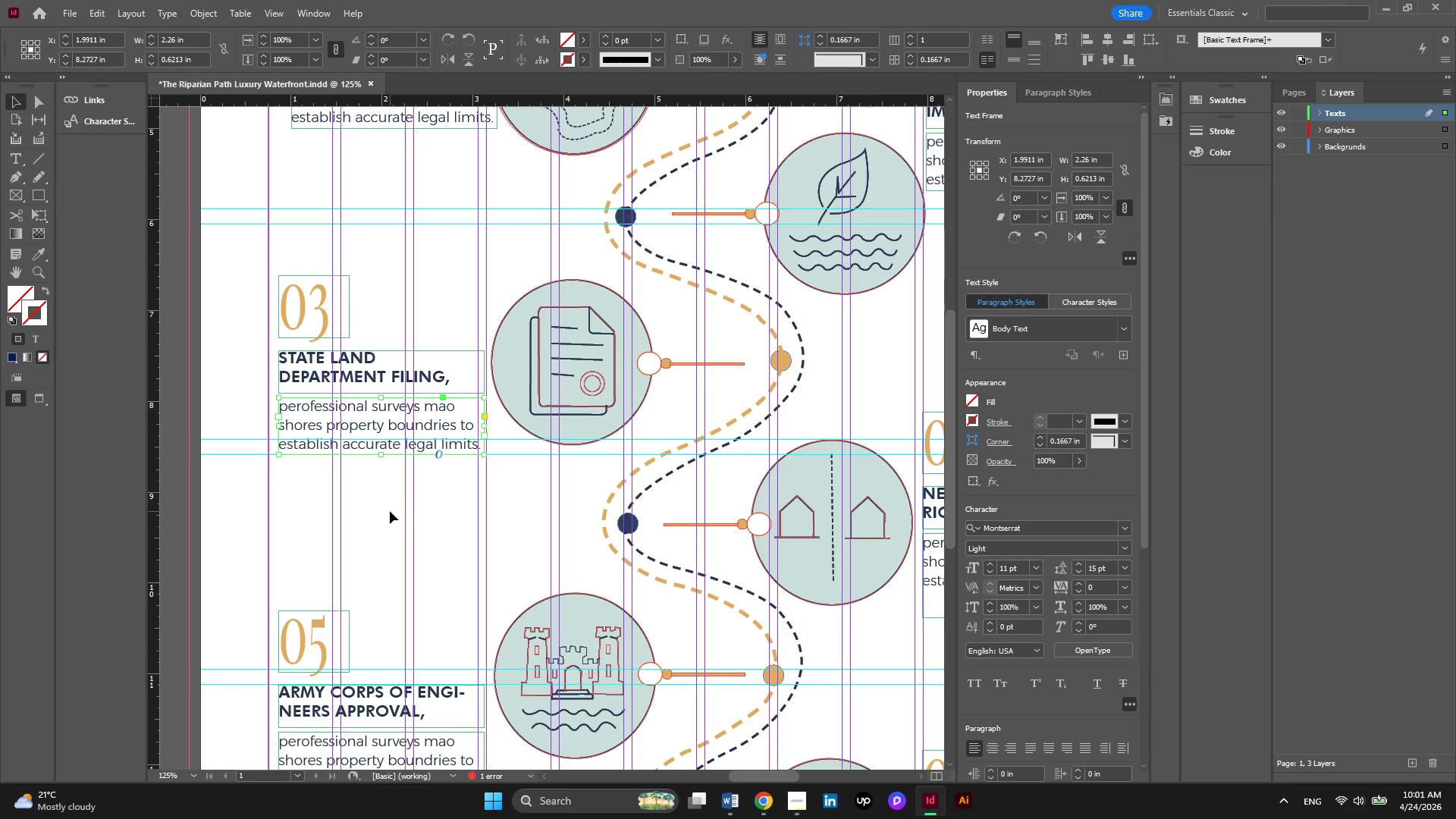 
hold_key(key=ControlLeft, duration=0.73)
scroll: coordinate [390, 511], scroll_direction: down, amount: 4.0
 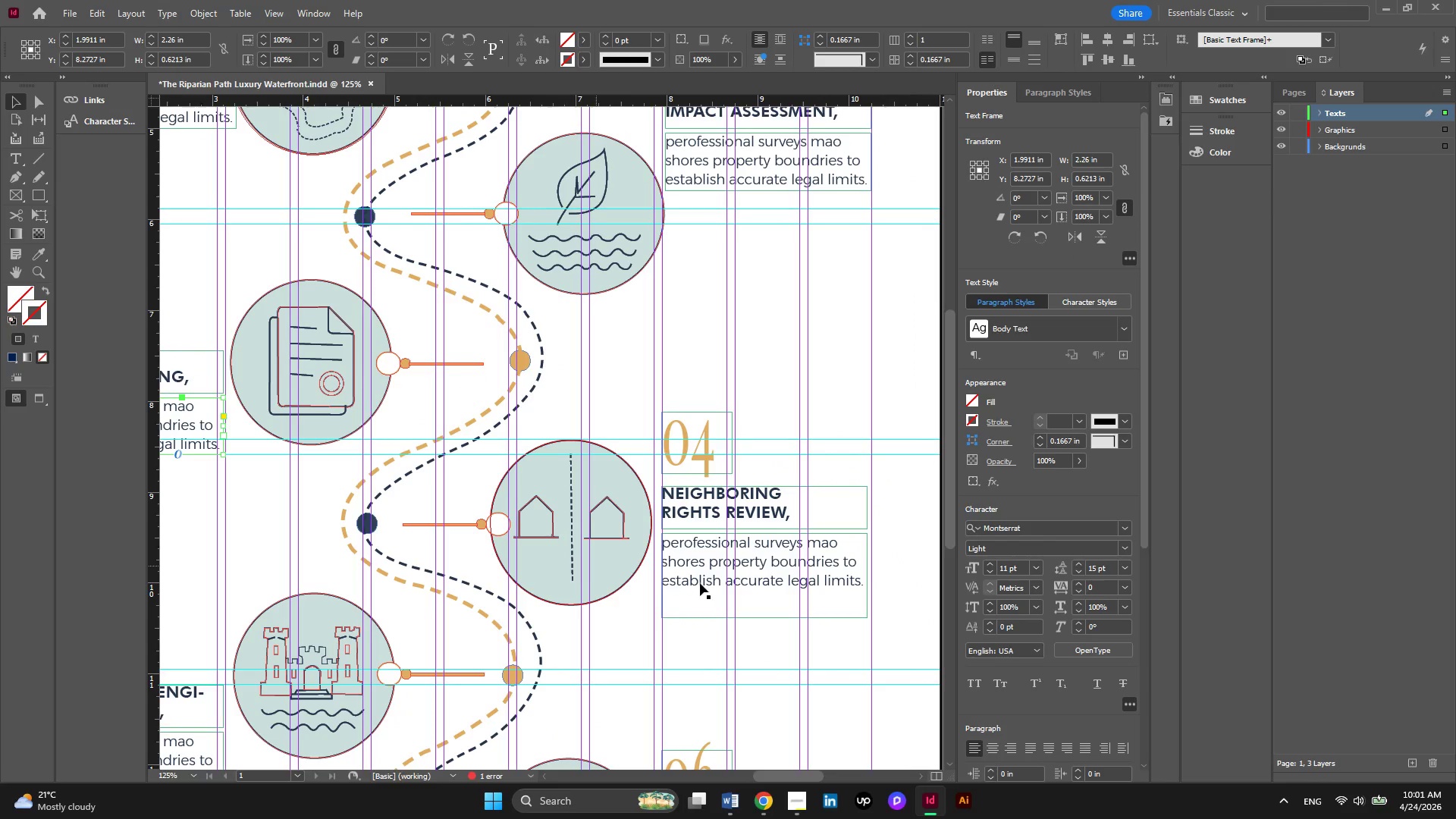 
left_click([701, 583])
 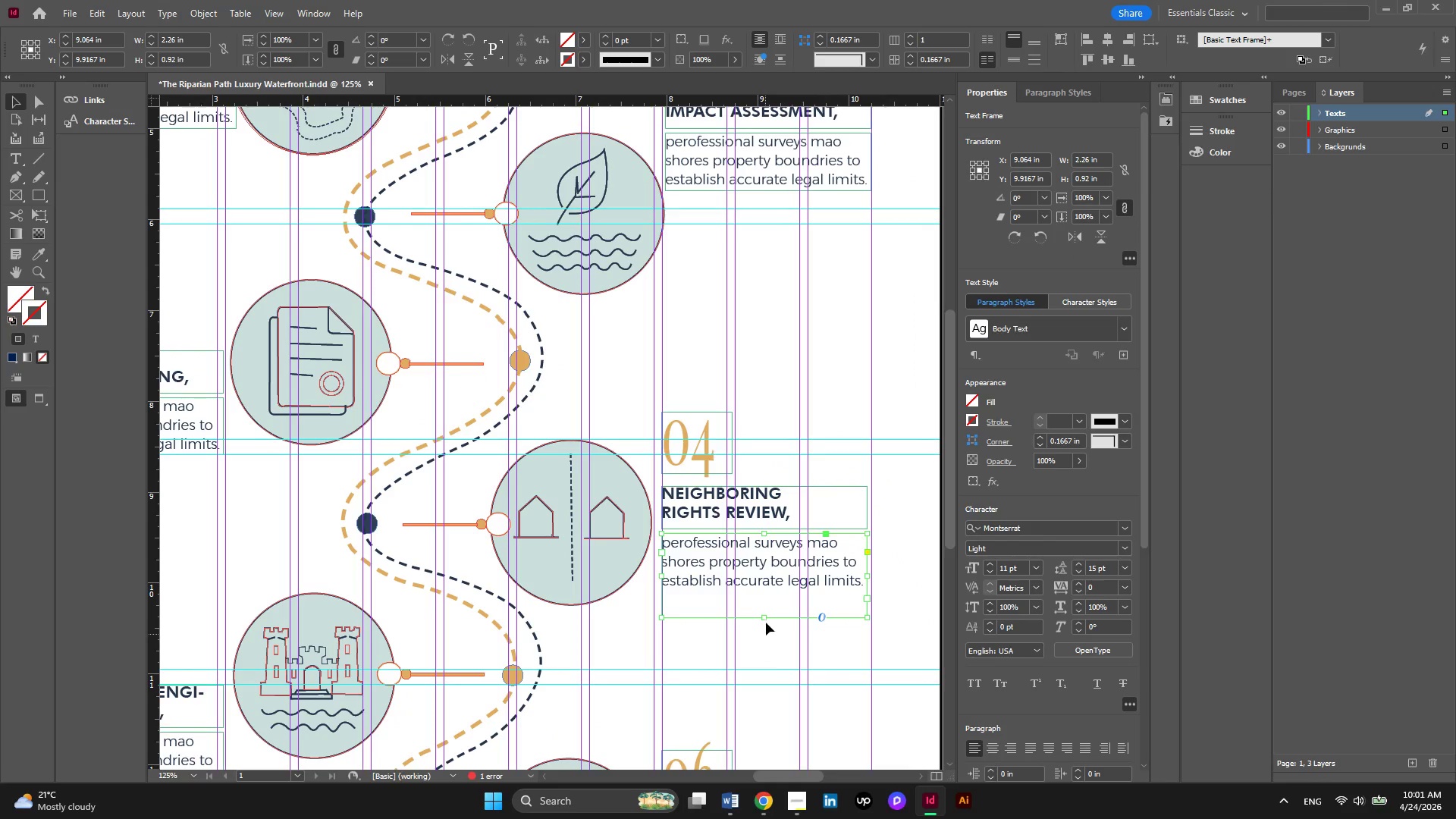 
left_click_drag(start_coordinate=[766, 620], to_coordinate=[766, 594])
 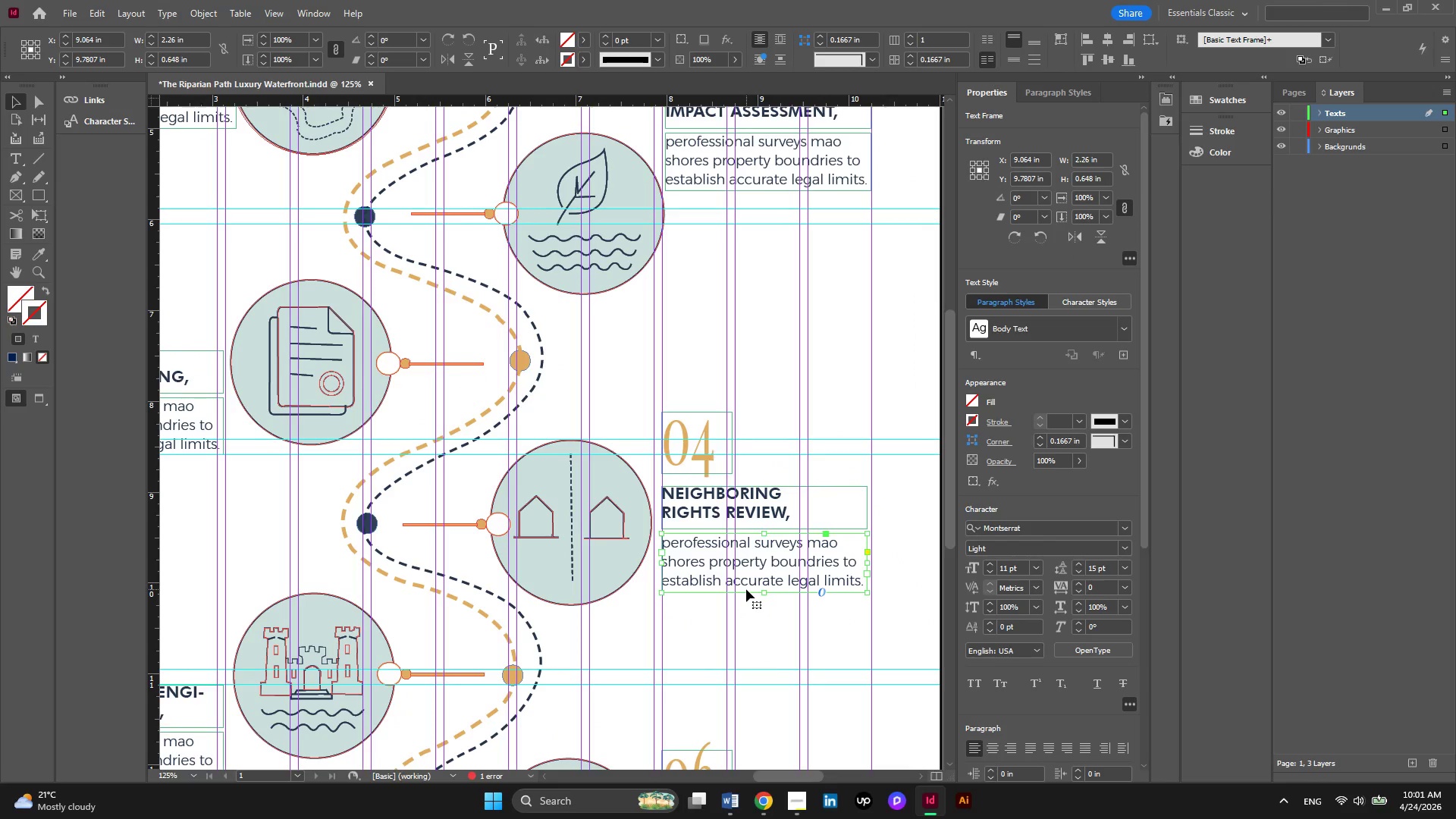 
key(Alt+AltLeft)
 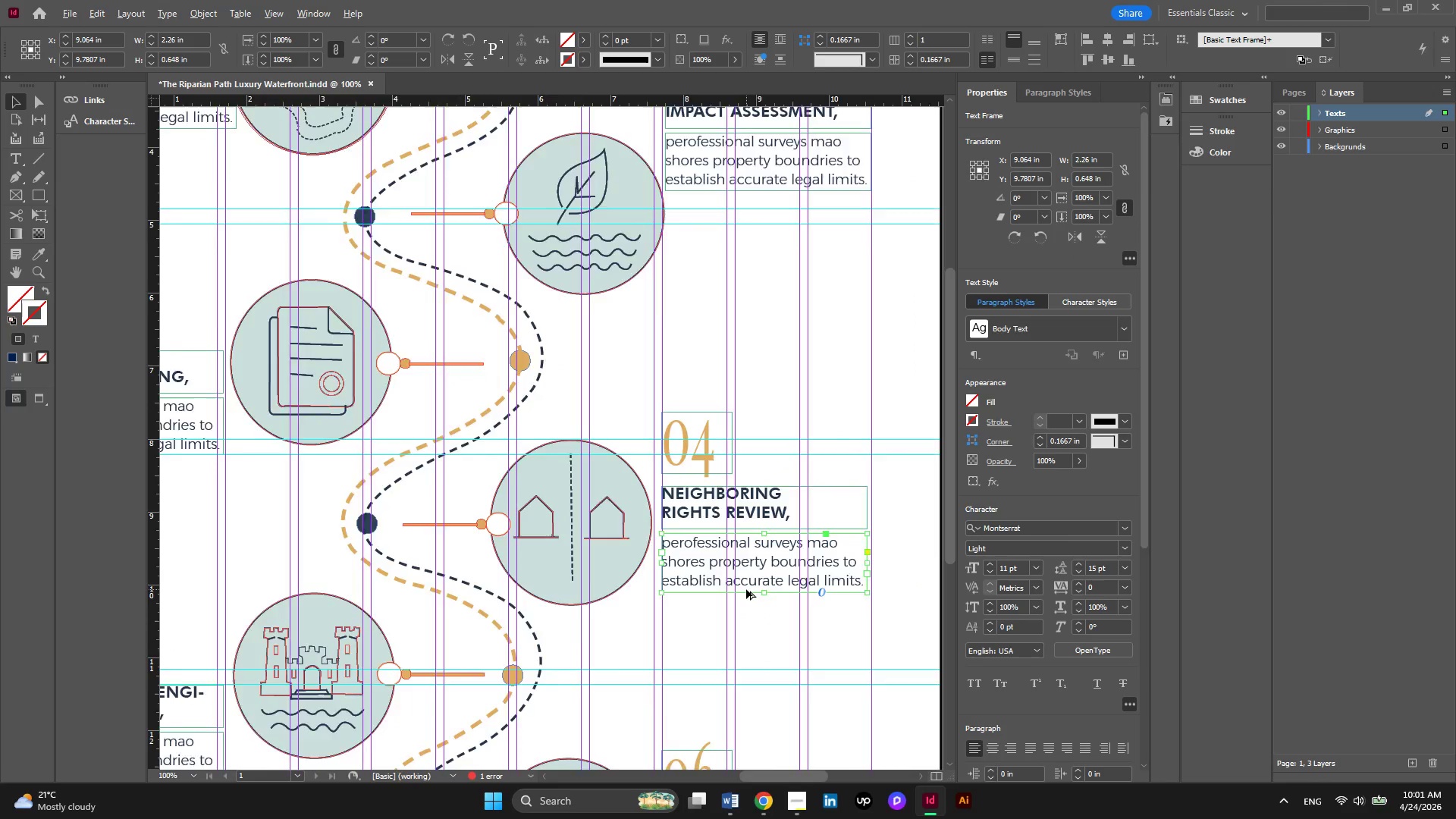 
scroll: coordinate [746, 589], scroll_direction: down, amount: 5.0
 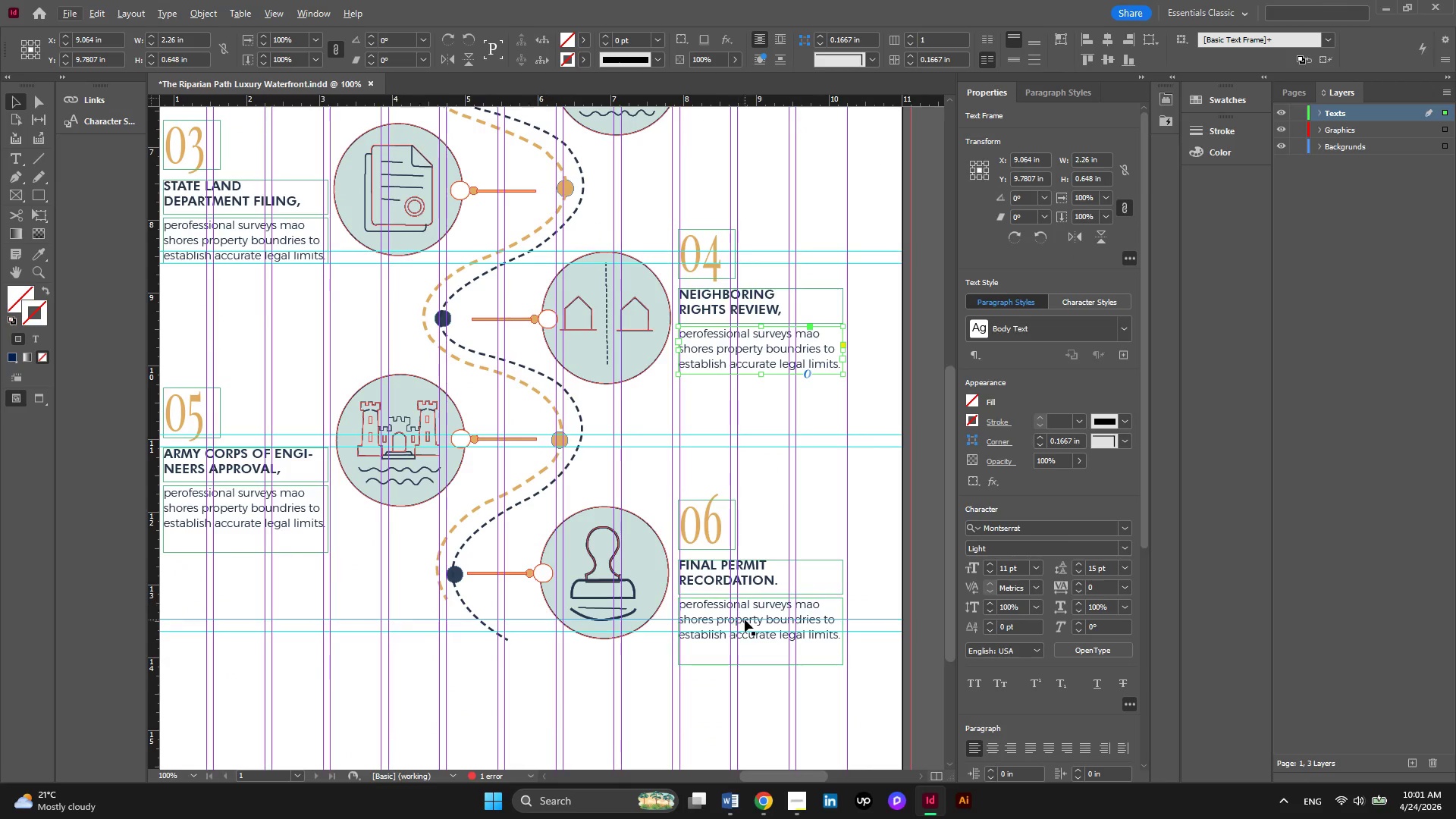 
left_click([745, 620])
 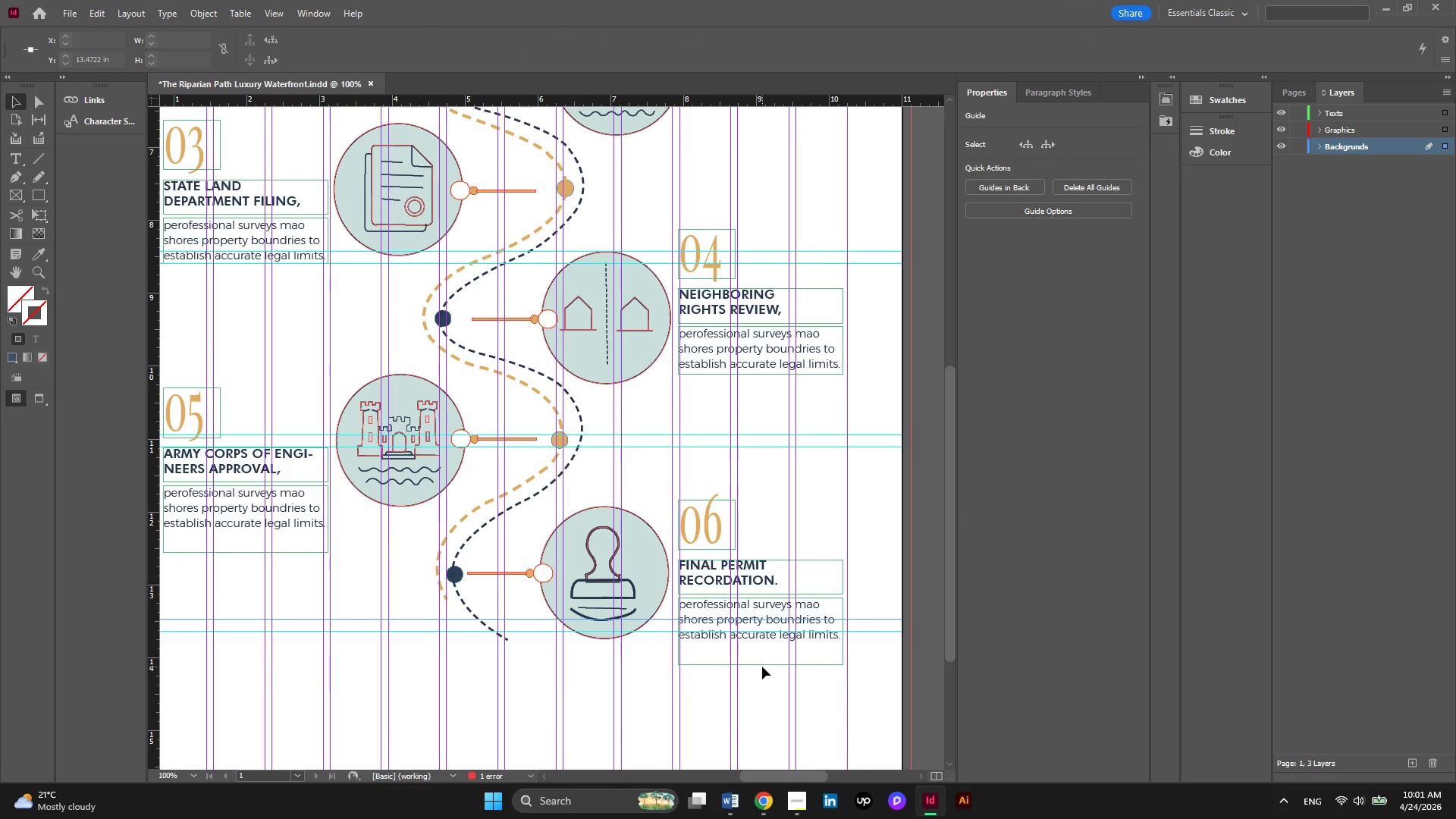 
left_click([755, 646])
 